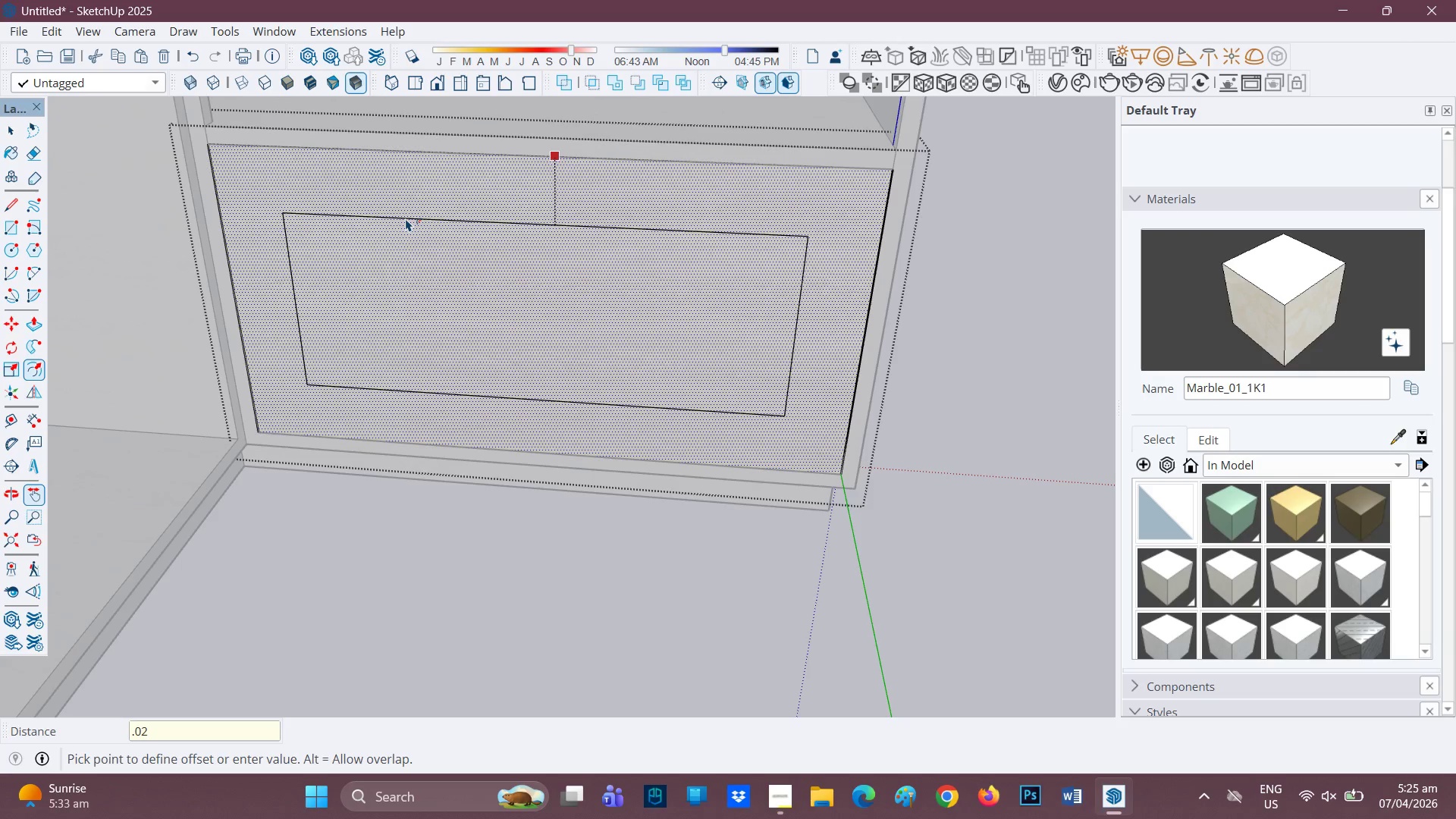 
key(Enter)
 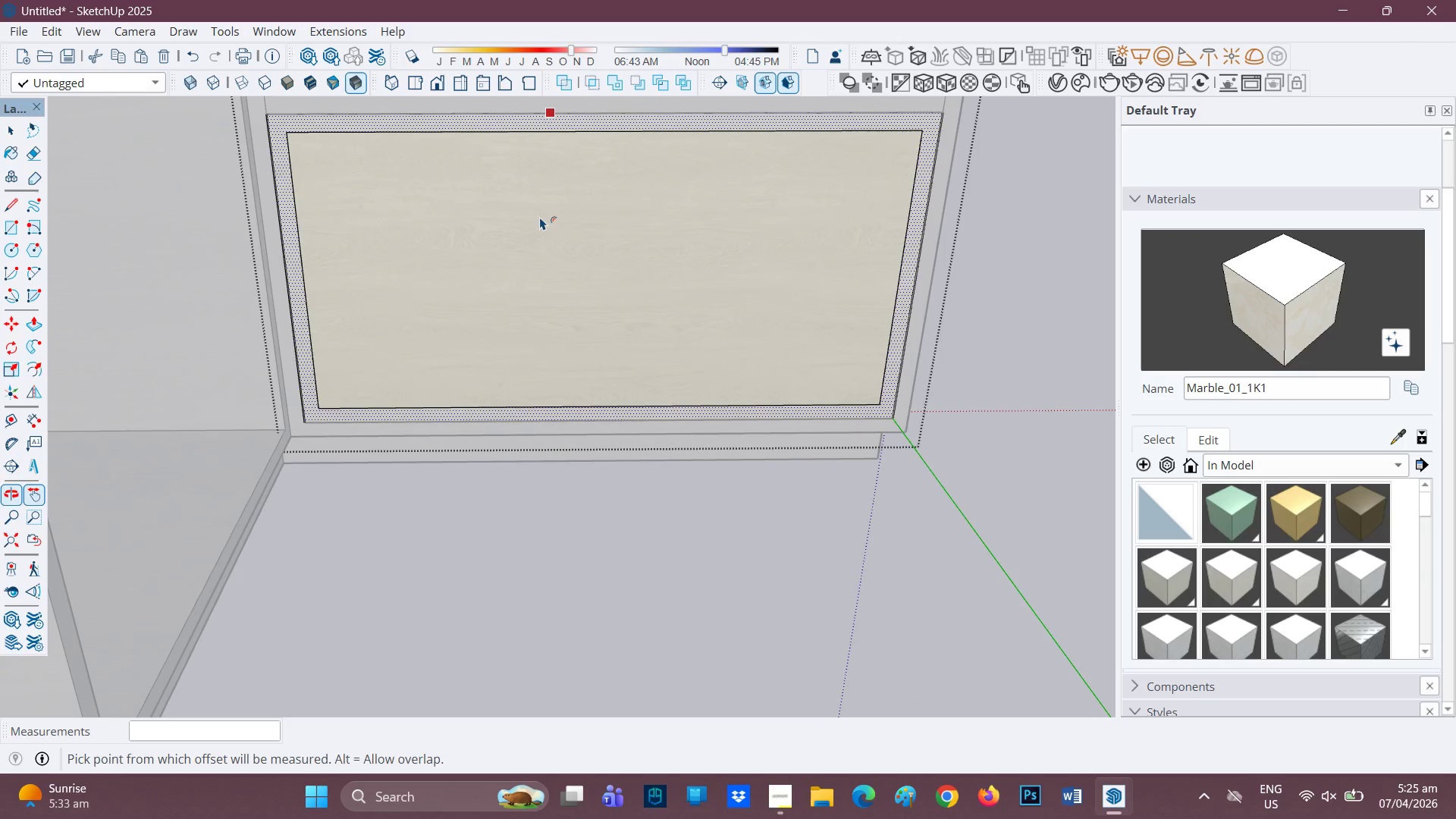 
scroll: coordinate [574, 221], scroll_direction: none, amount: 0.0
 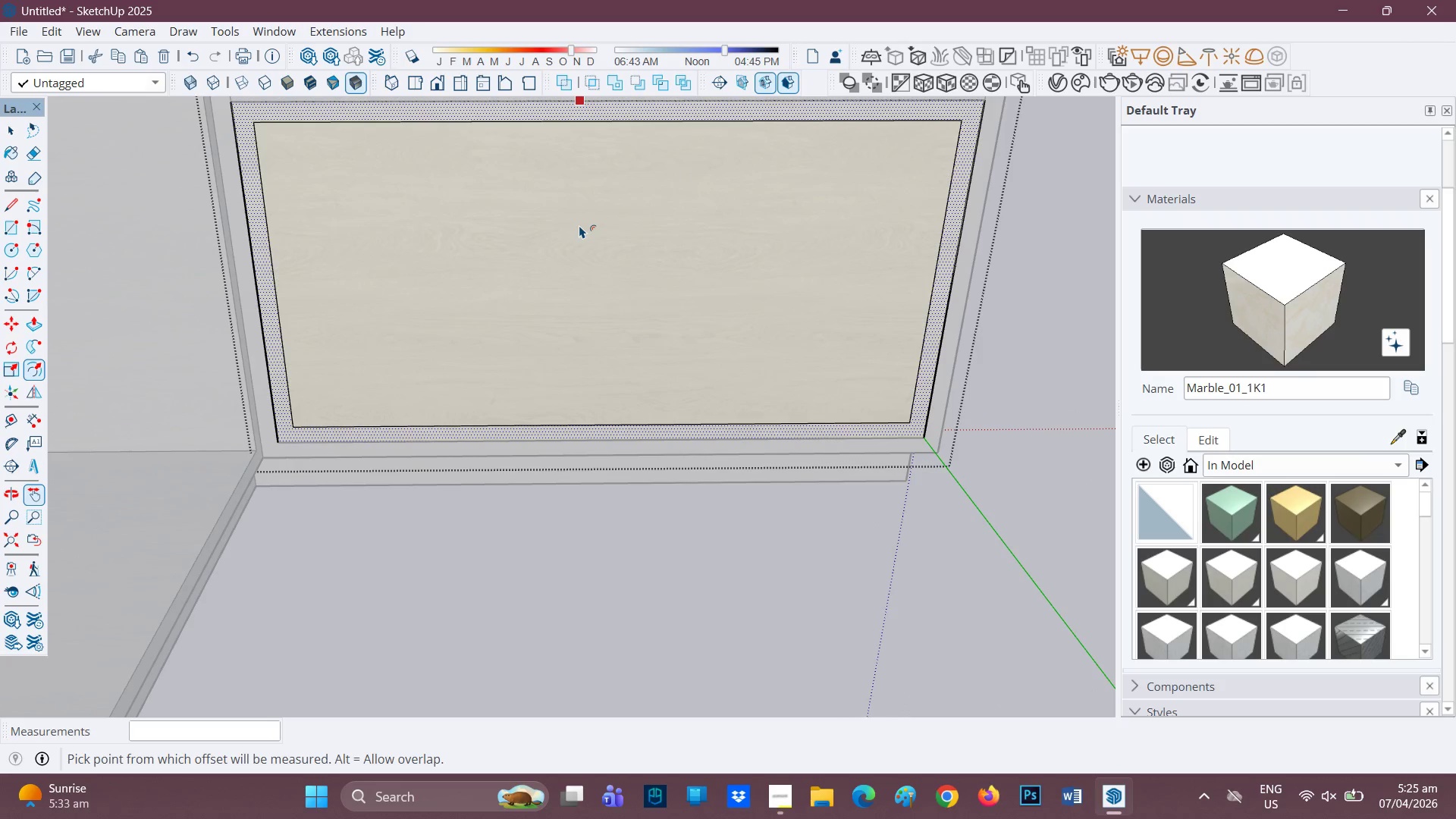 
key(P)
 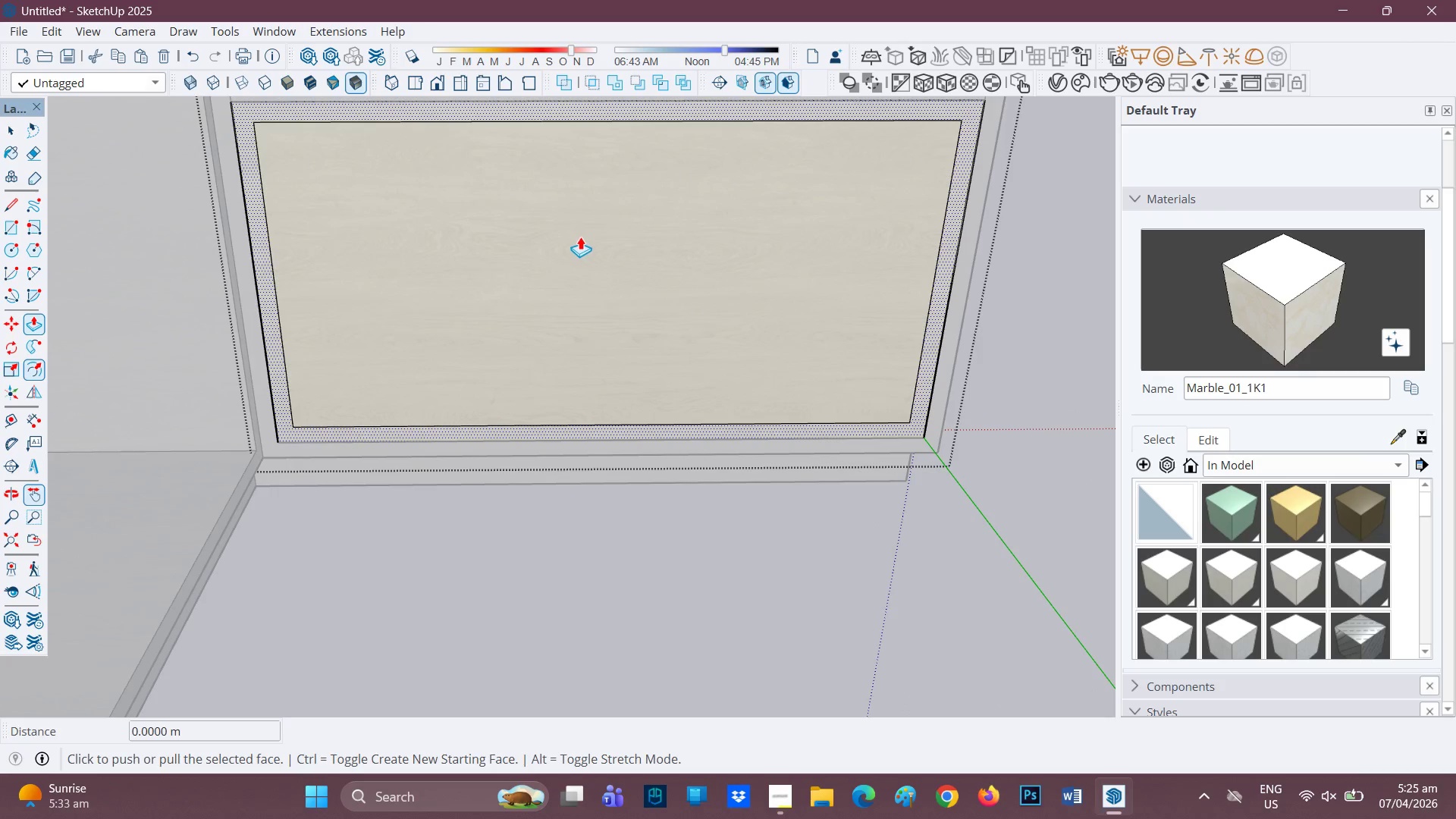 
left_click([577, 239])
 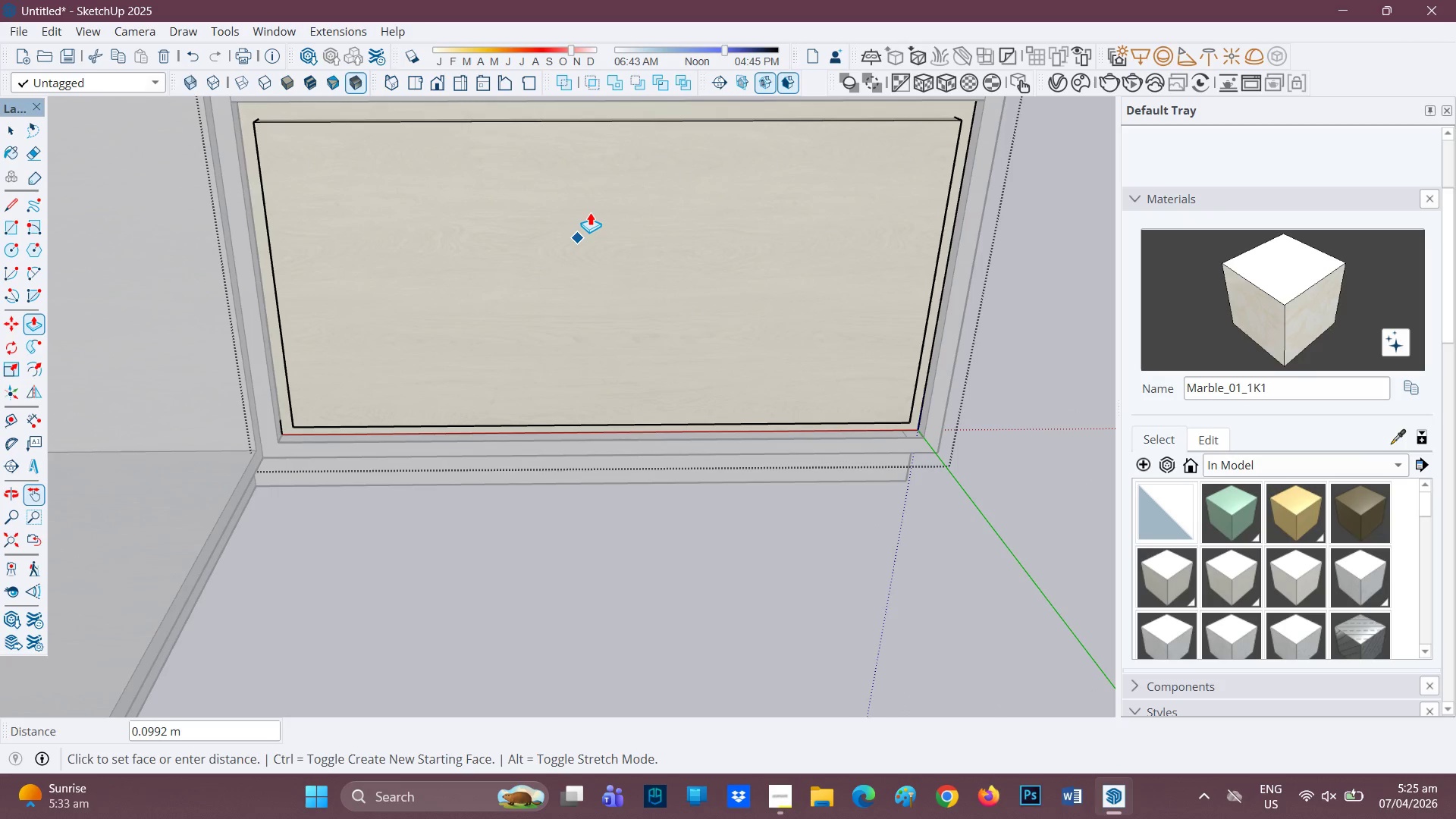 
key(Space)
 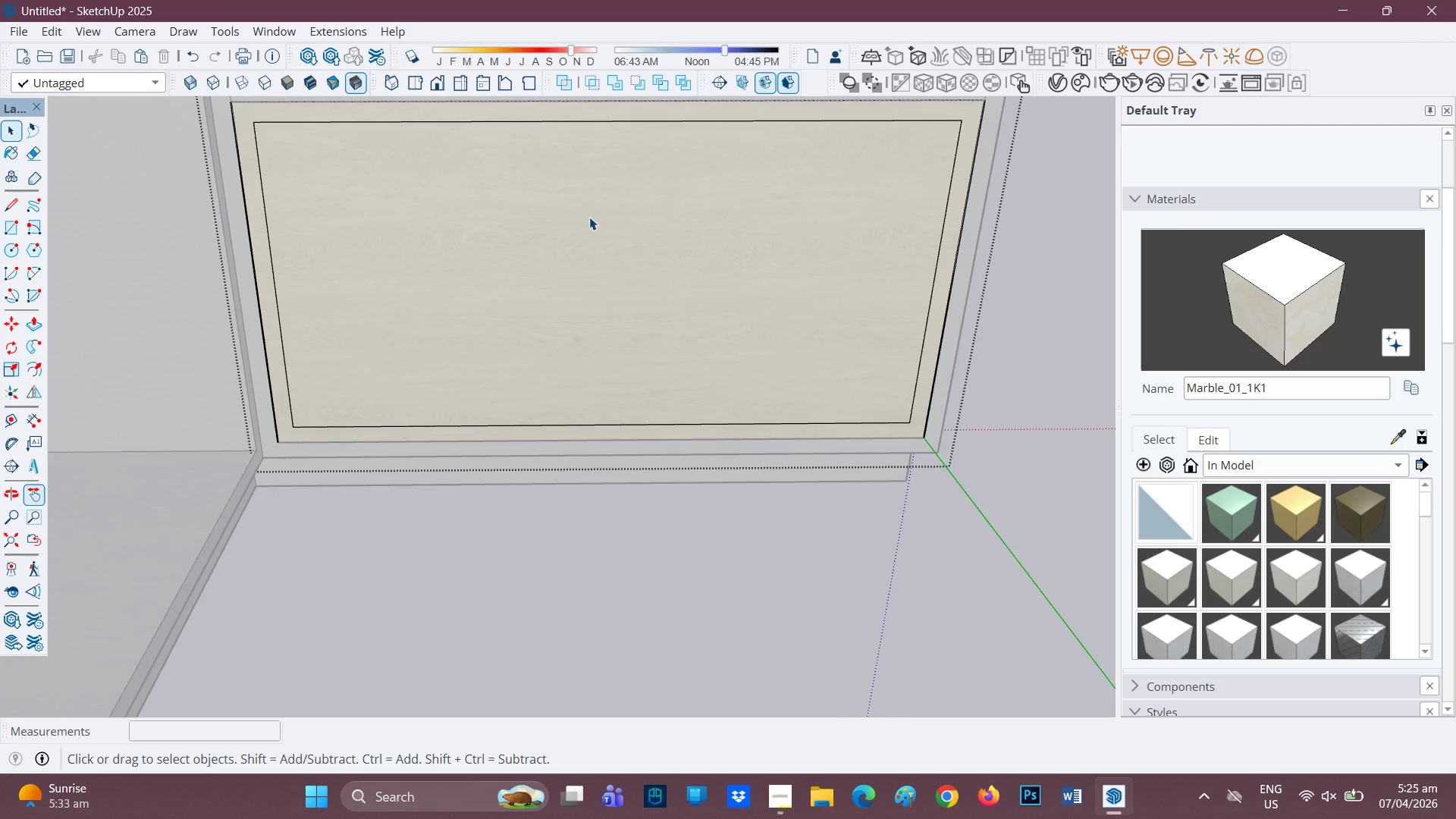 
left_click([604, 231])
 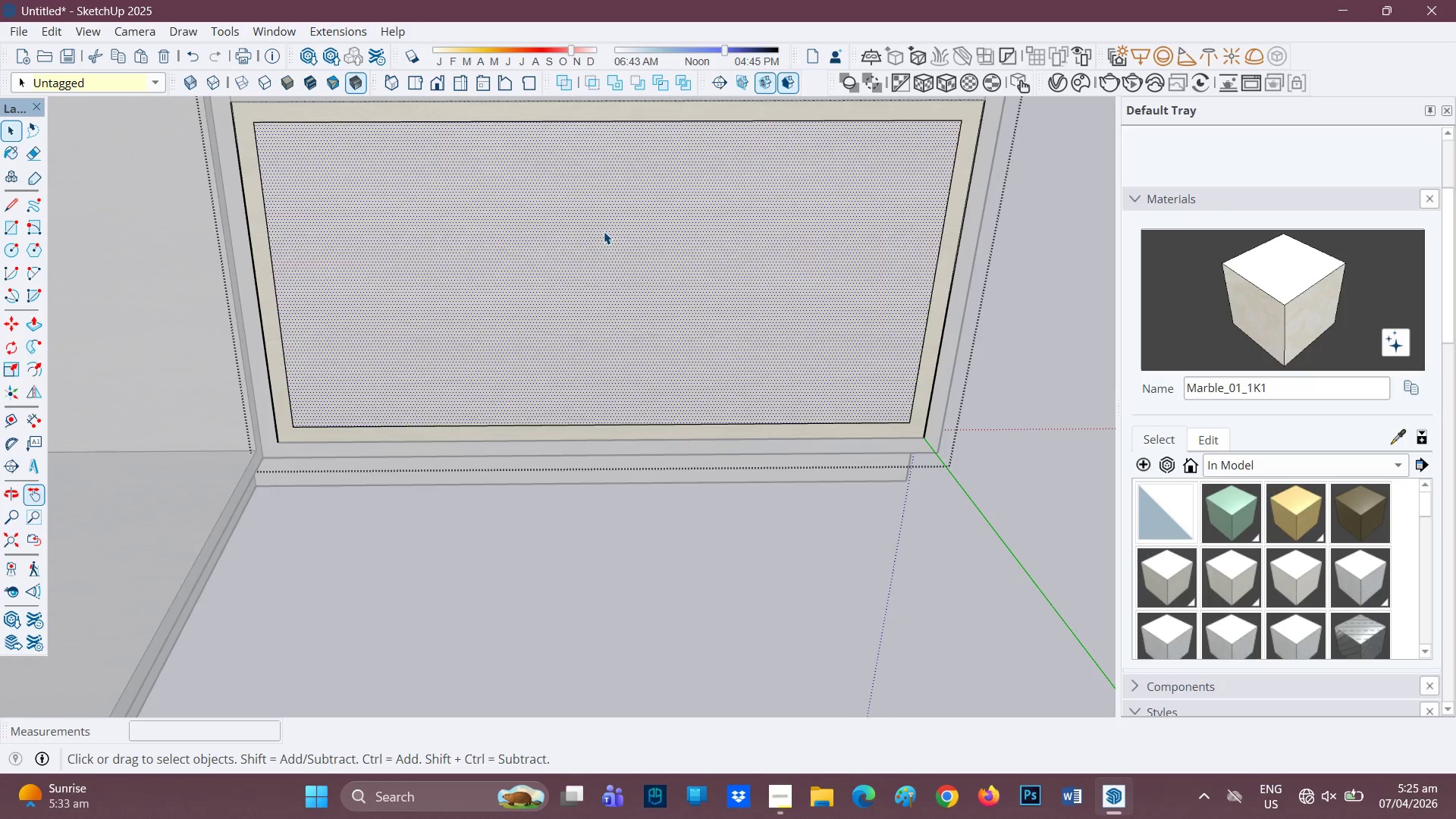 
key(P)
 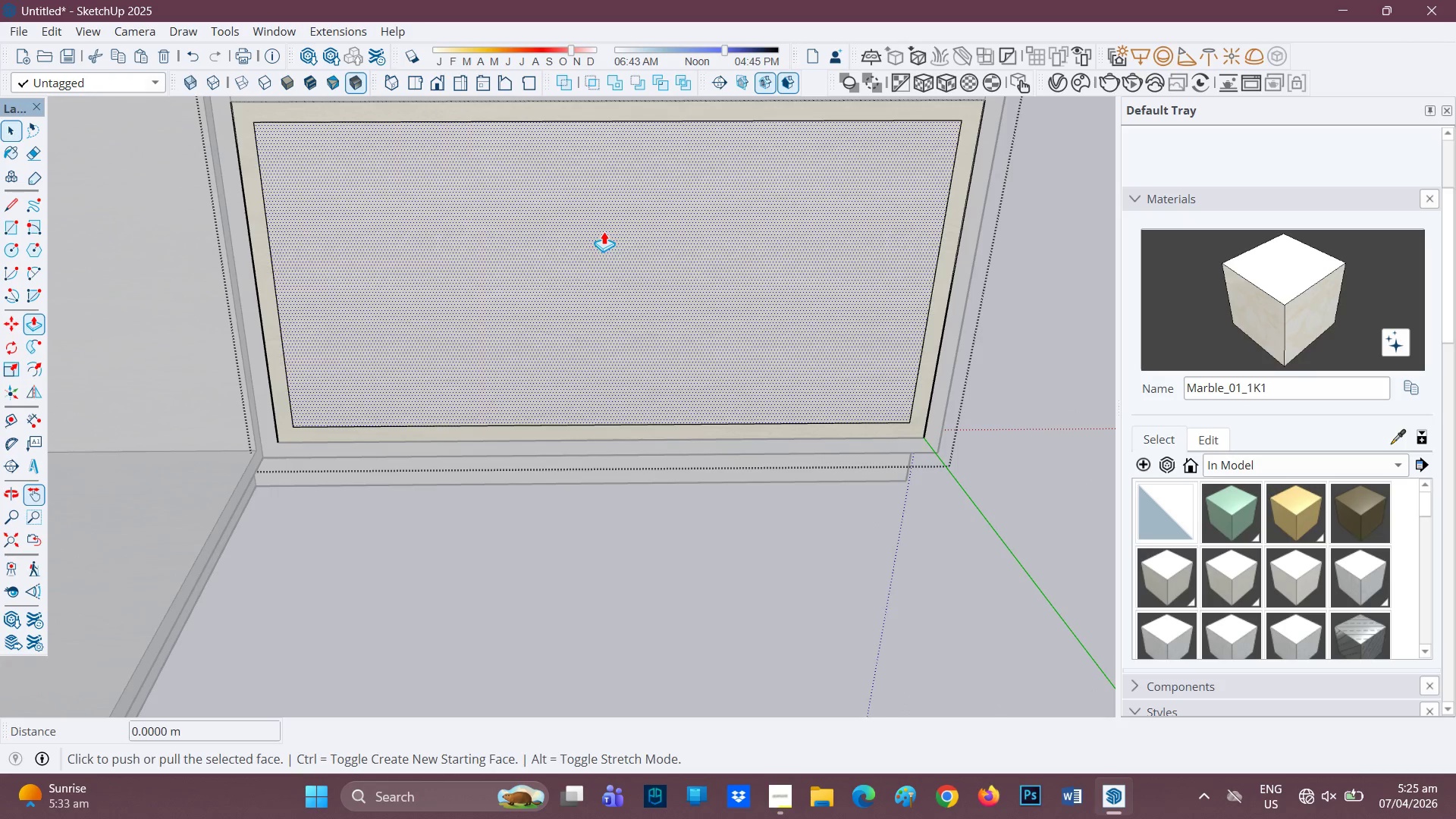 
left_click([604, 231])
 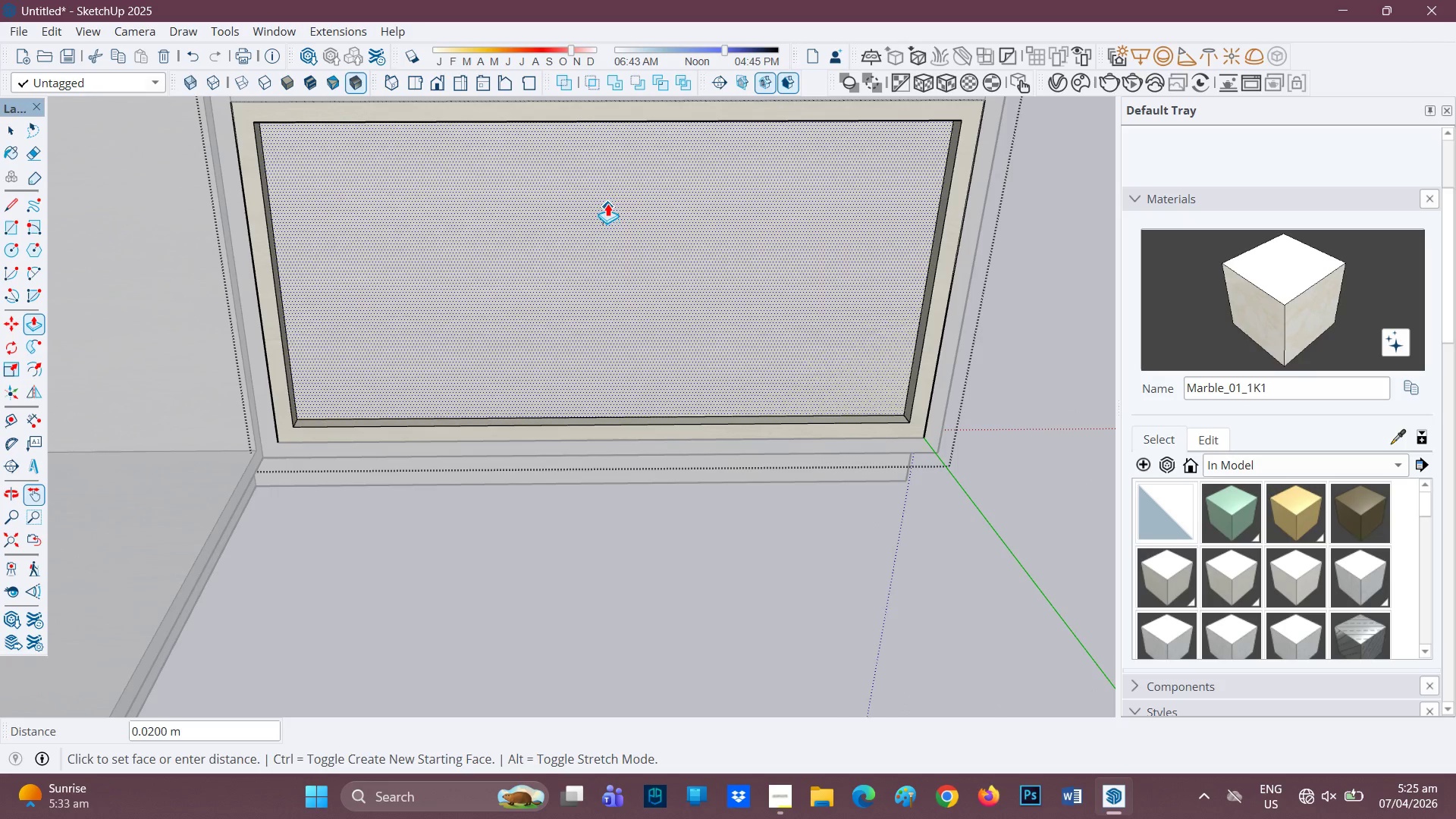 
left_click([607, 197])
 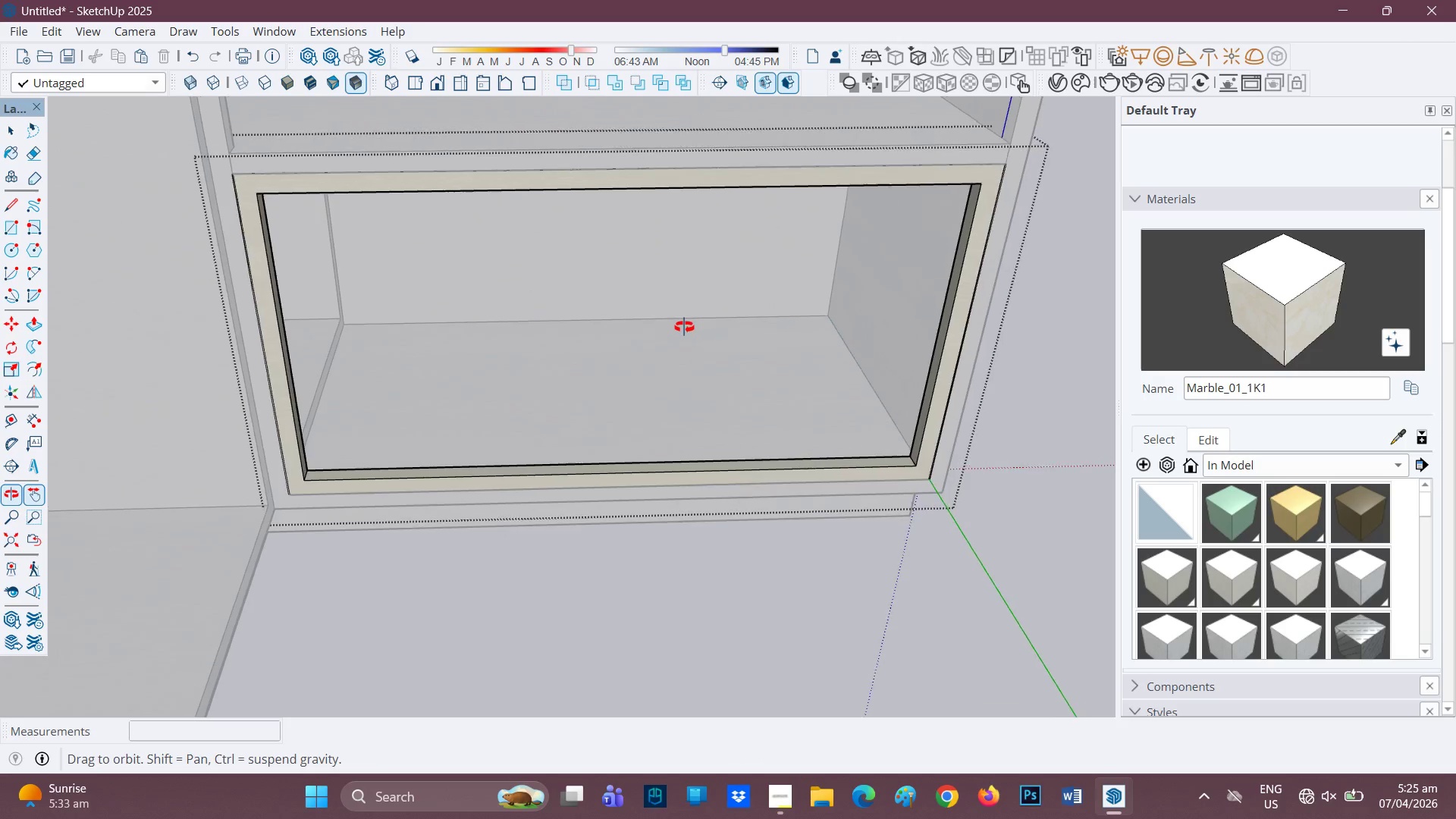 
scroll: coordinate [664, 337], scroll_direction: none, amount: 0.0
 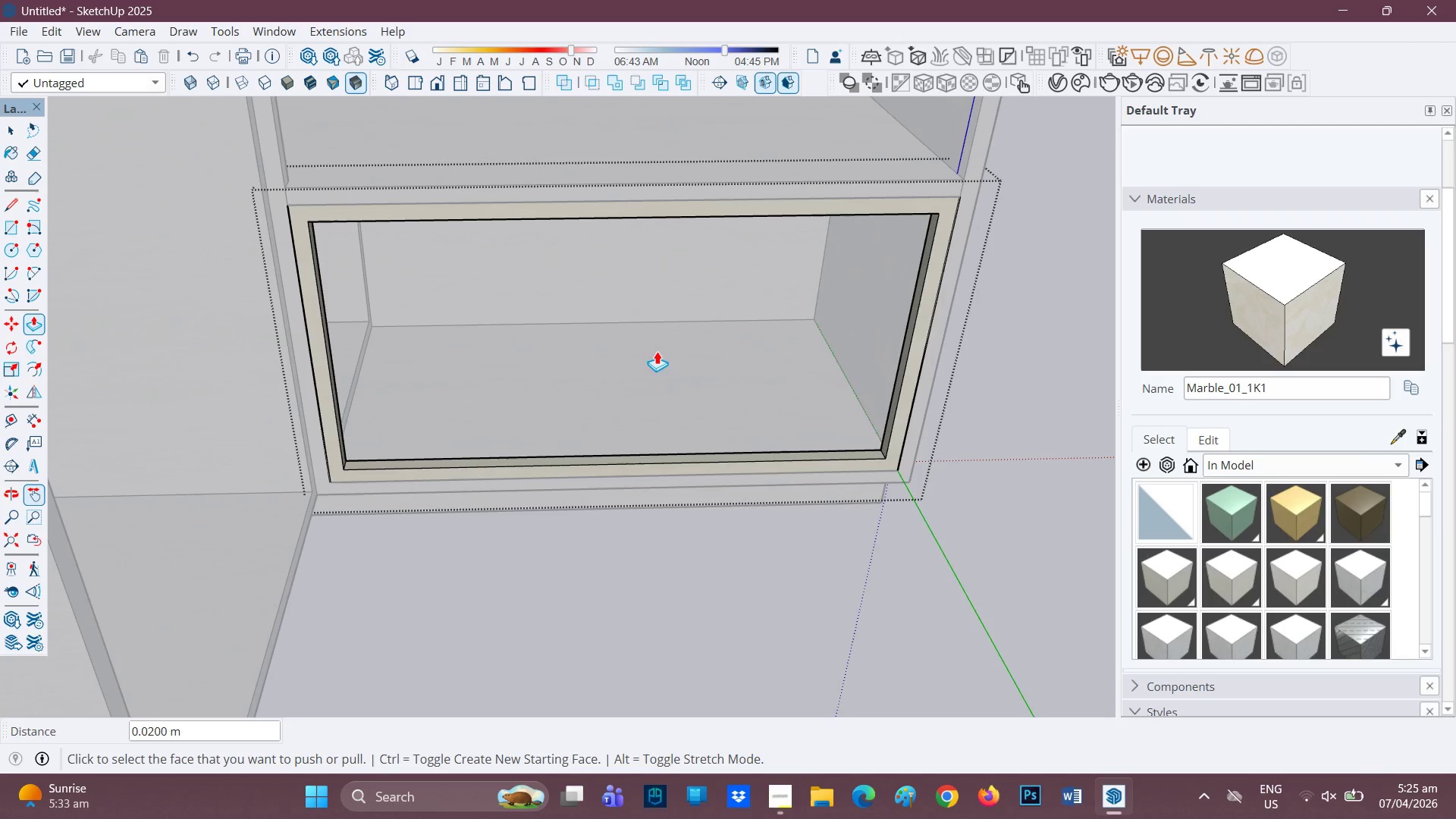 
scroll: coordinate [658, 360], scroll_direction: up, amount: 1.0
 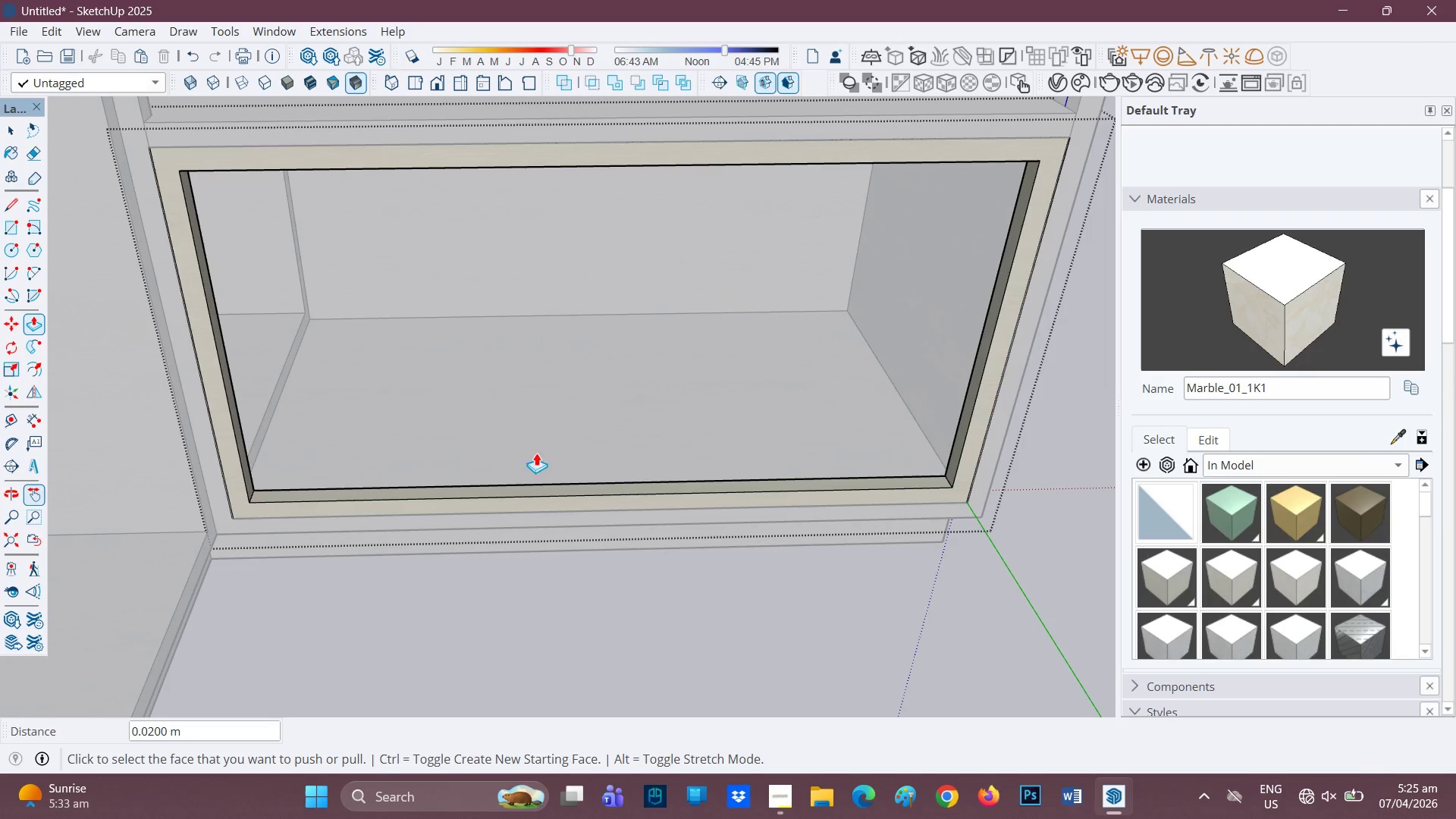 
scroll: coordinate [544, 512], scroll_direction: none, amount: 0.0
 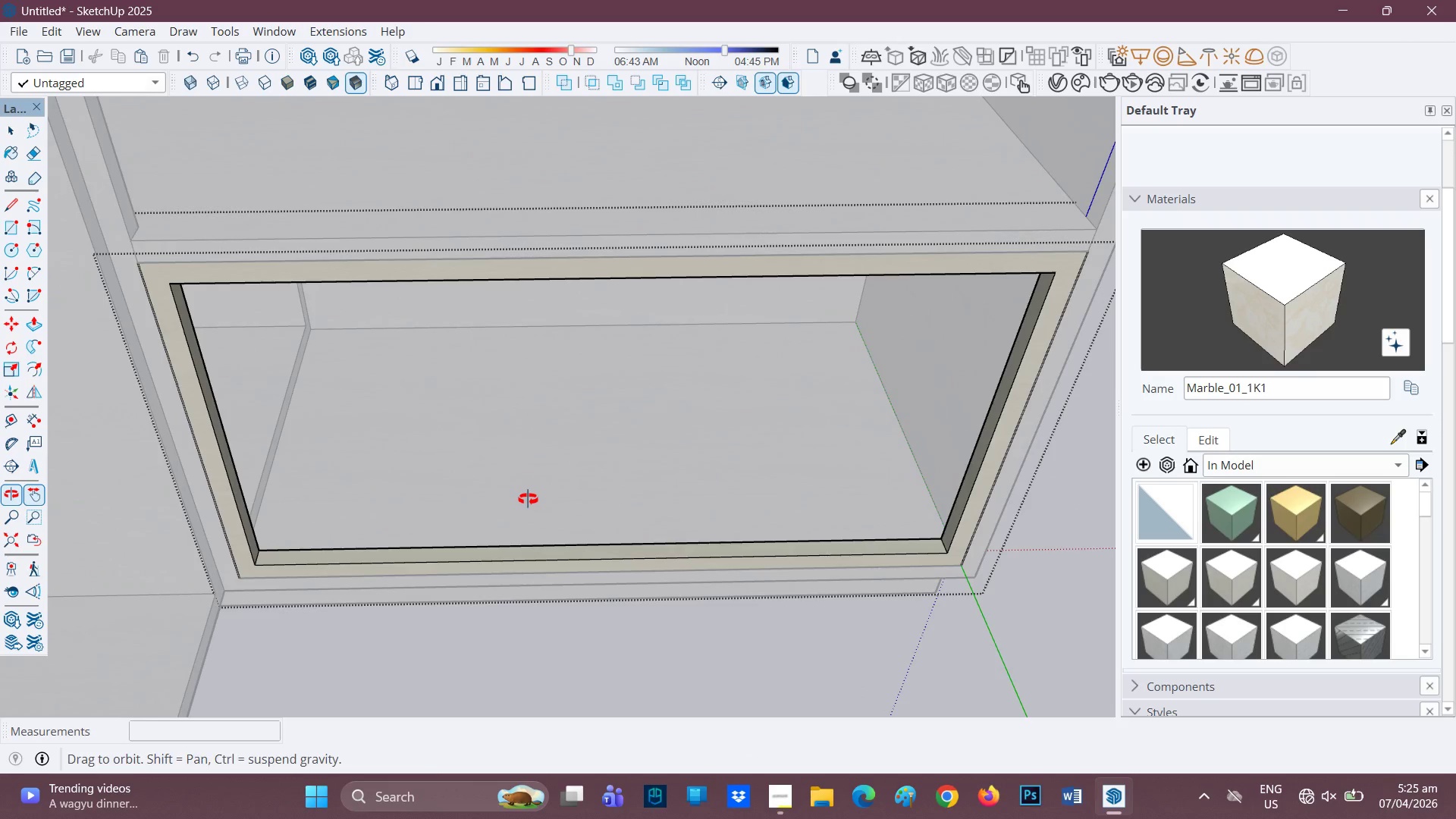 
scroll: coordinate [497, 511], scroll_direction: up, amount: 2.0
 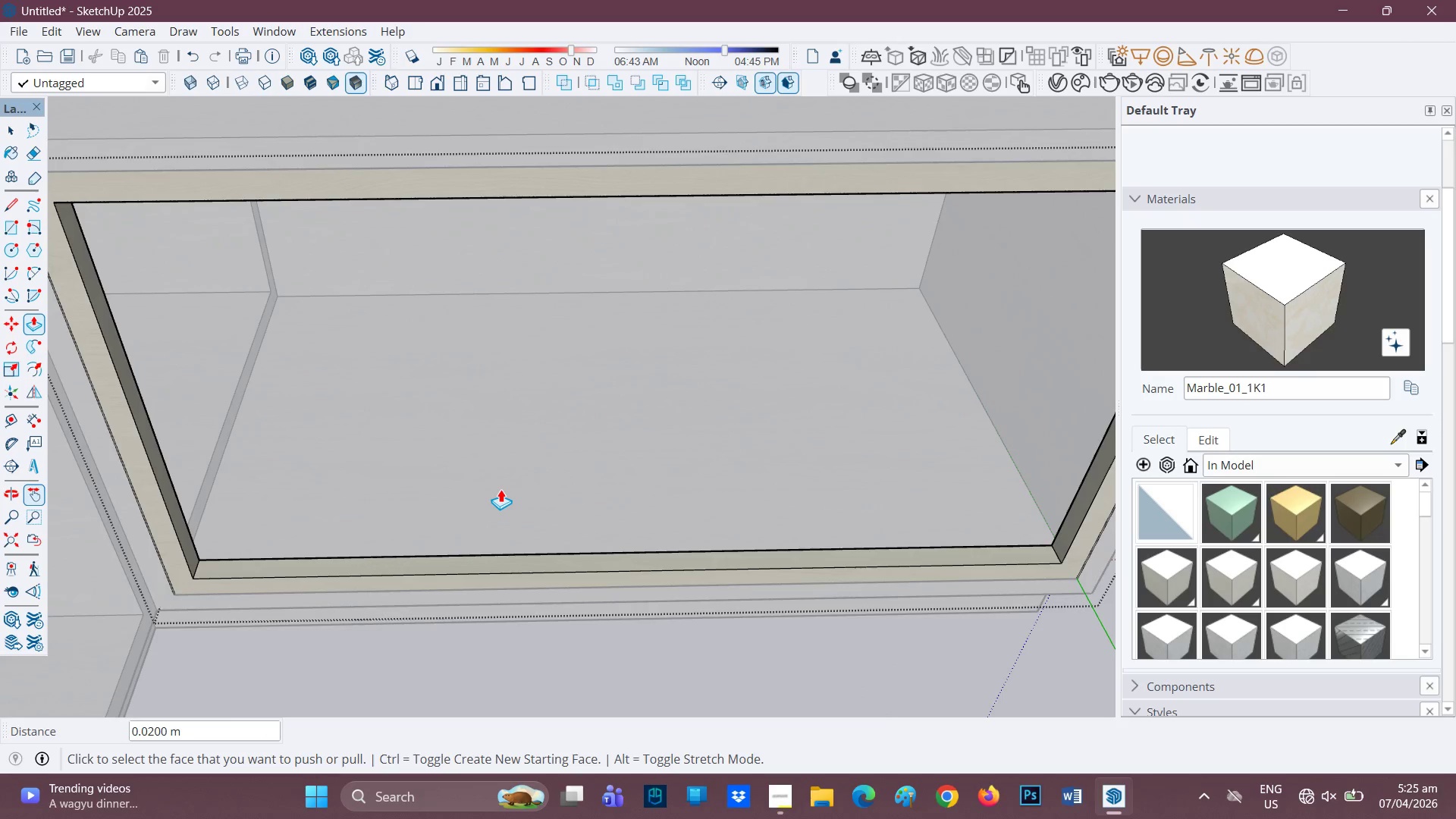 
key(Space)
 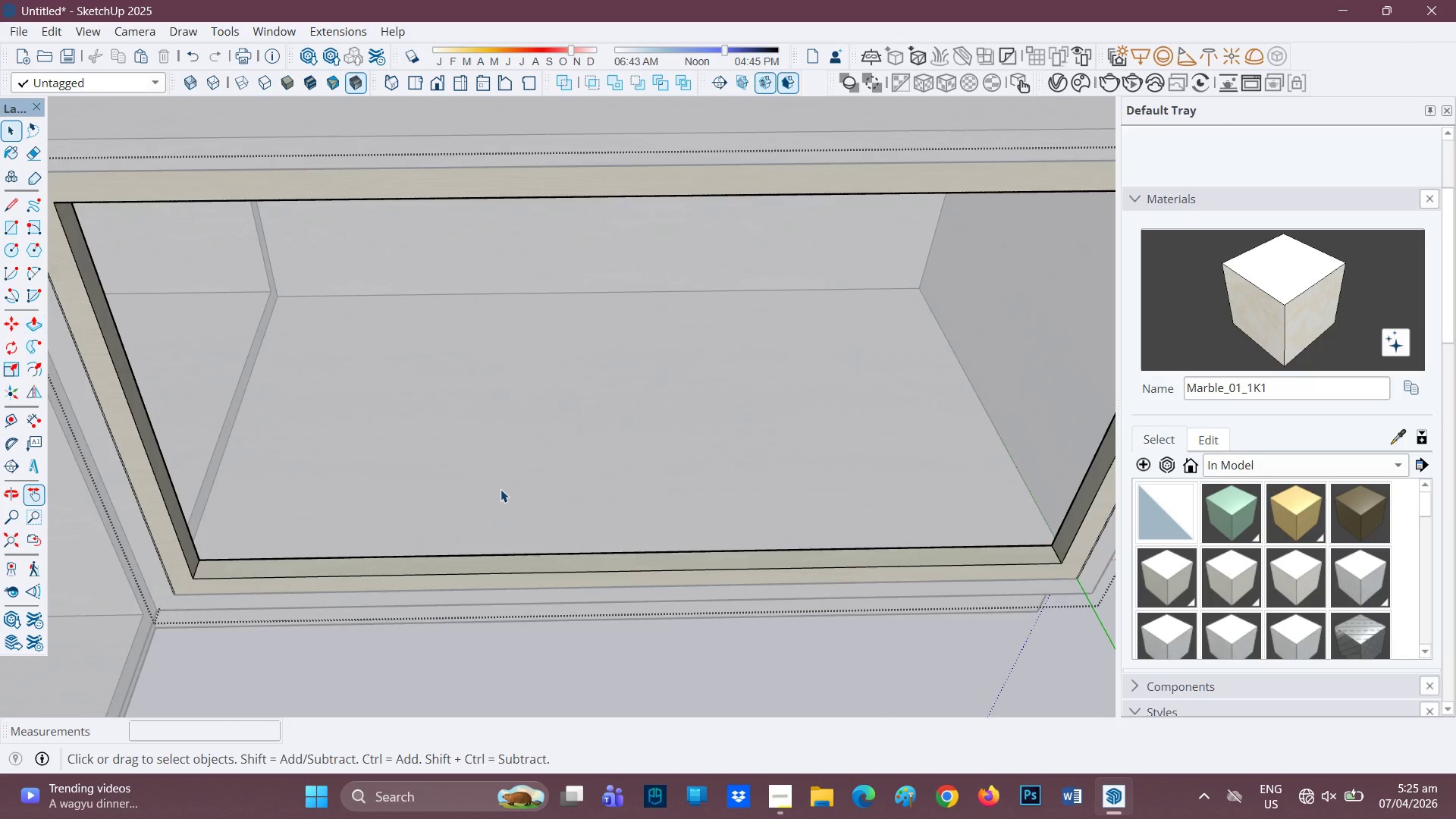 
left_click([500, 486])
 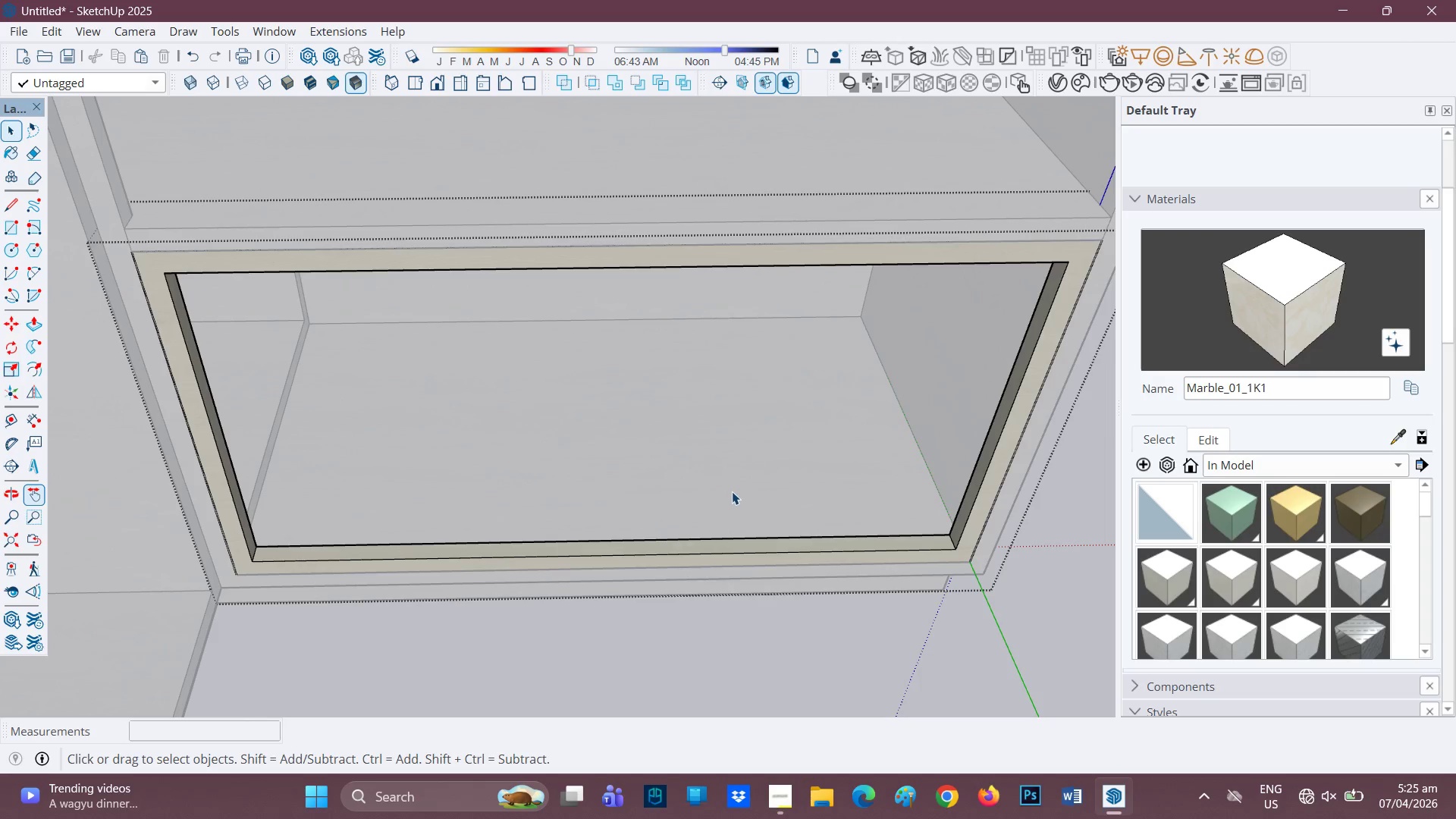 
scroll: coordinate [501, 489], scroll_direction: down, amount: 1.0
 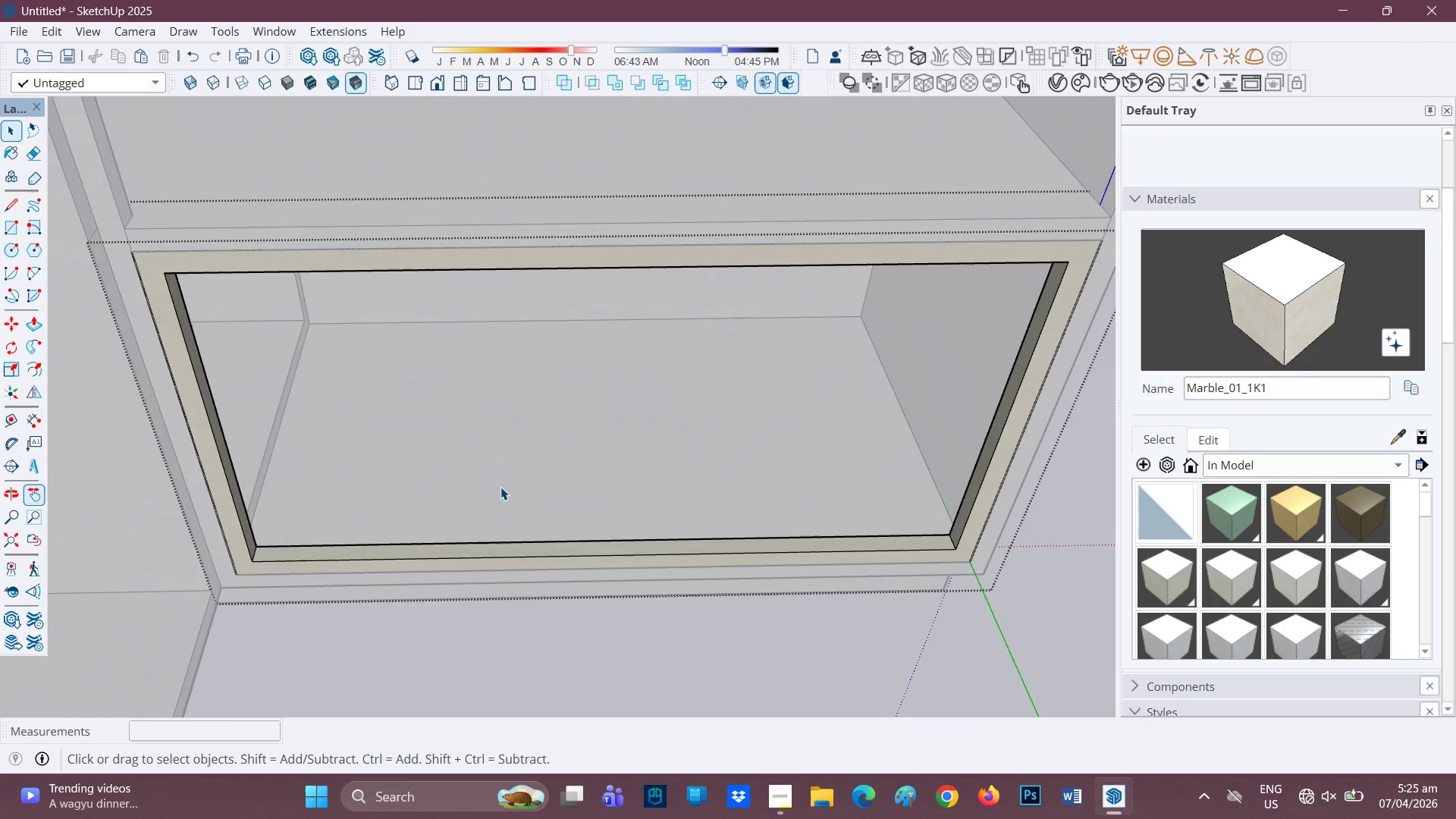 
scroll: coordinate [486, 547], scroll_direction: none, amount: 0.0
 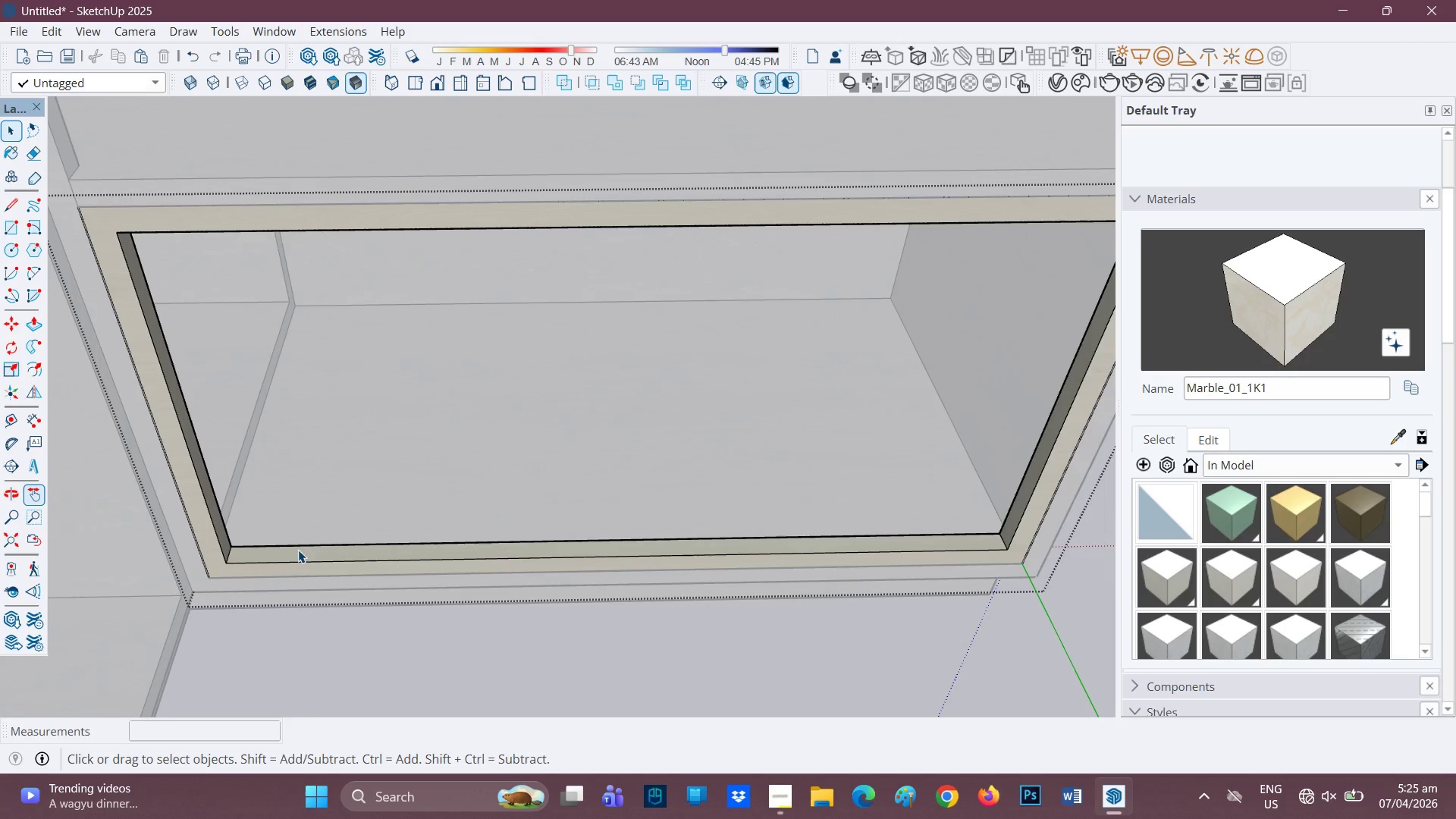 
scroll: coordinate [279, 554], scroll_direction: up, amount: 1.0
 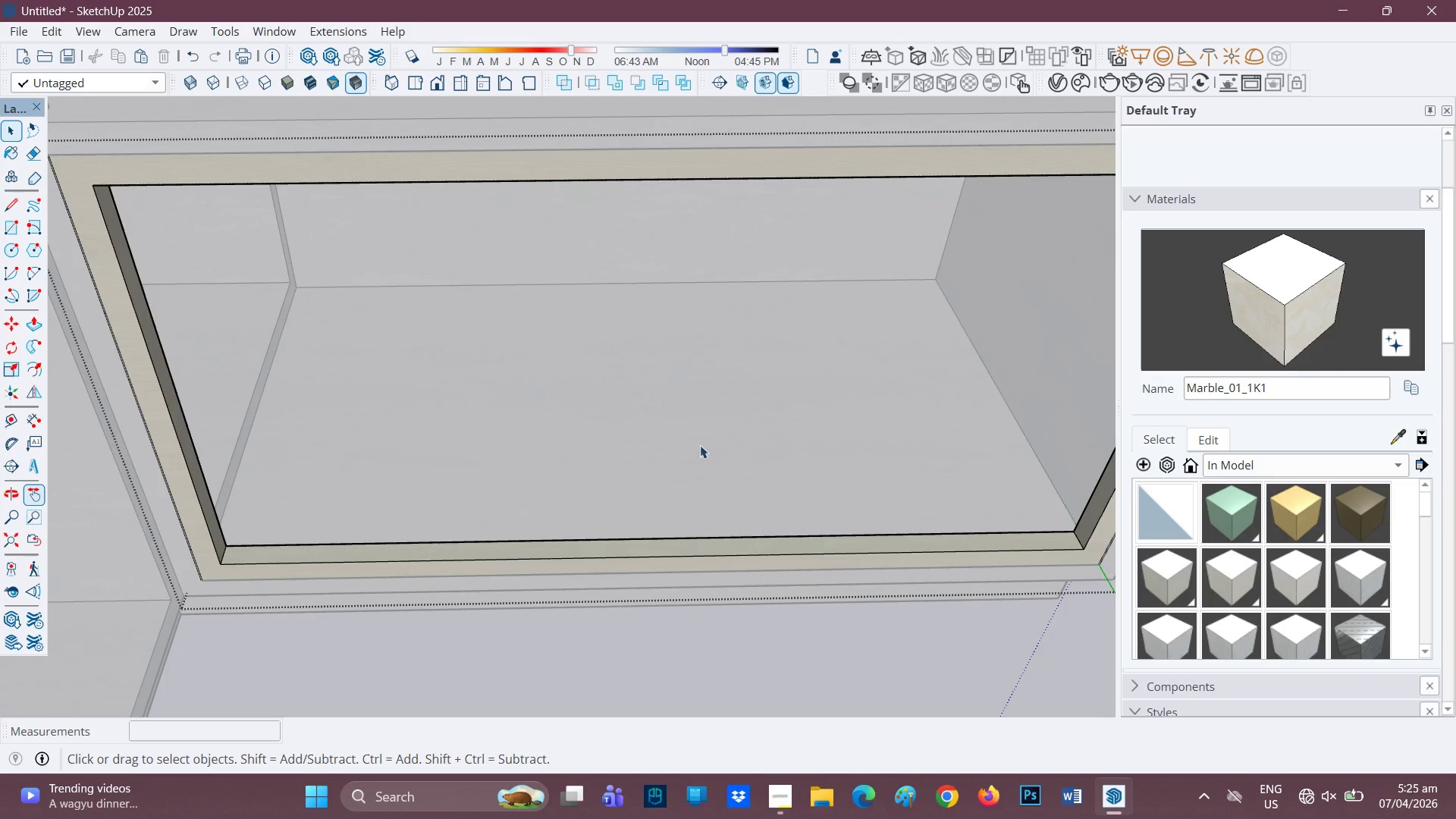 
wait(5.54)
 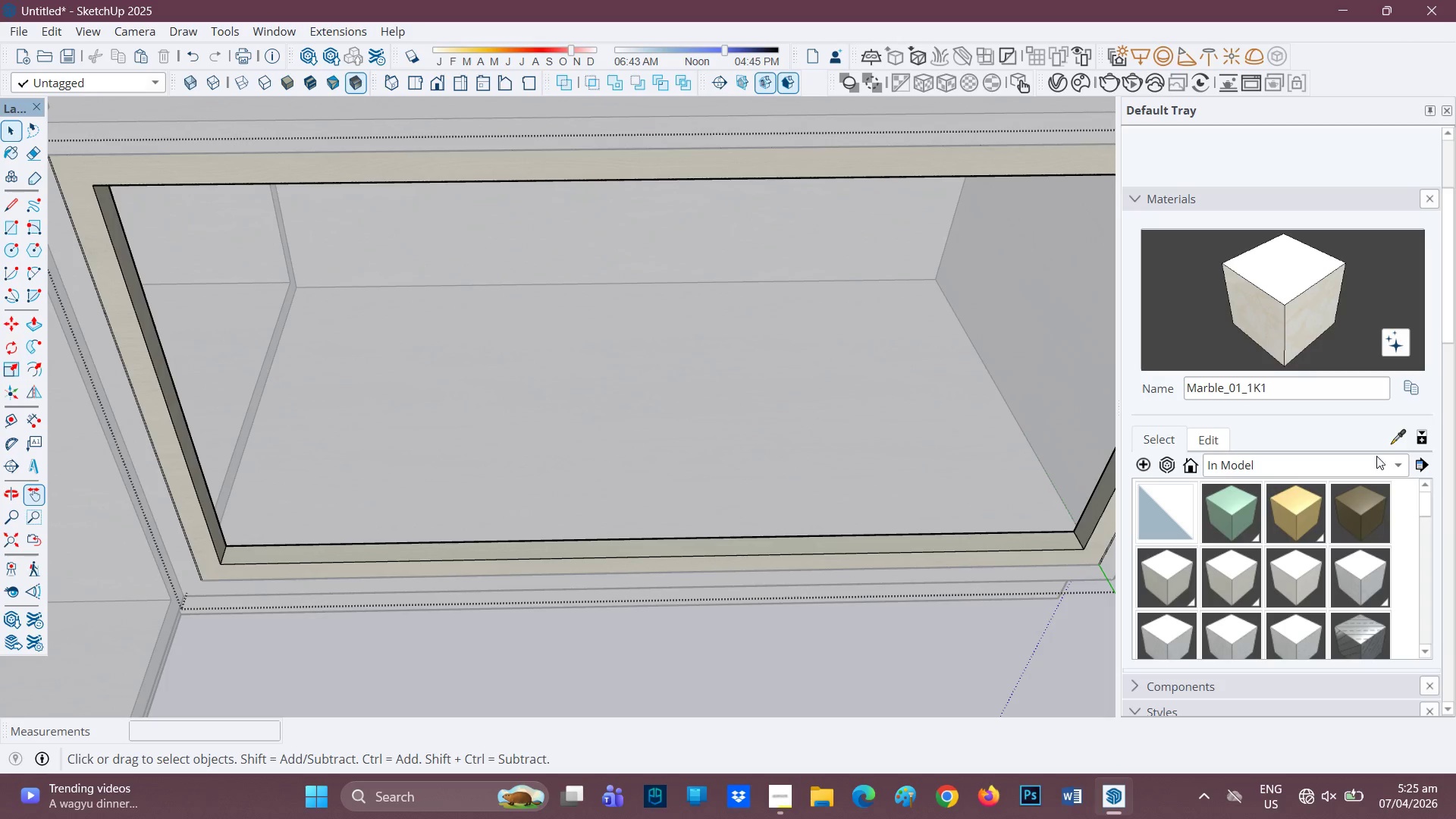 
scroll: coordinate [304, 486], scroll_direction: none, amount: 0.0
 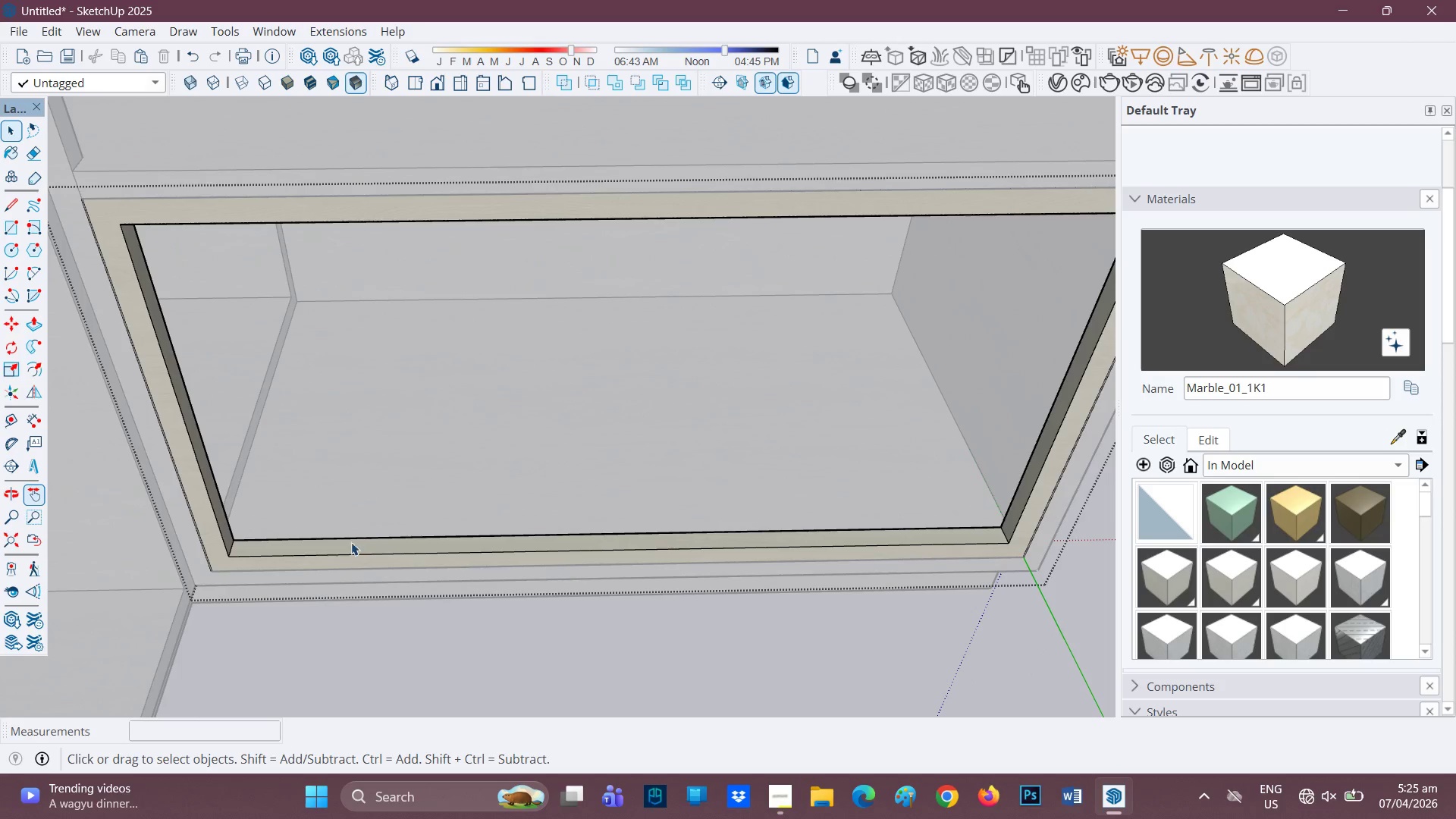 
key(L)
 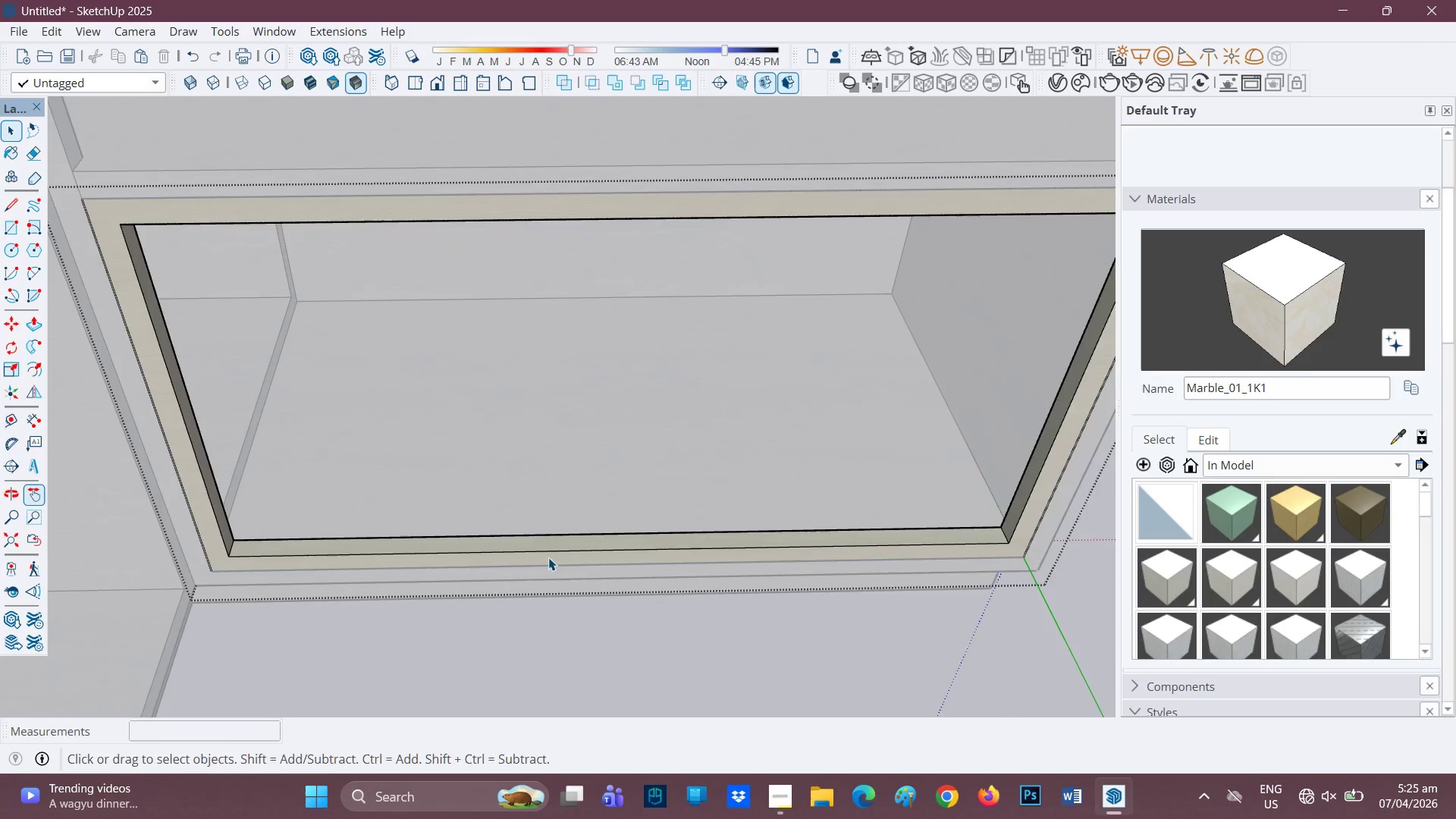 
scroll: coordinate [549, 557], scroll_direction: none, amount: 0.0
 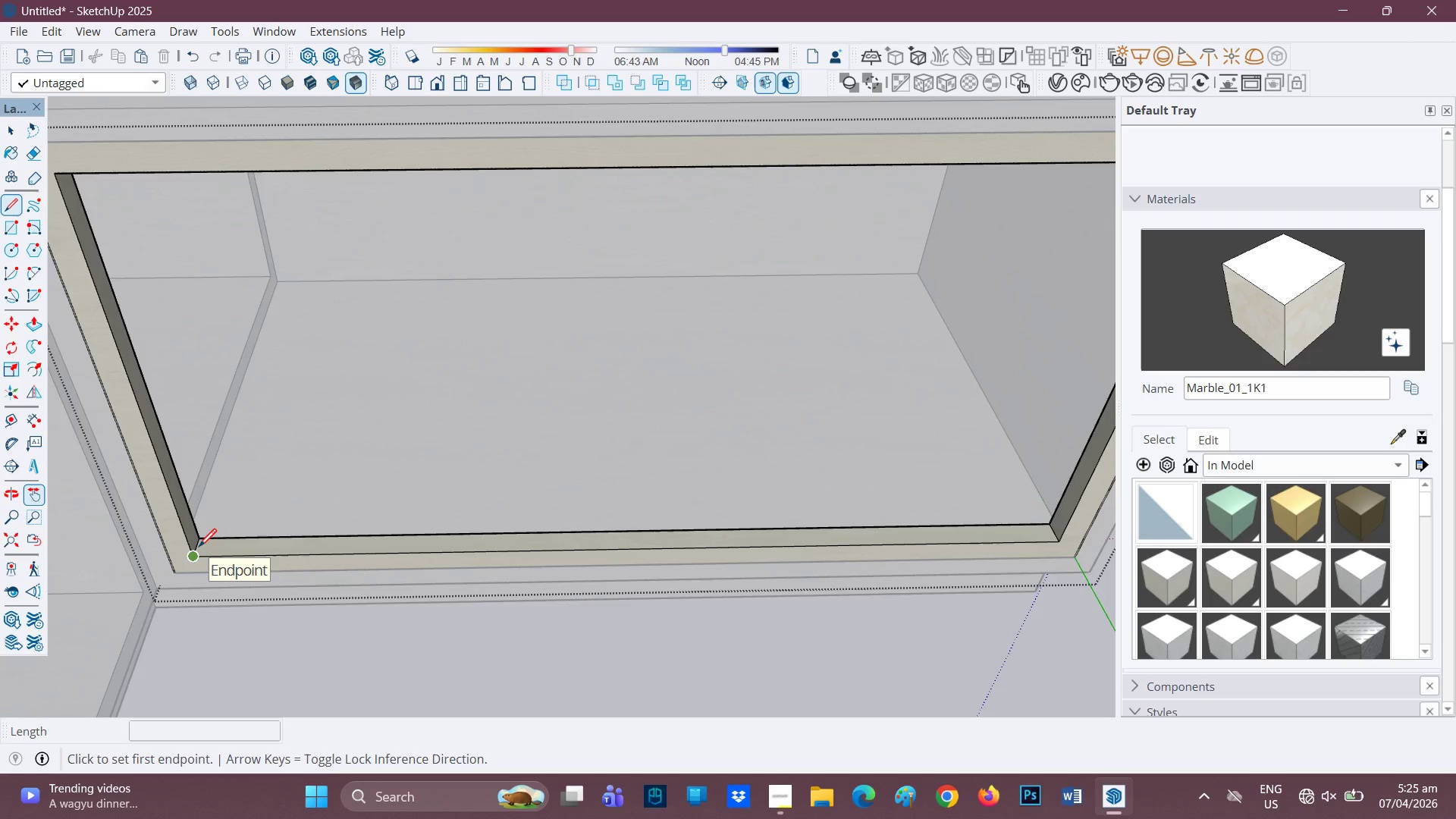 
scroll: coordinate [207, 552], scroll_direction: up, amount: 2.0
 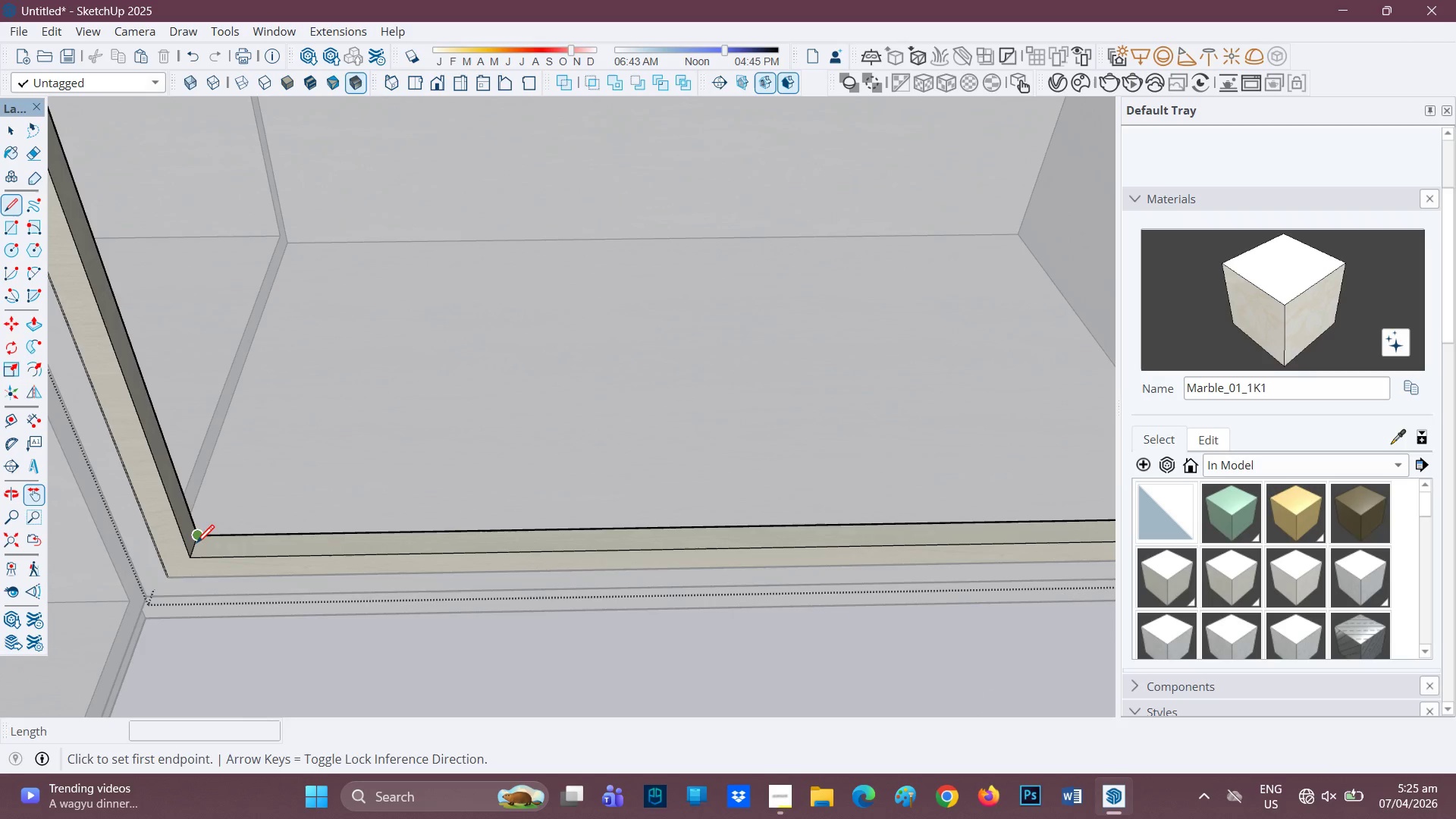 
left_click([193, 544])
 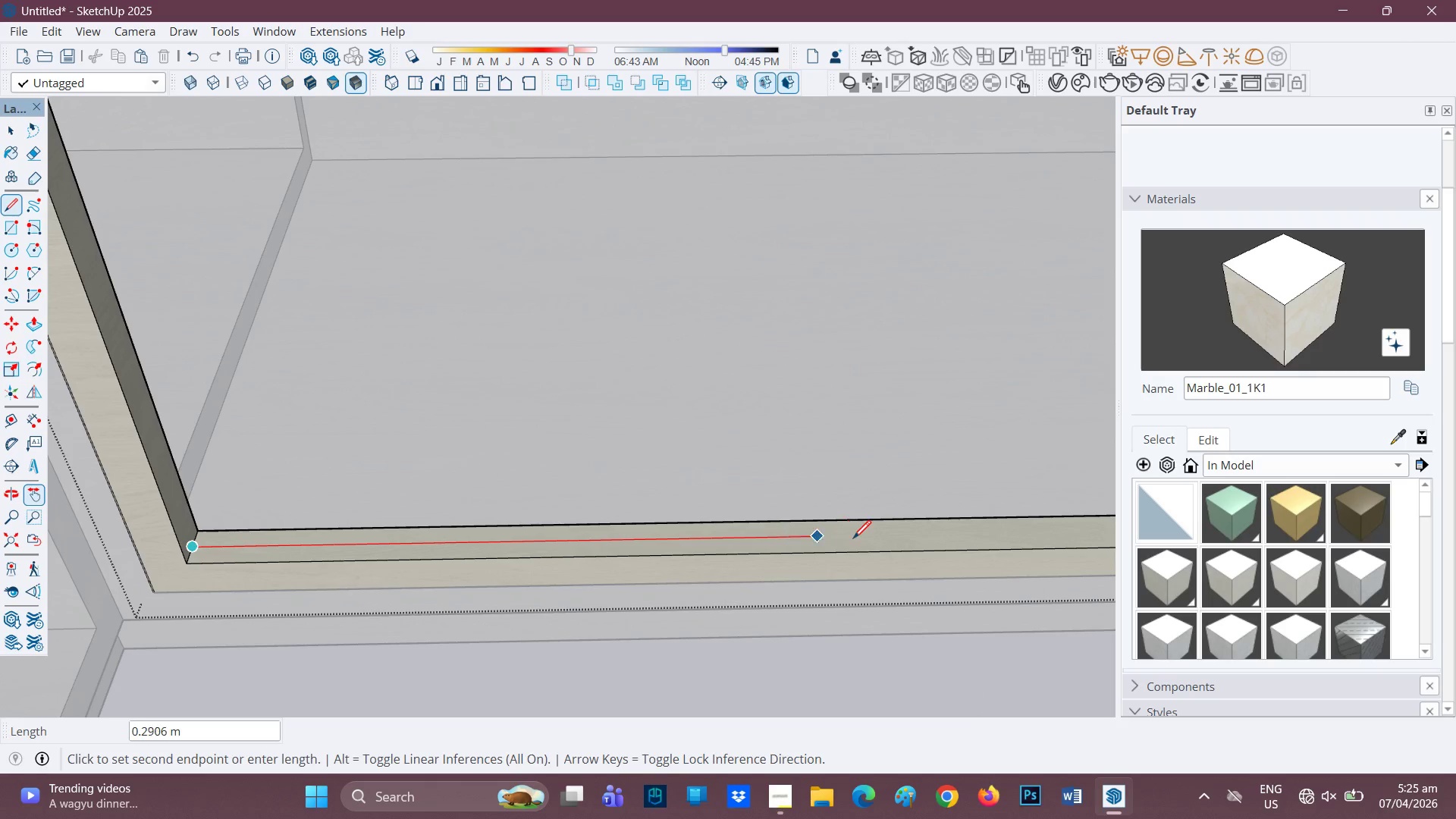 
scroll: coordinate [194, 544], scroll_direction: up, amount: 4.0
 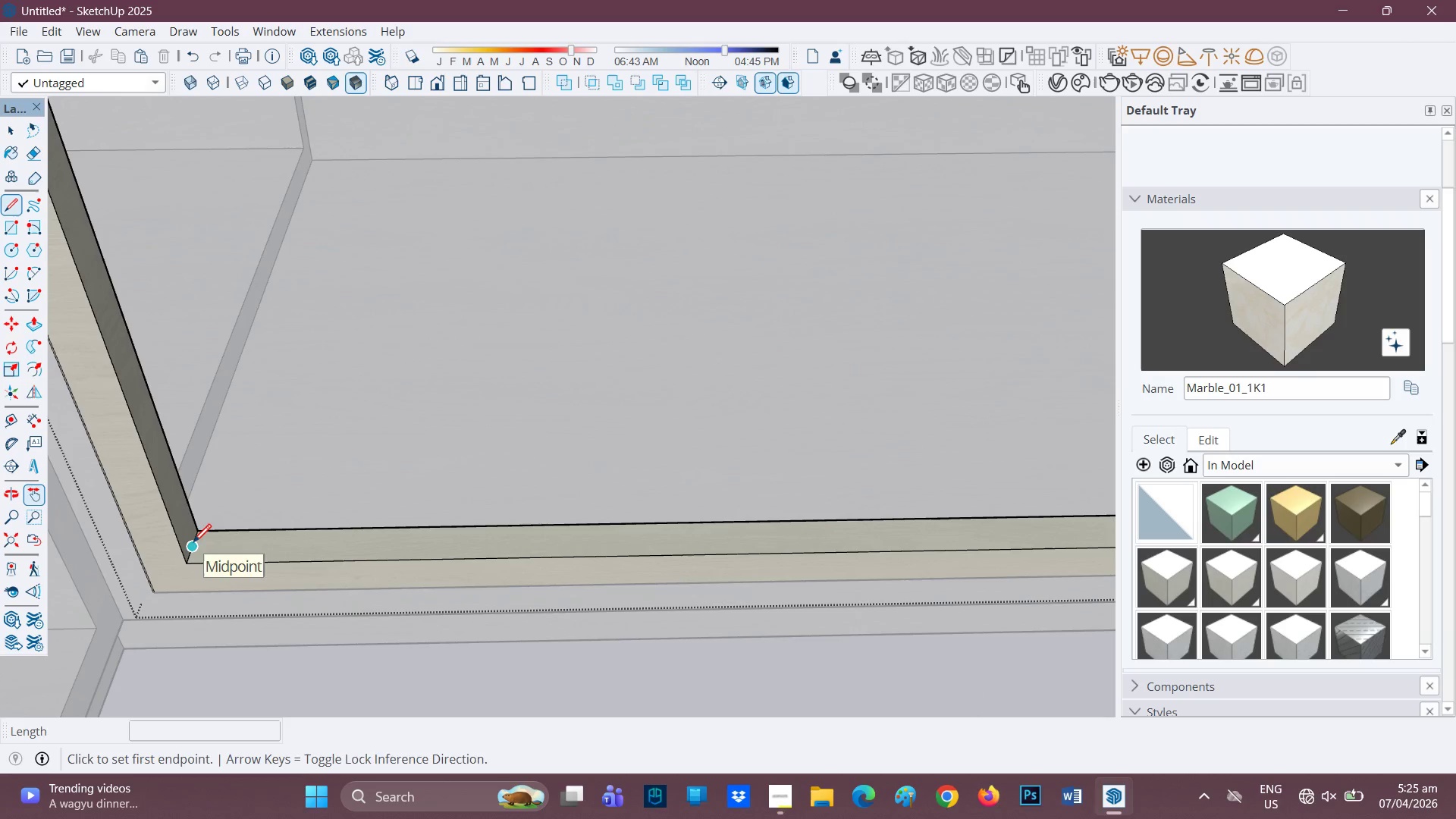 
key(Space)
 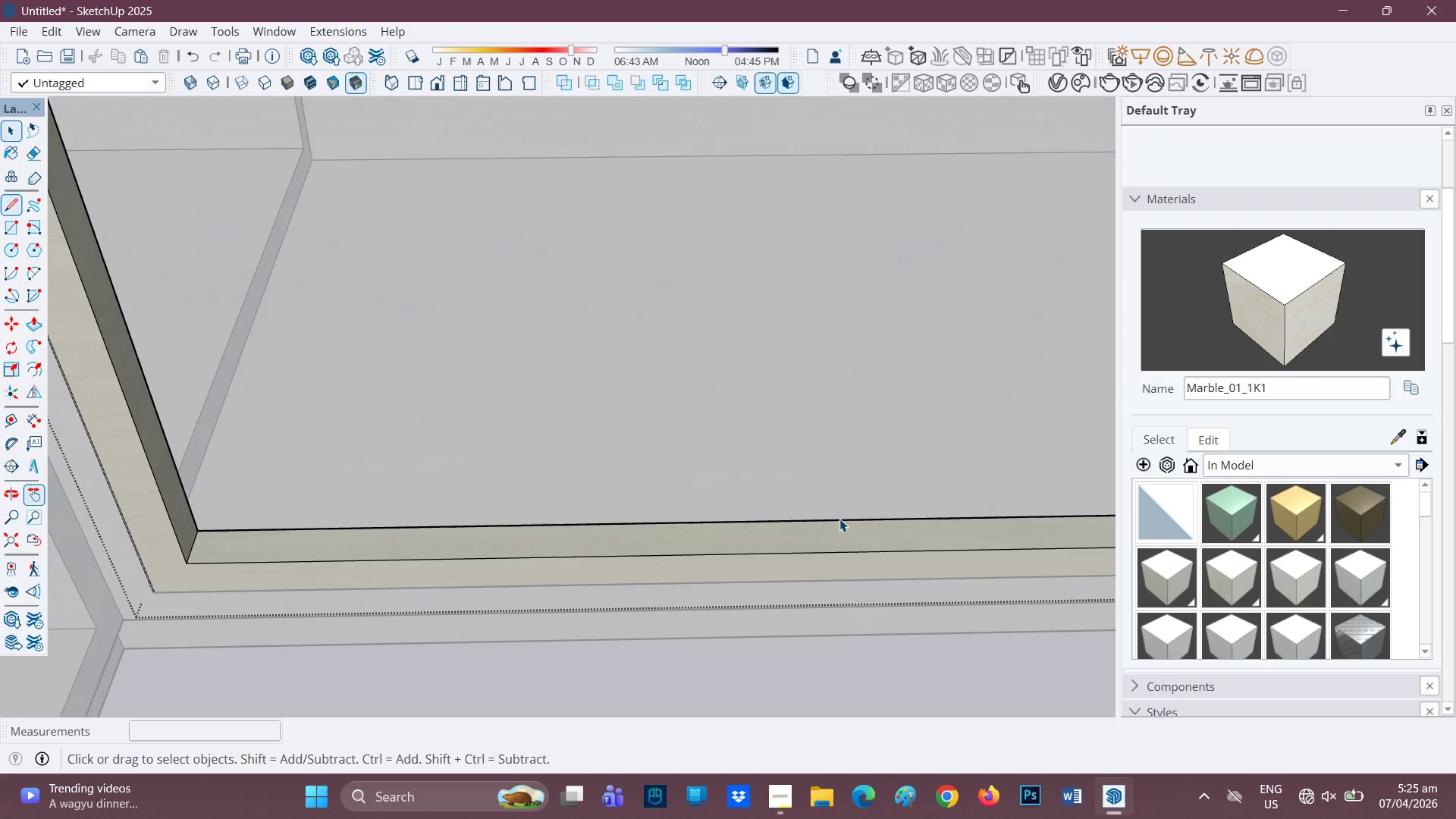 
scroll: coordinate [927, 522], scroll_direction: down, amount: 4.0
 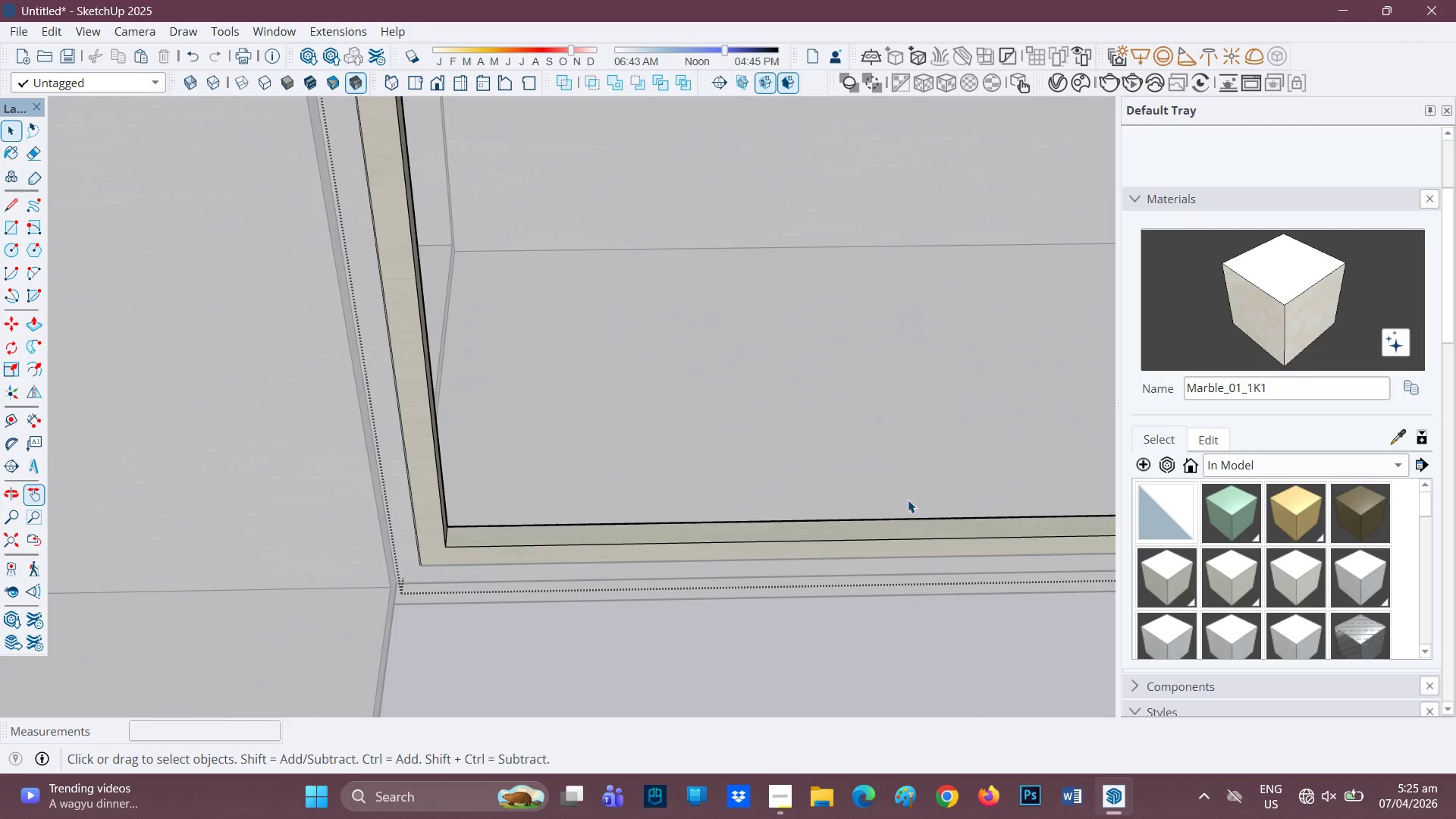 
type(hl)
 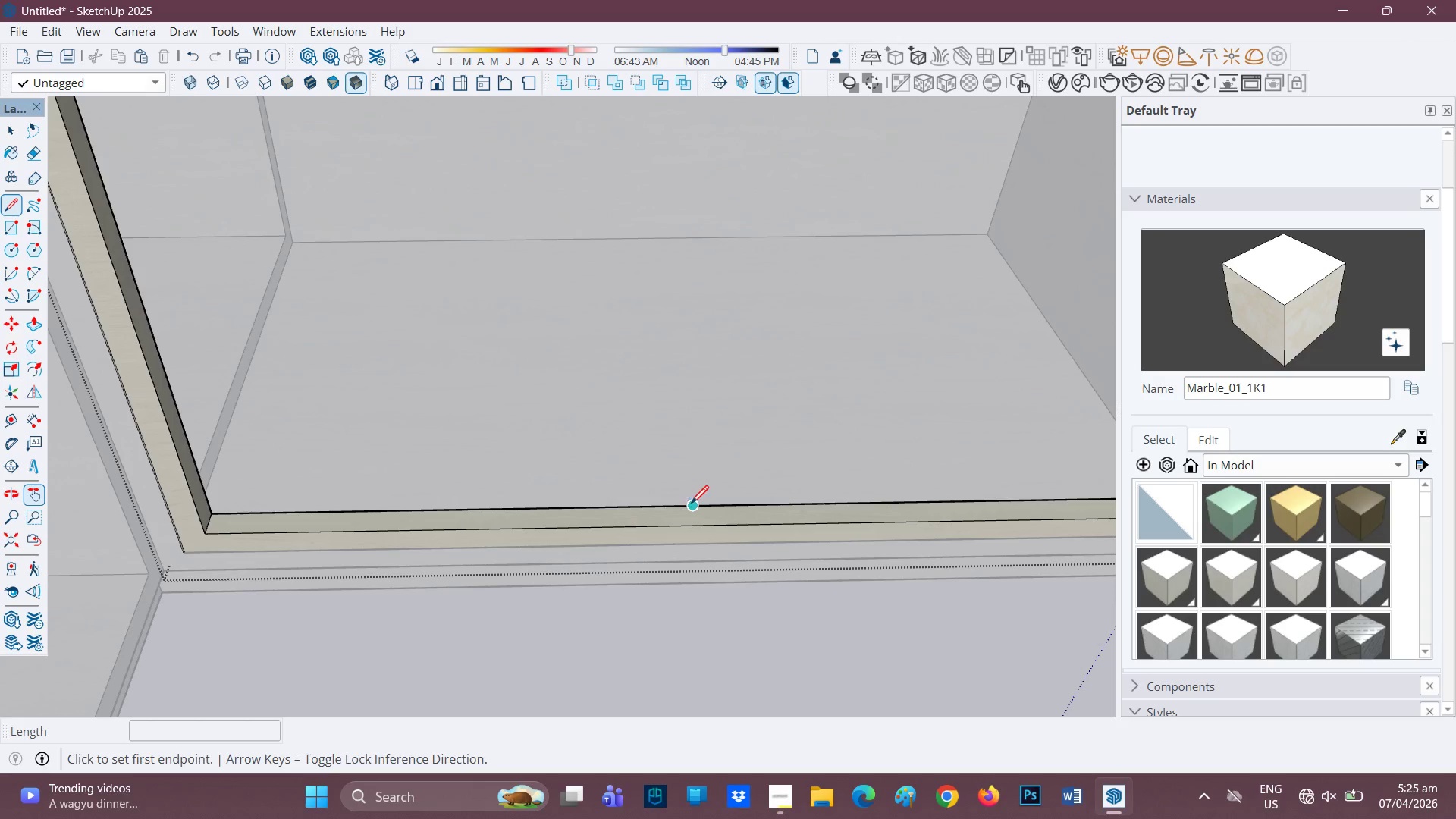 
left_click_drag(start_coordinate=[908, 499], to_coordinate=[687, 487])
 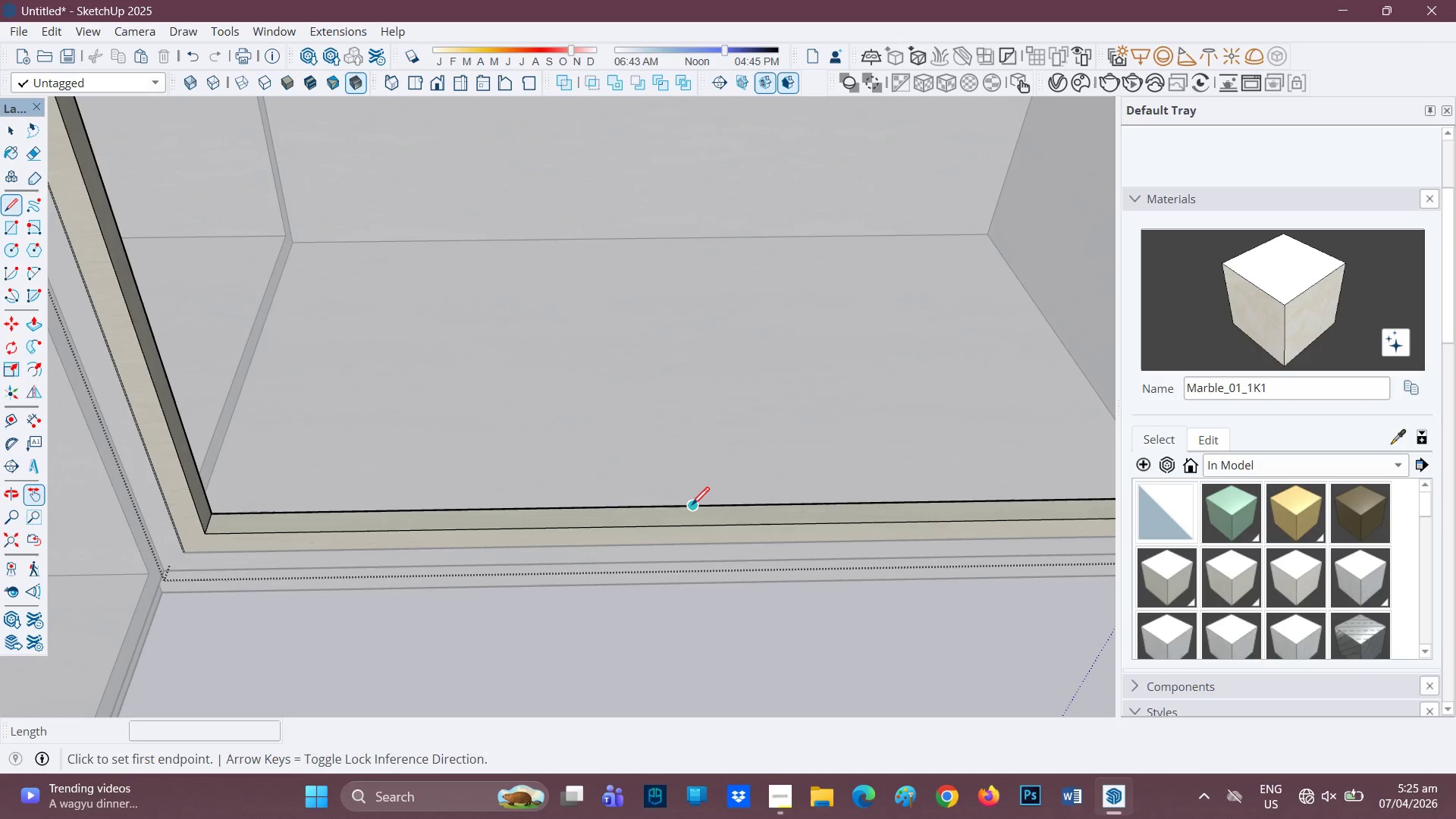 
left_click([692, 525])
 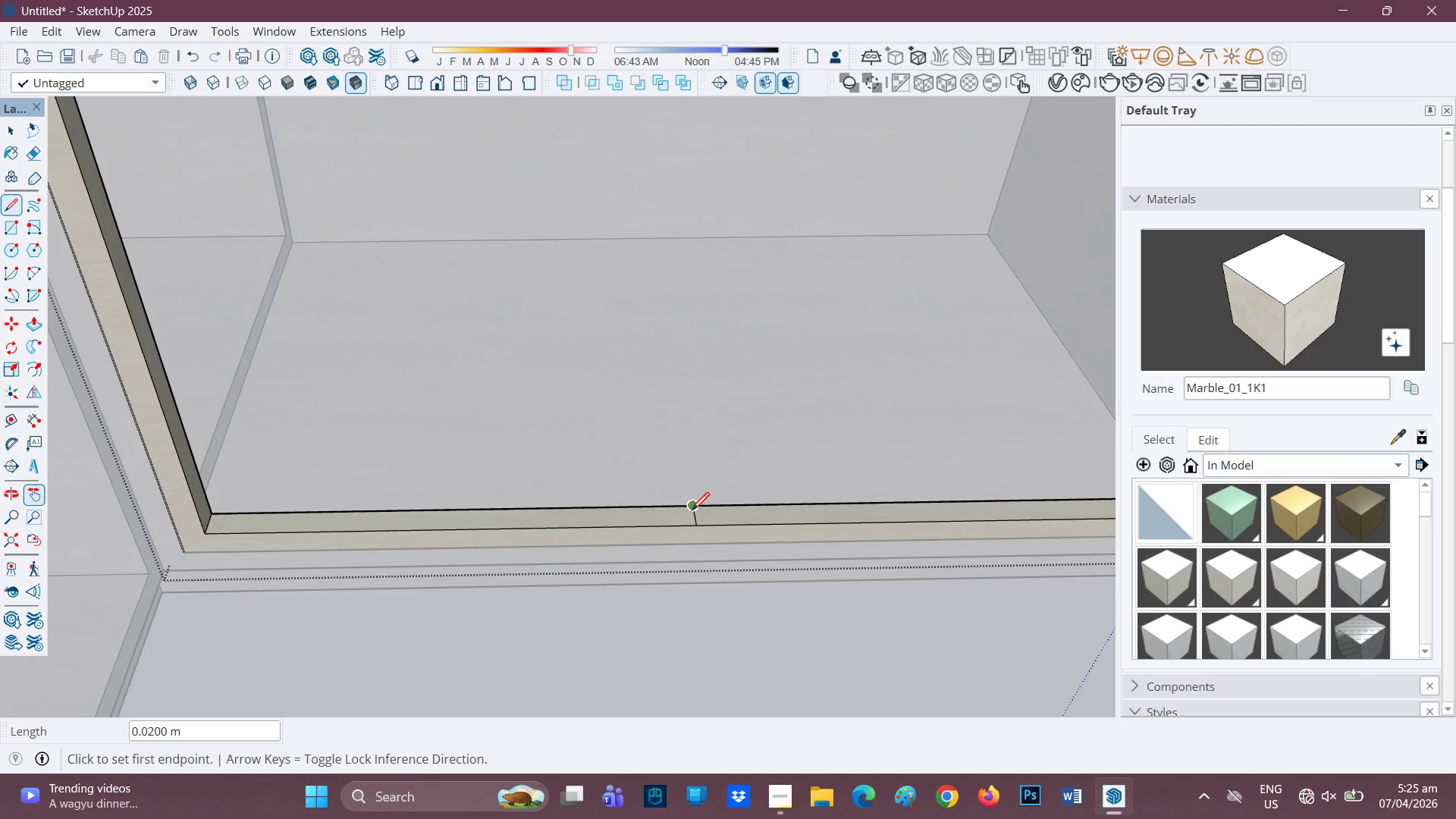 
key(R)
 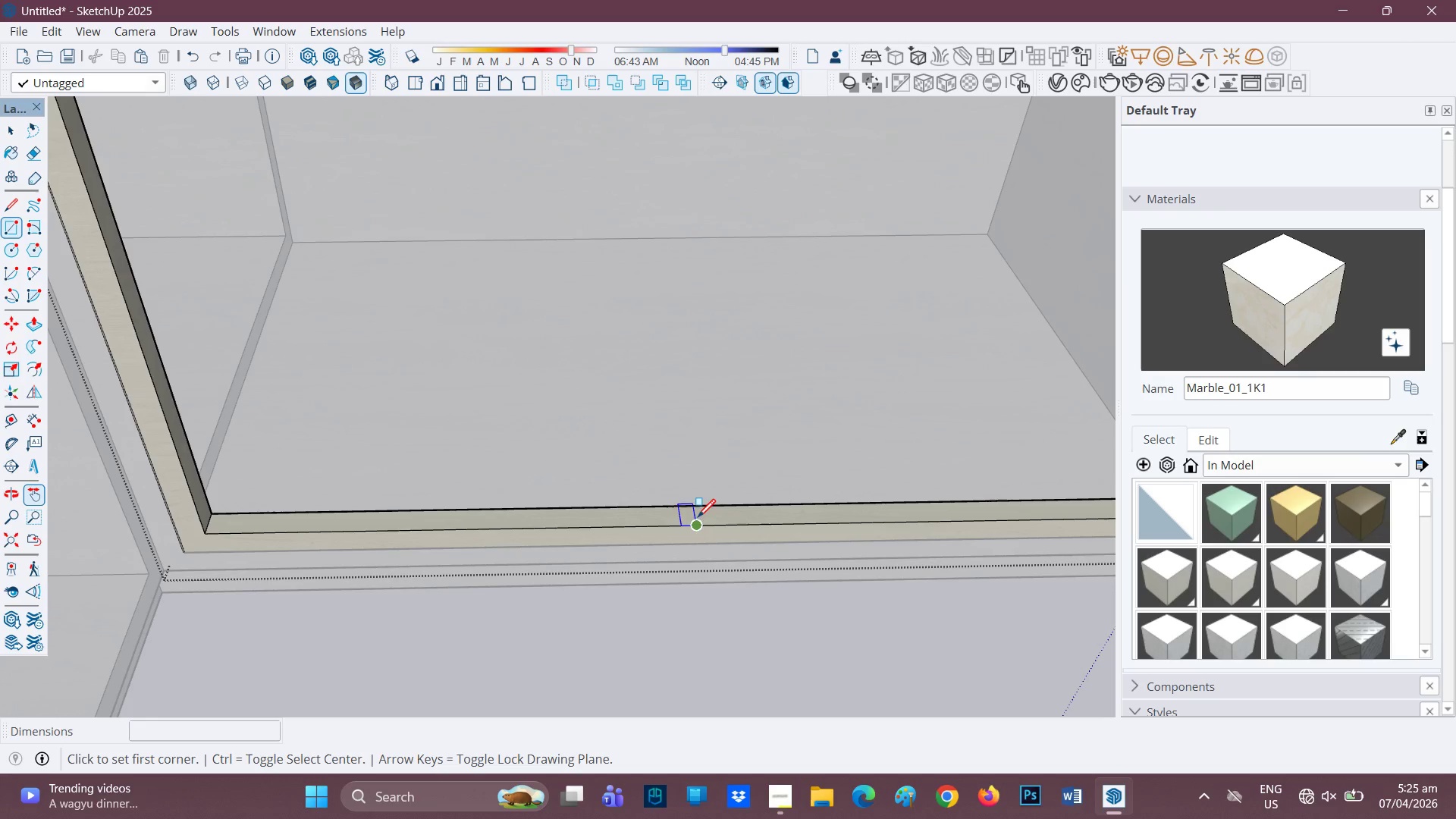 
scroll: coordinate [699, 526], scroll_direction: up, amount: 1.0
 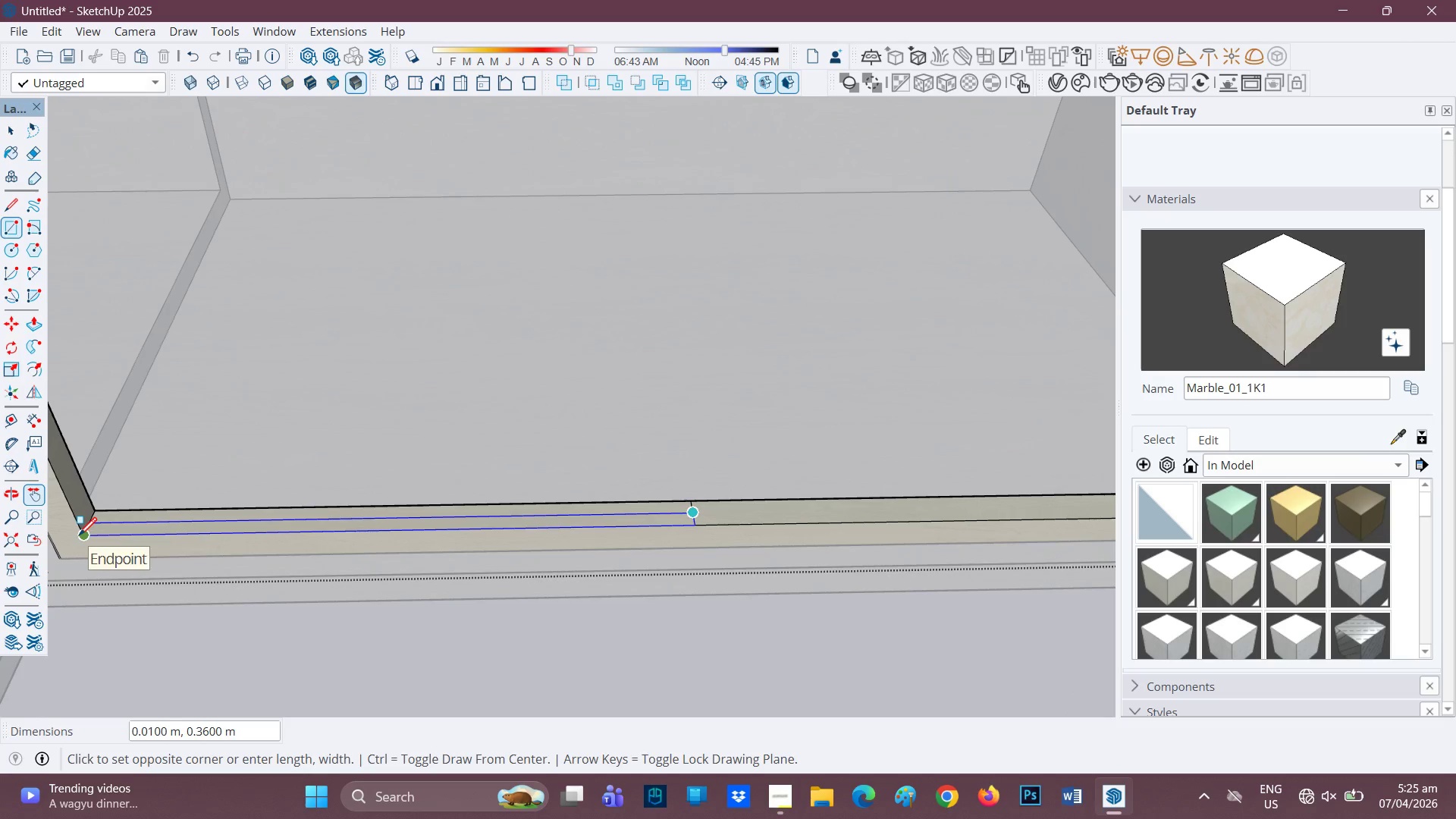 
left_click([79, 537])
 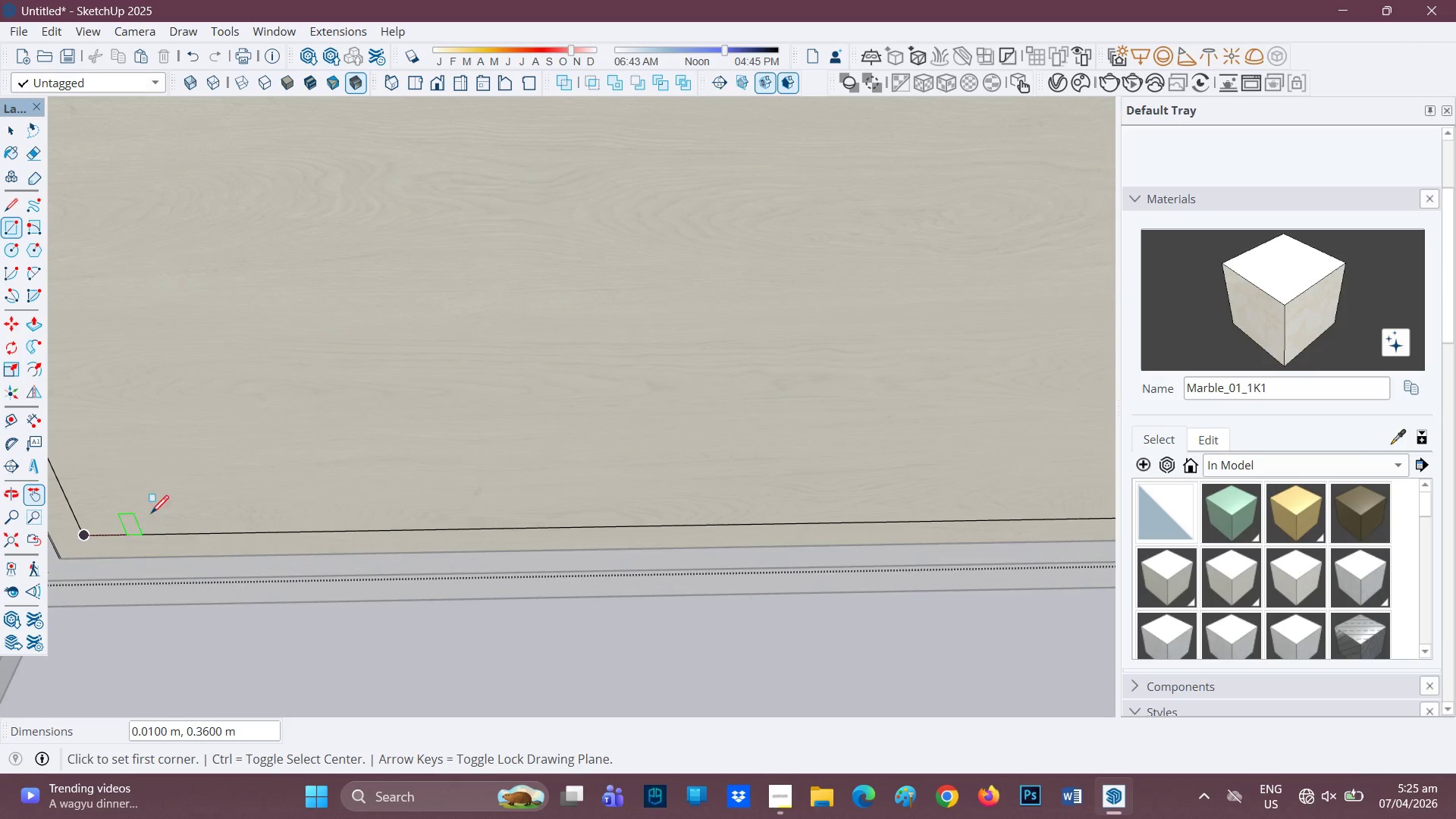 
key(Space)
 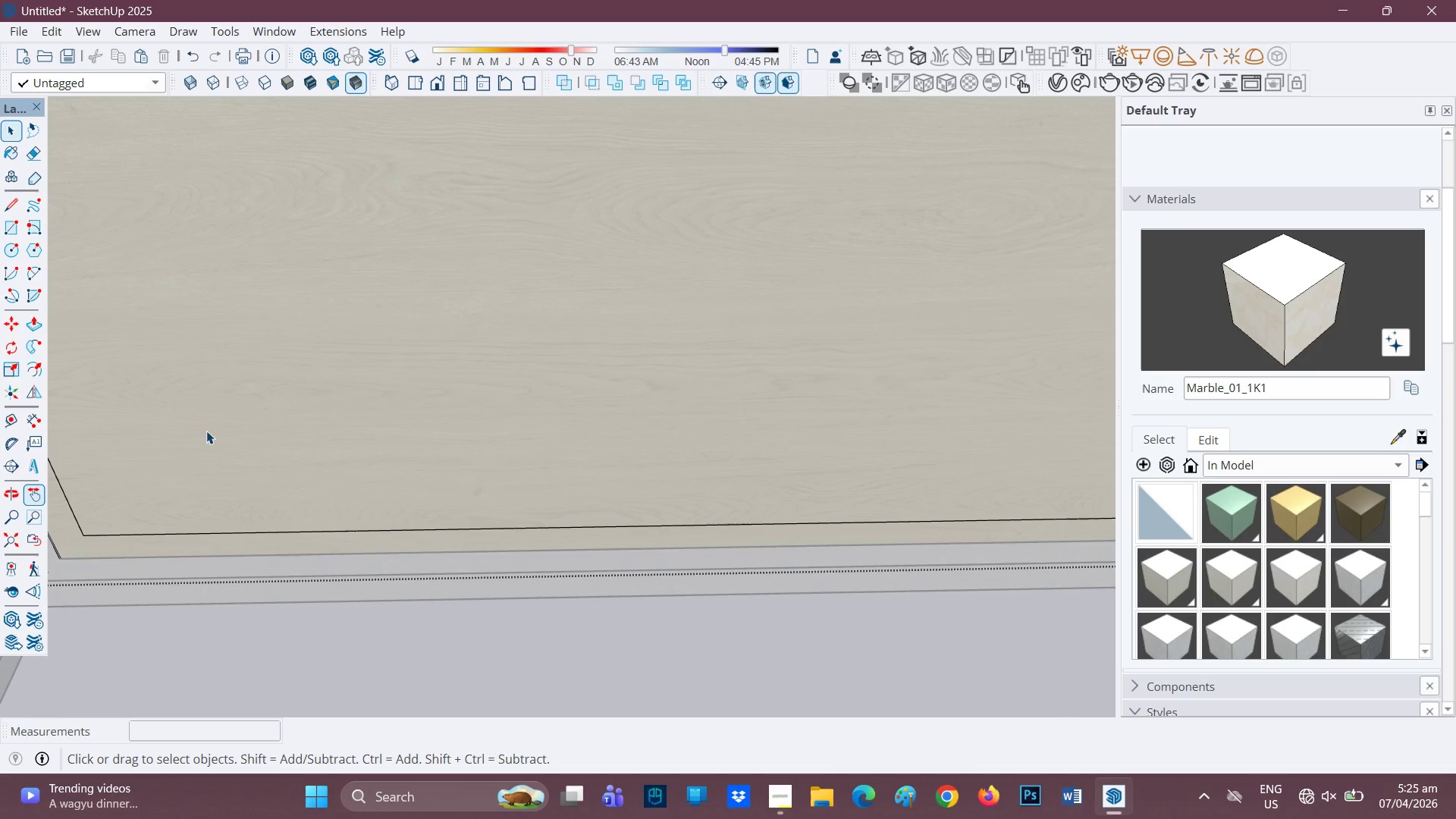 
left_click([228, 395])
 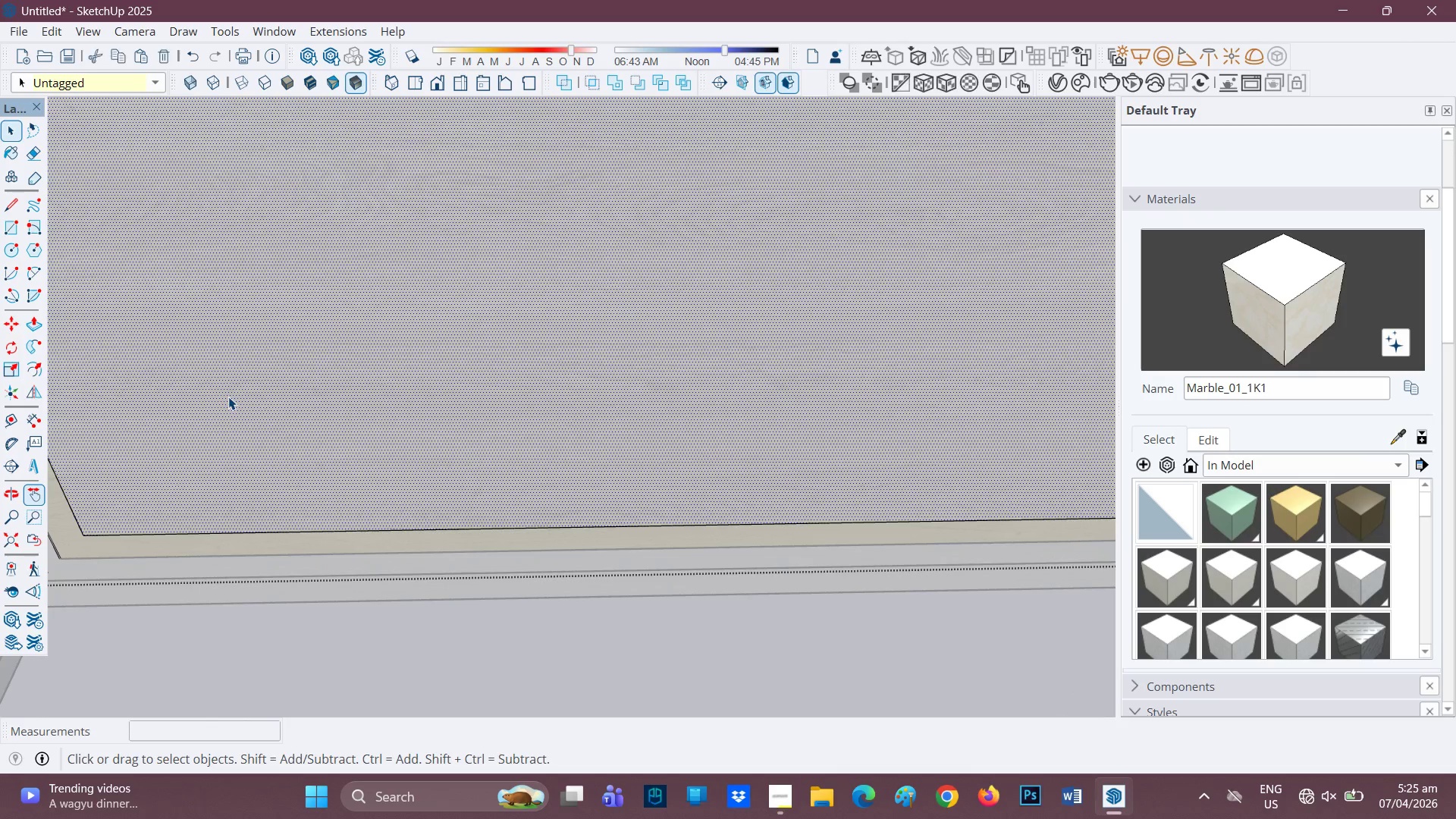 
right_click([228, 397])
 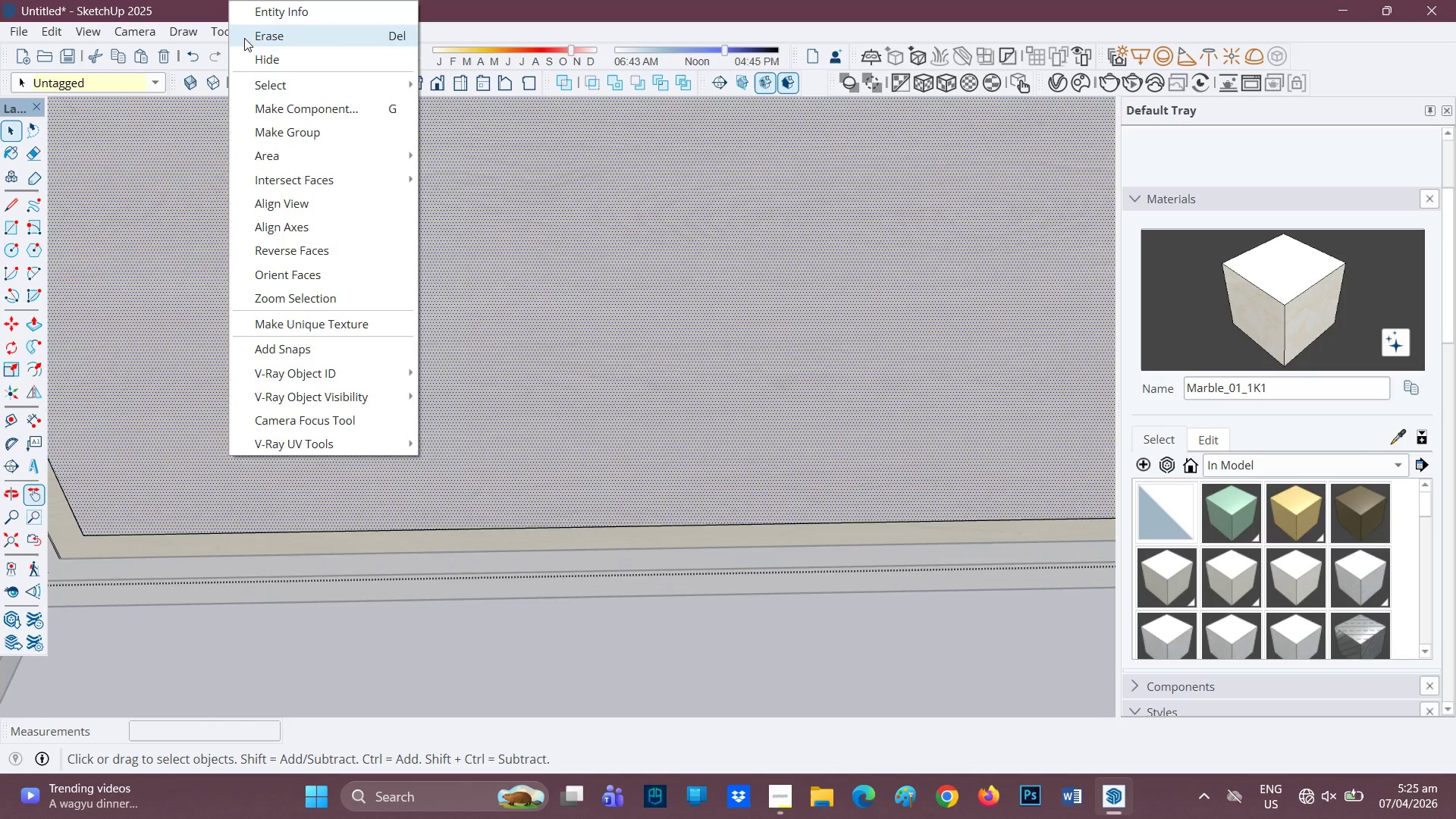 
left_click([251, 37])
 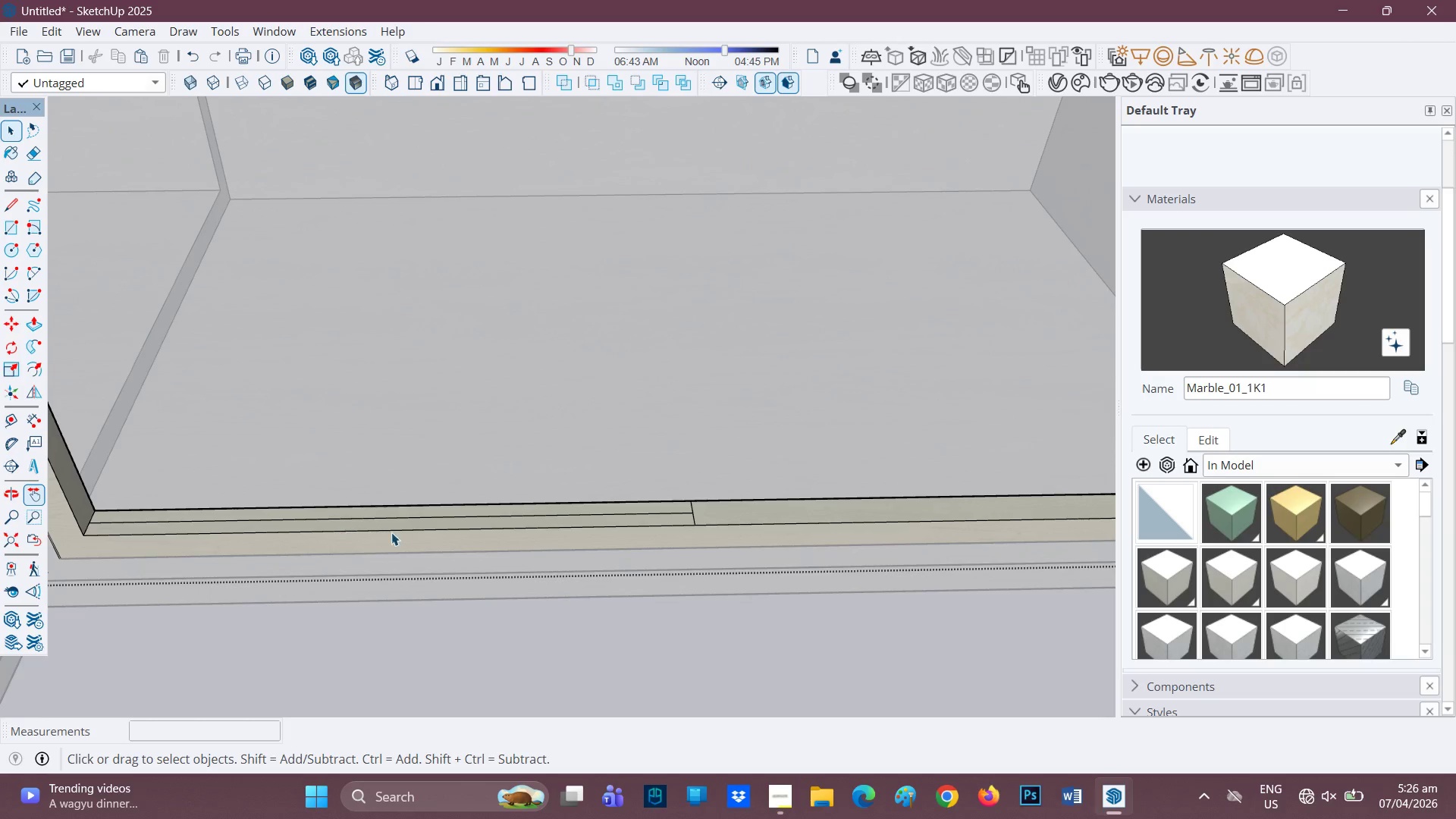 
key(P)
 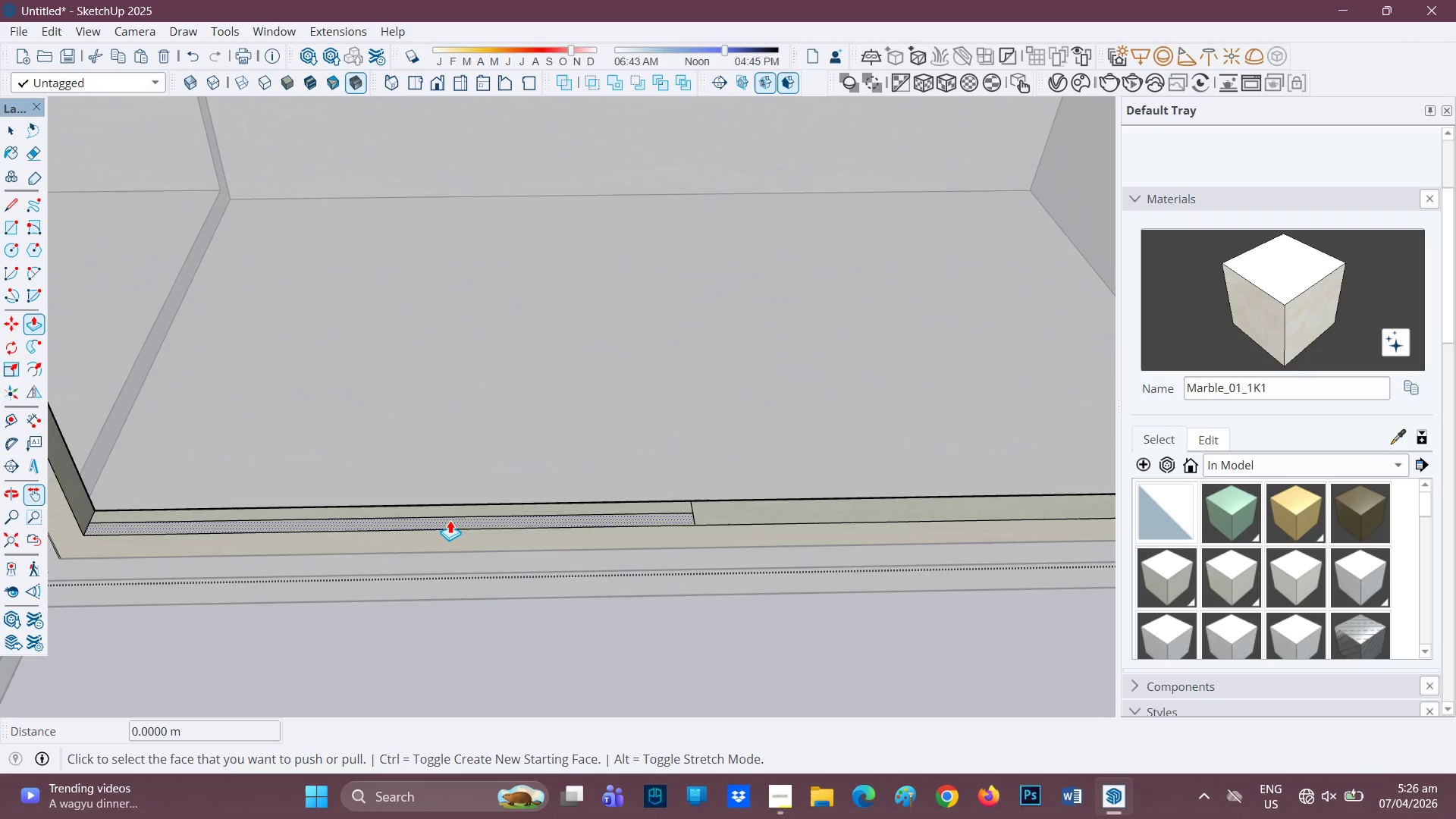 
key(Space)
 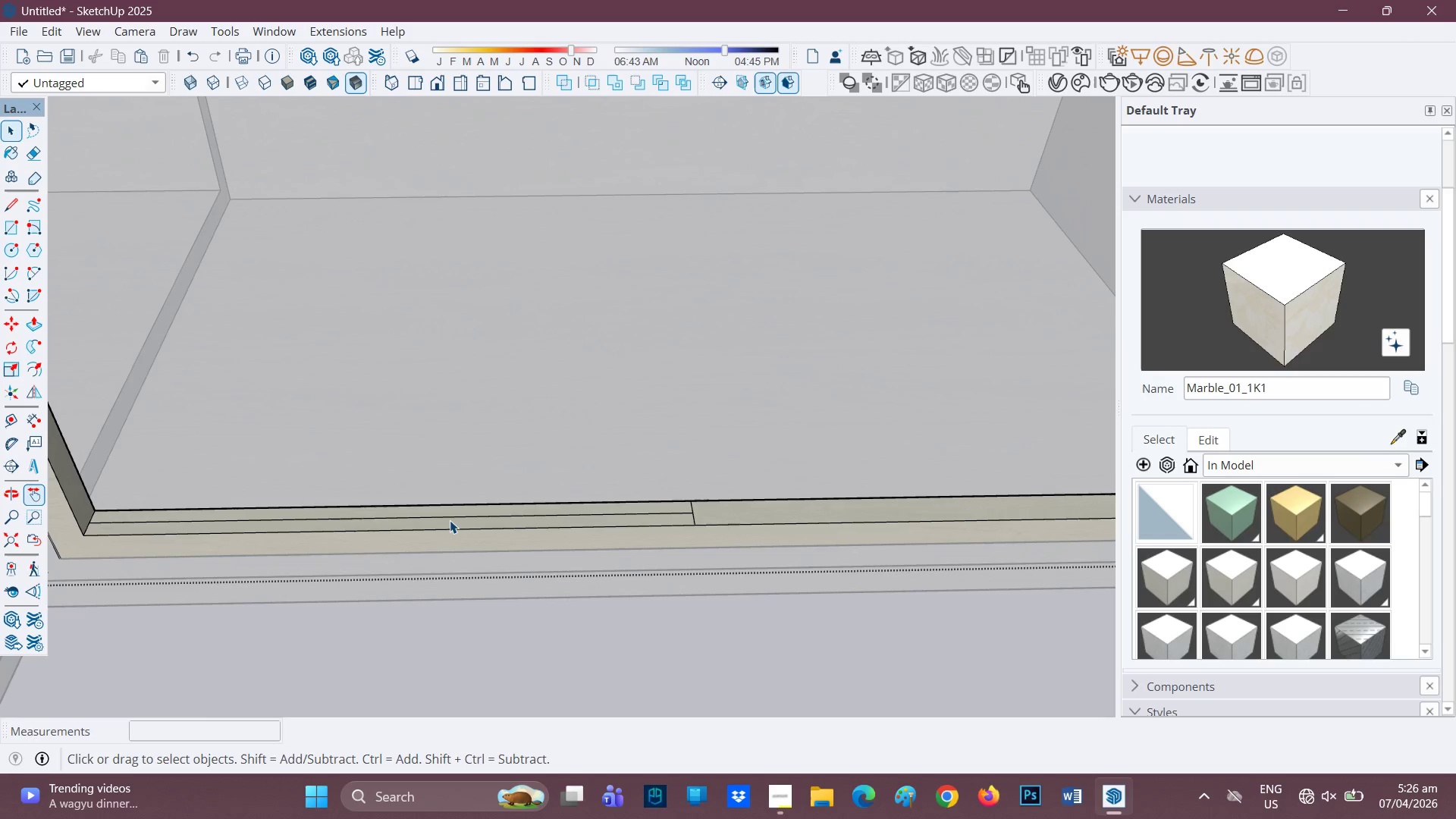 
left_click([450, 520])
 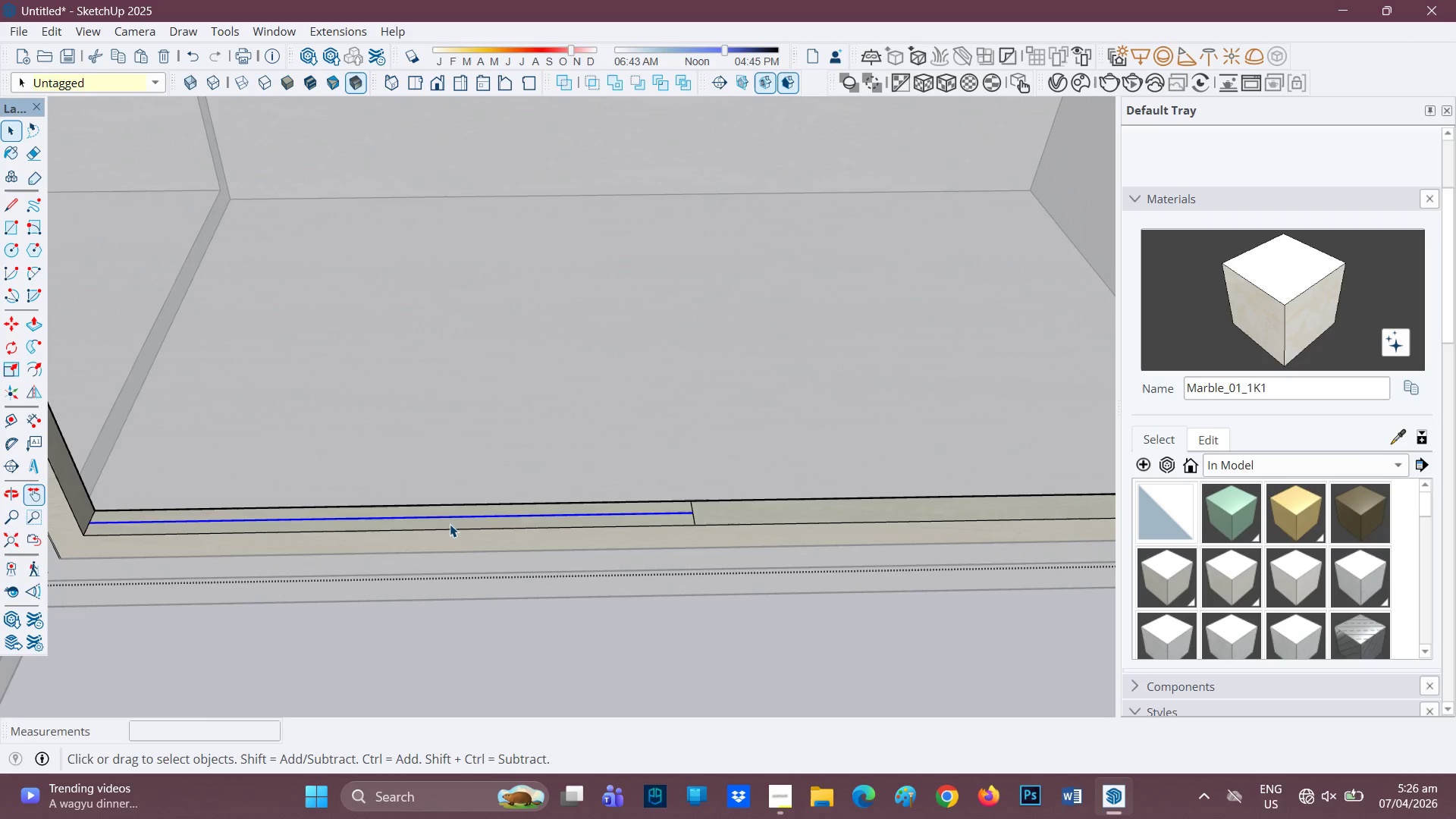 
double_click([450, 524])
 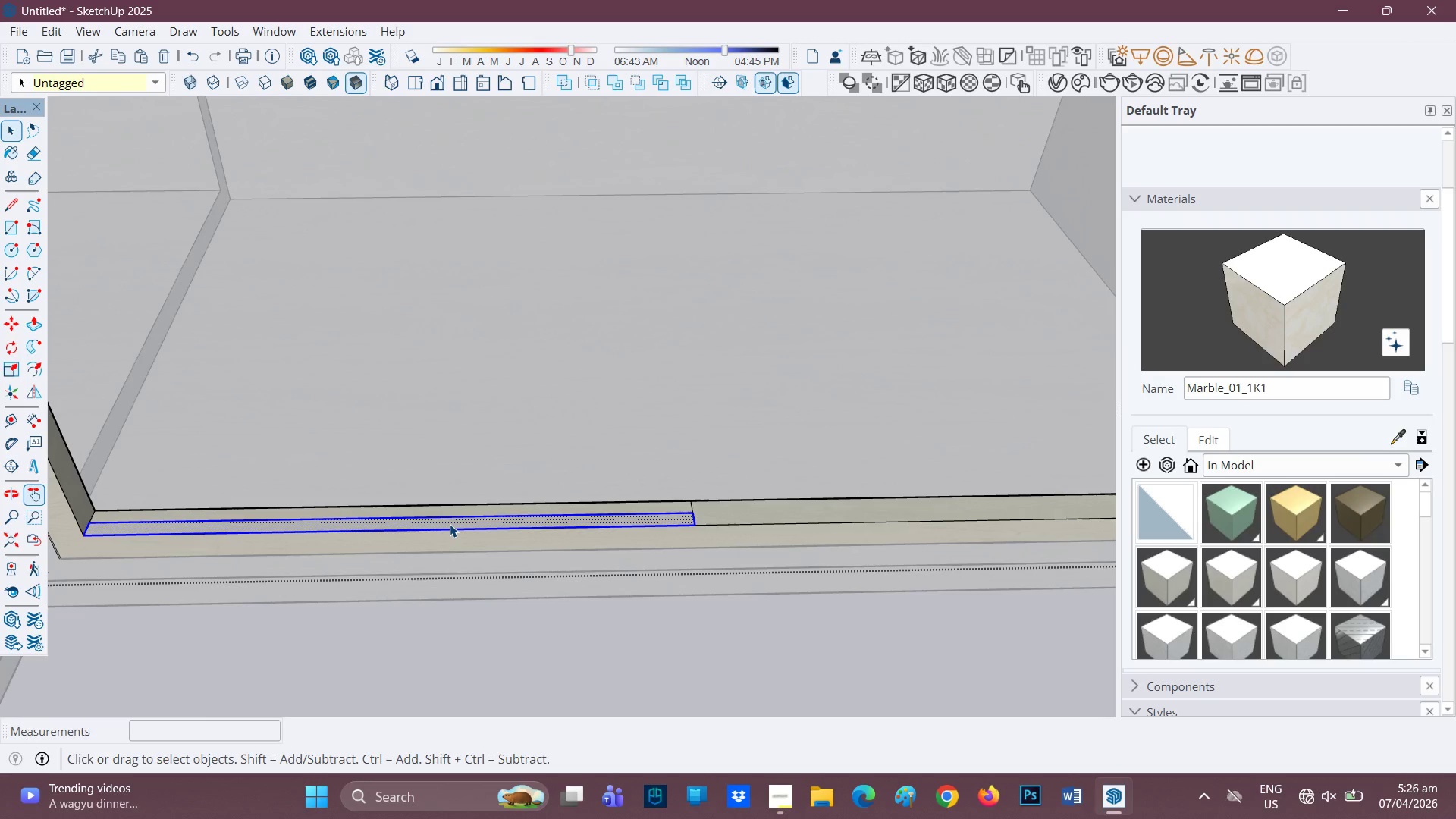 
right_click([450, 524])
 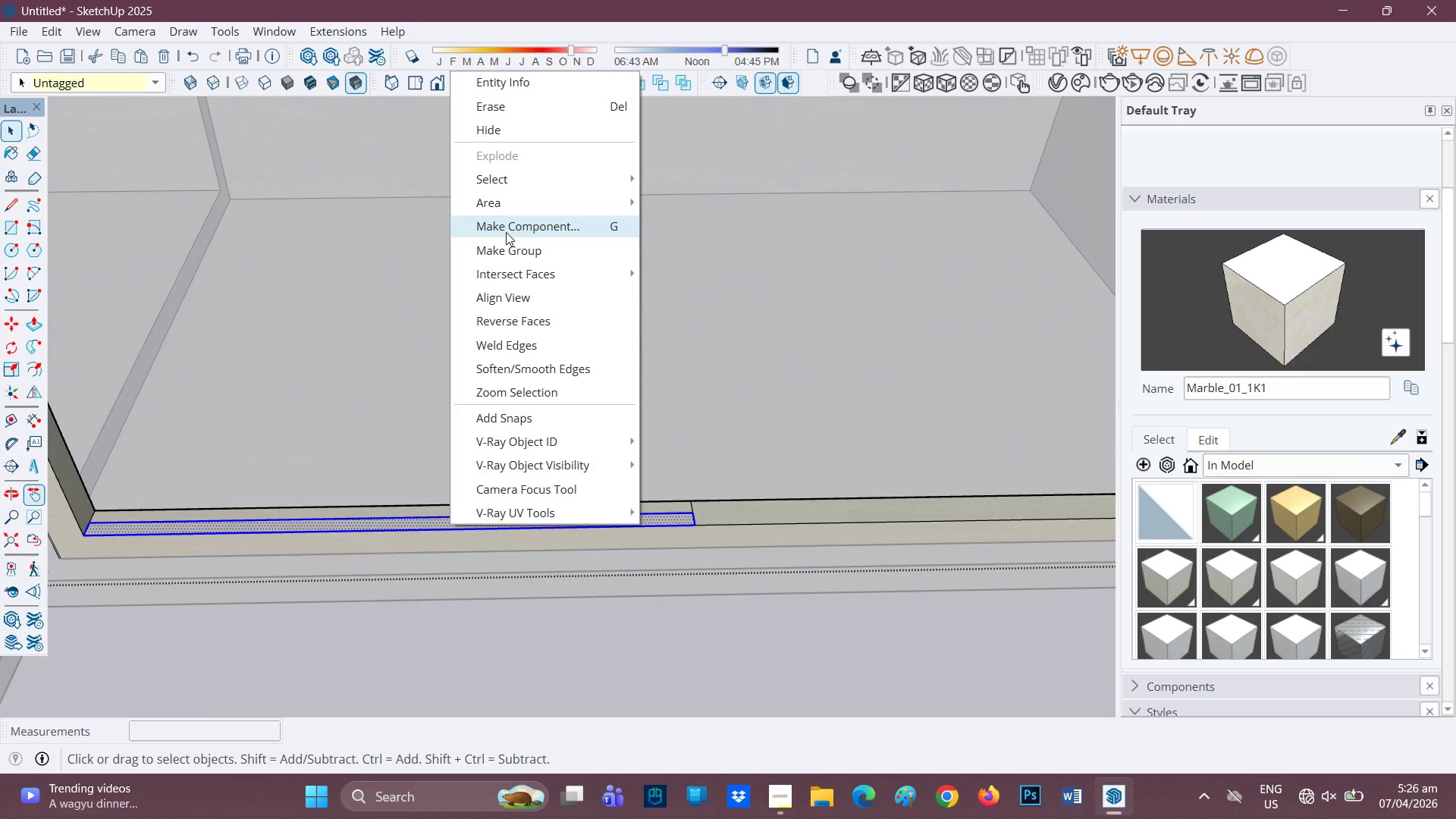 
left_click([500, 246])
 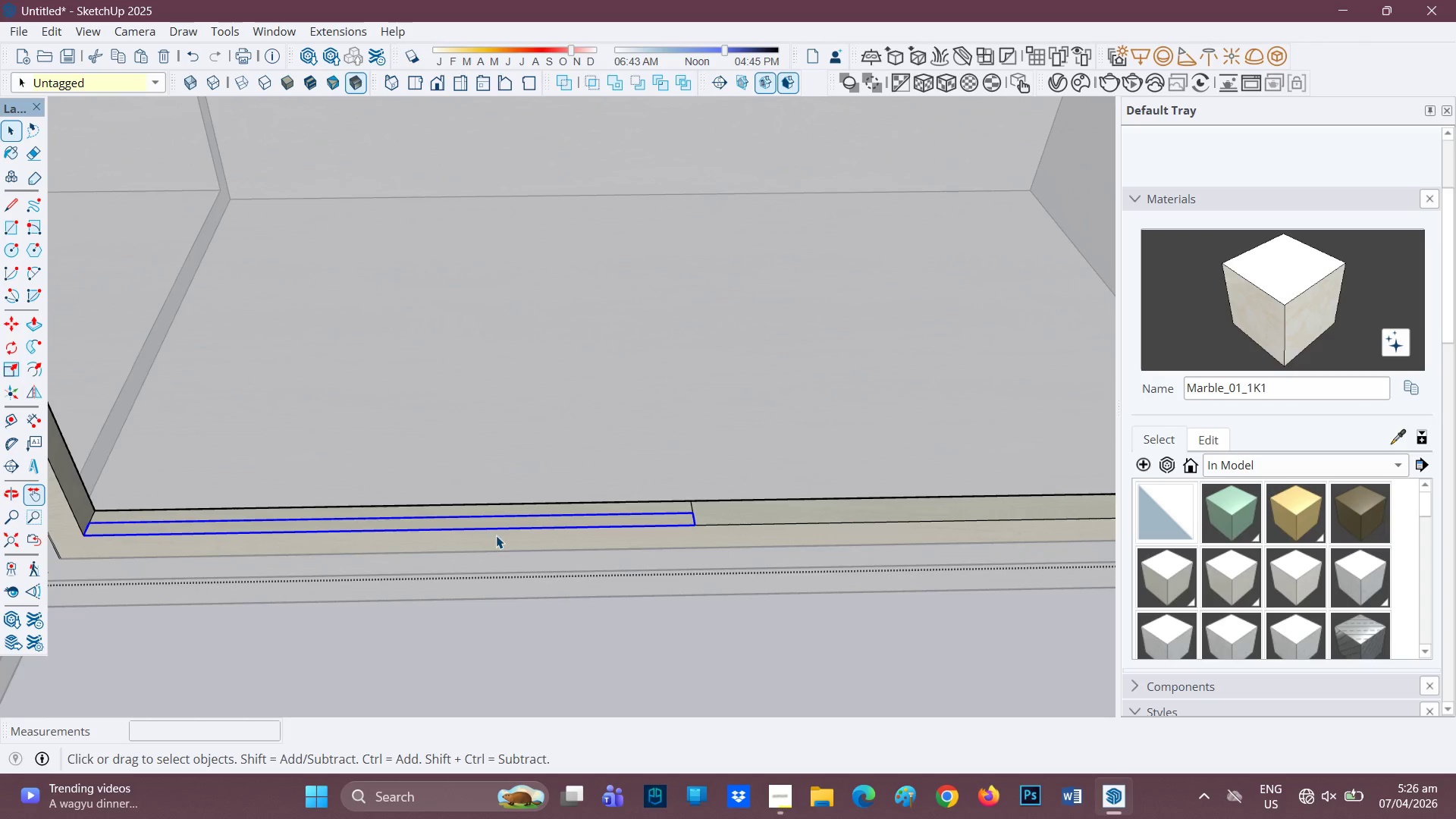 
right_click([495, 522])
 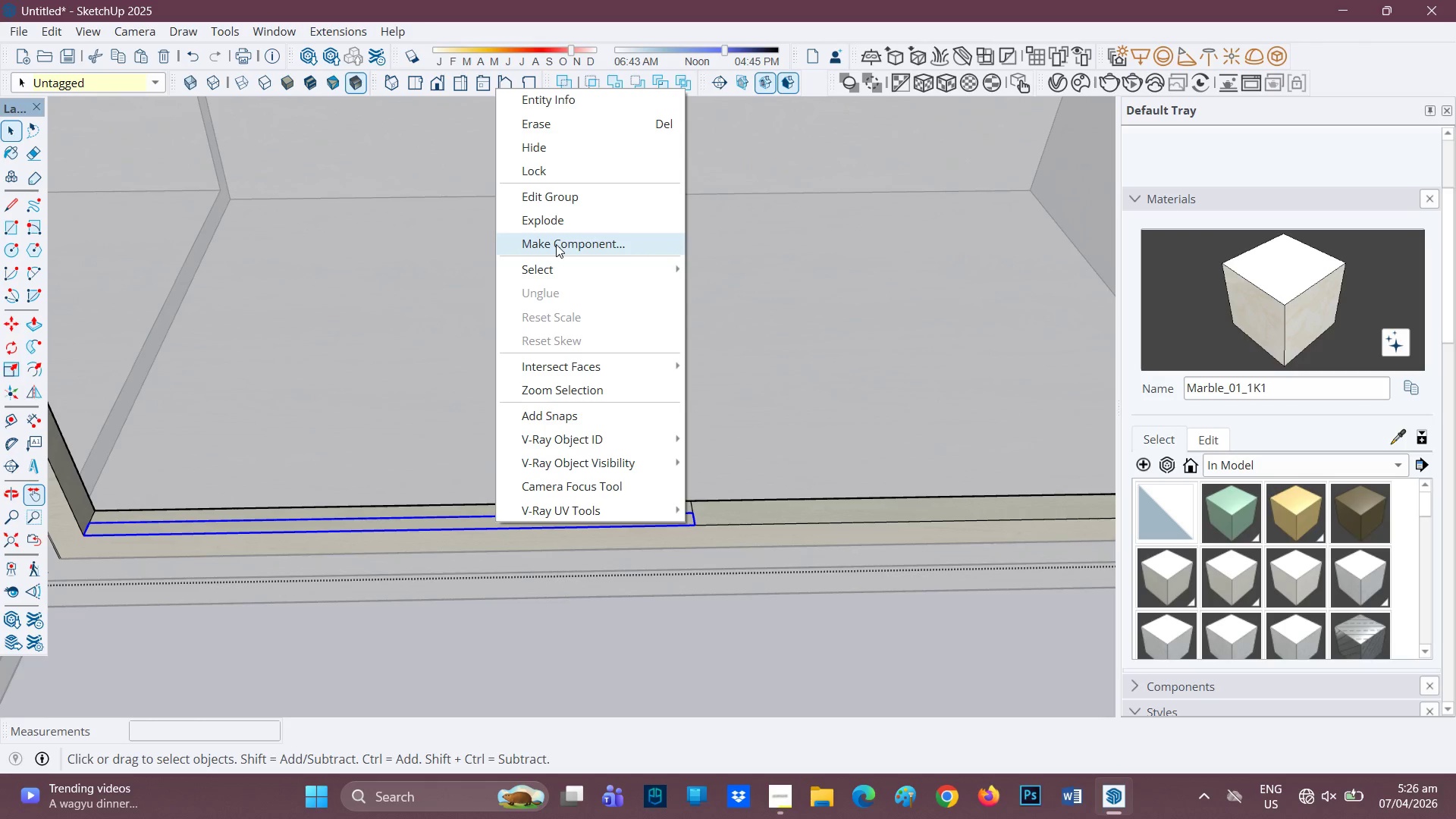 
left_click([556, 244])
 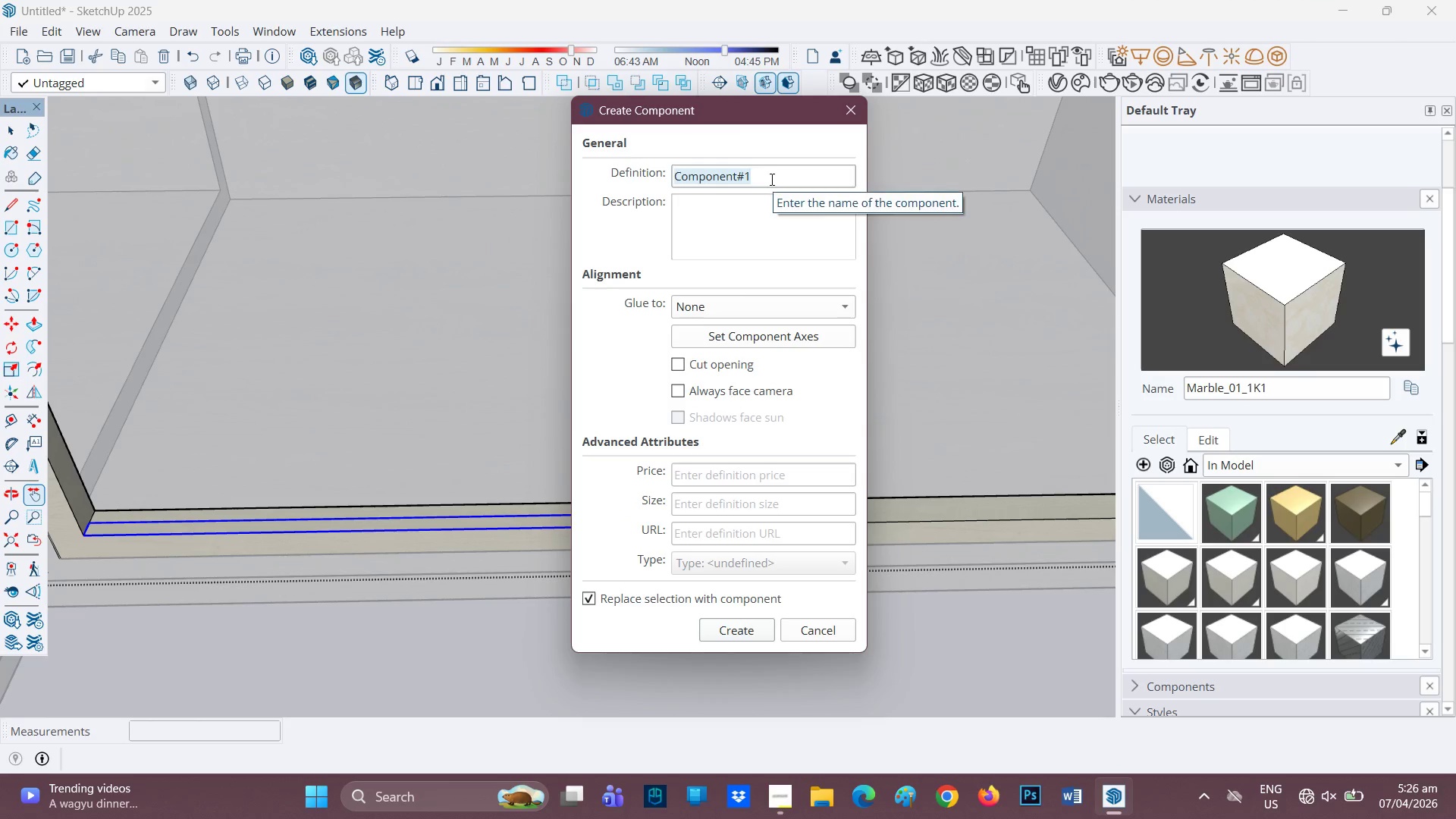 
left_click([849, 104])
 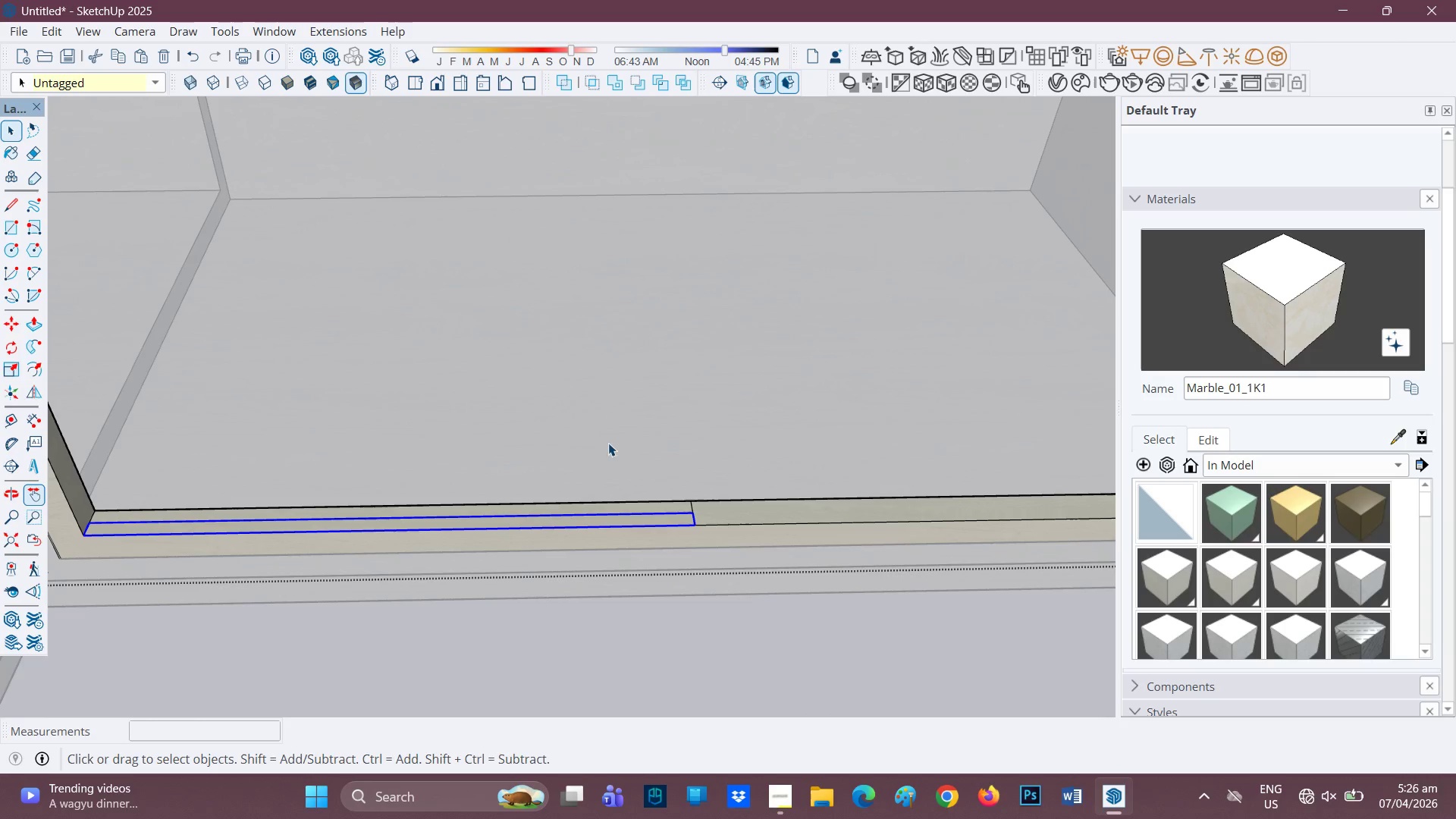 
key(P)
 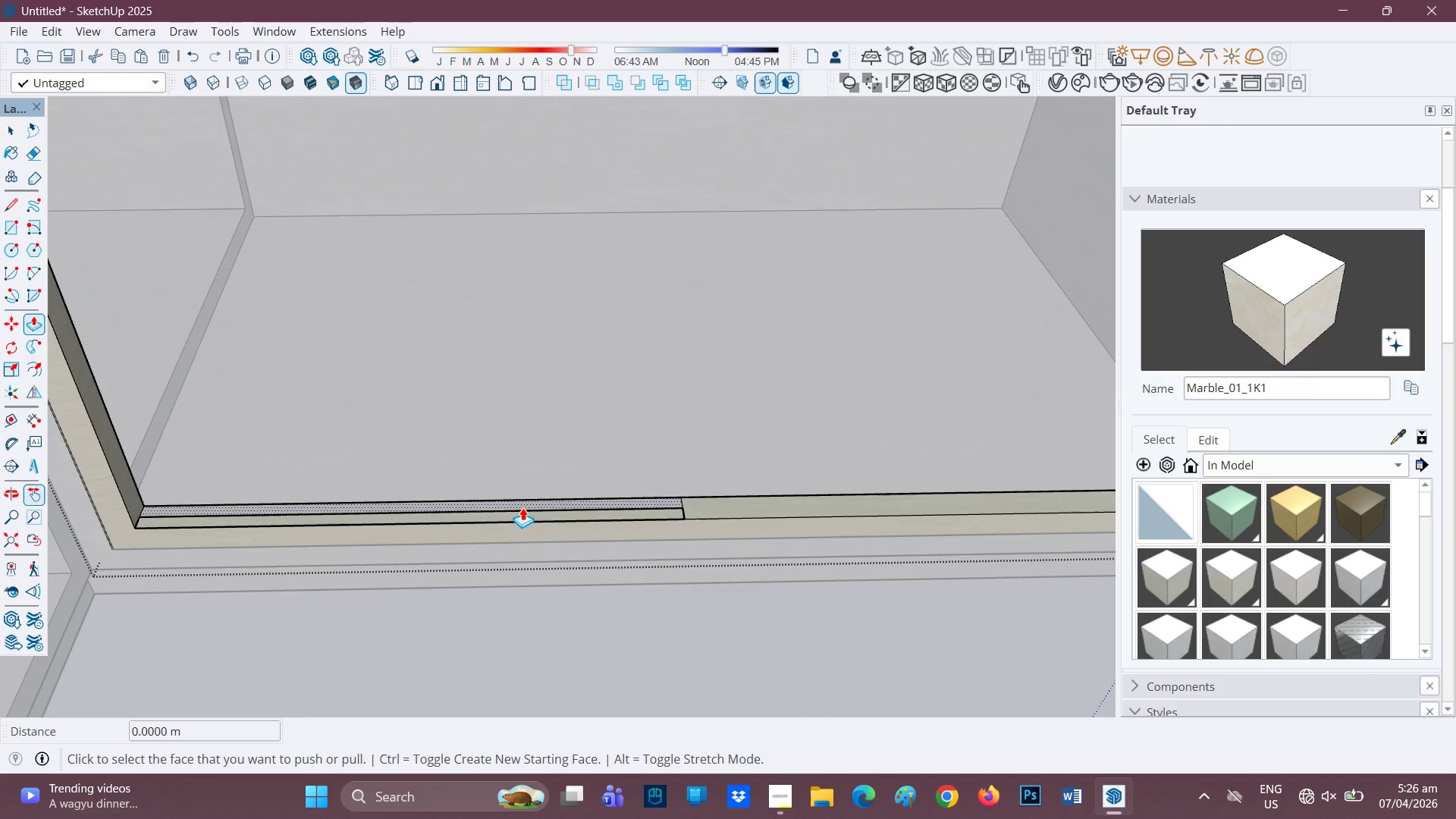 
scroll: coordinate [591, 465], scroll_direction: none, amount: 0.0
 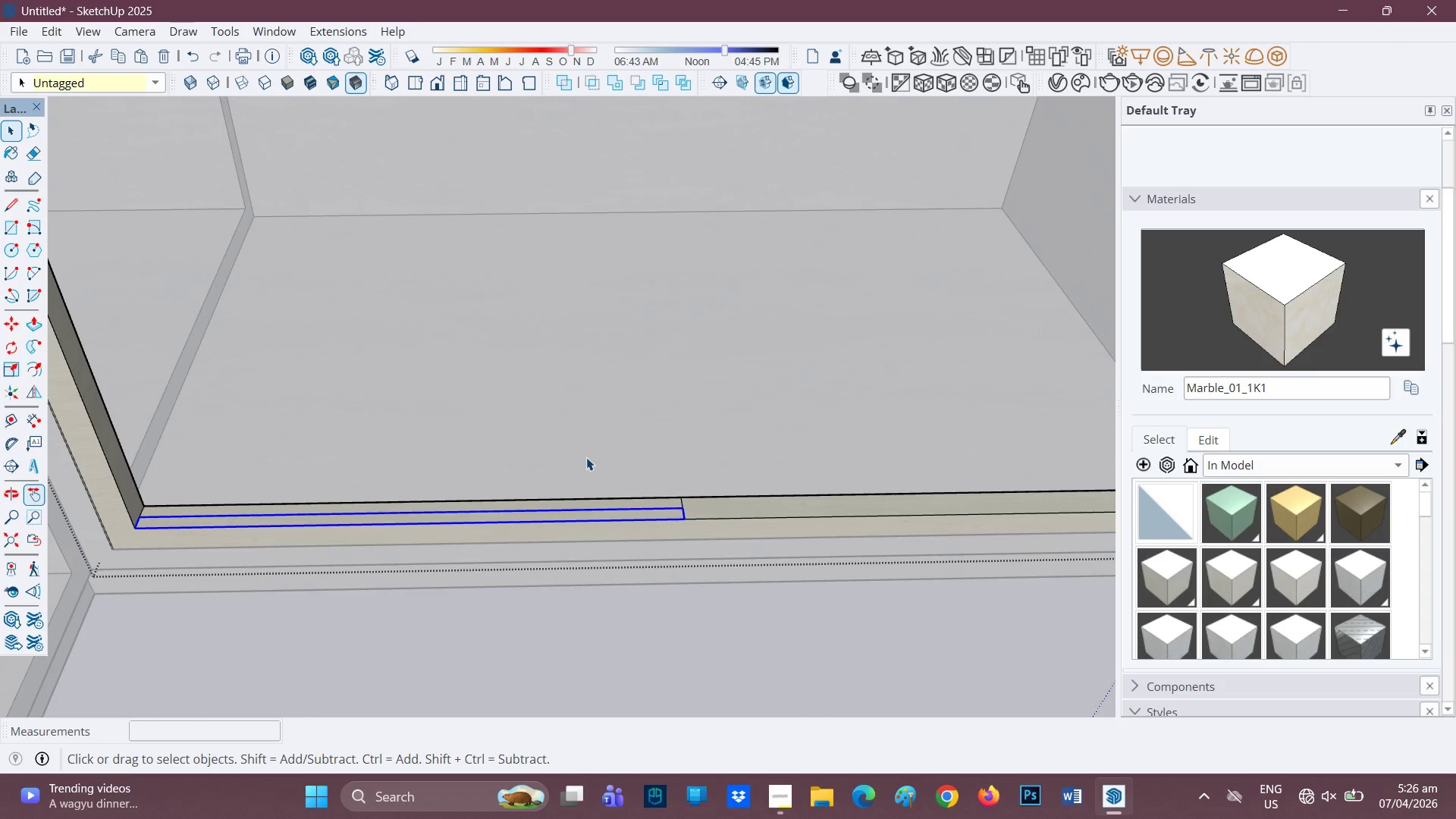 
key(E)
 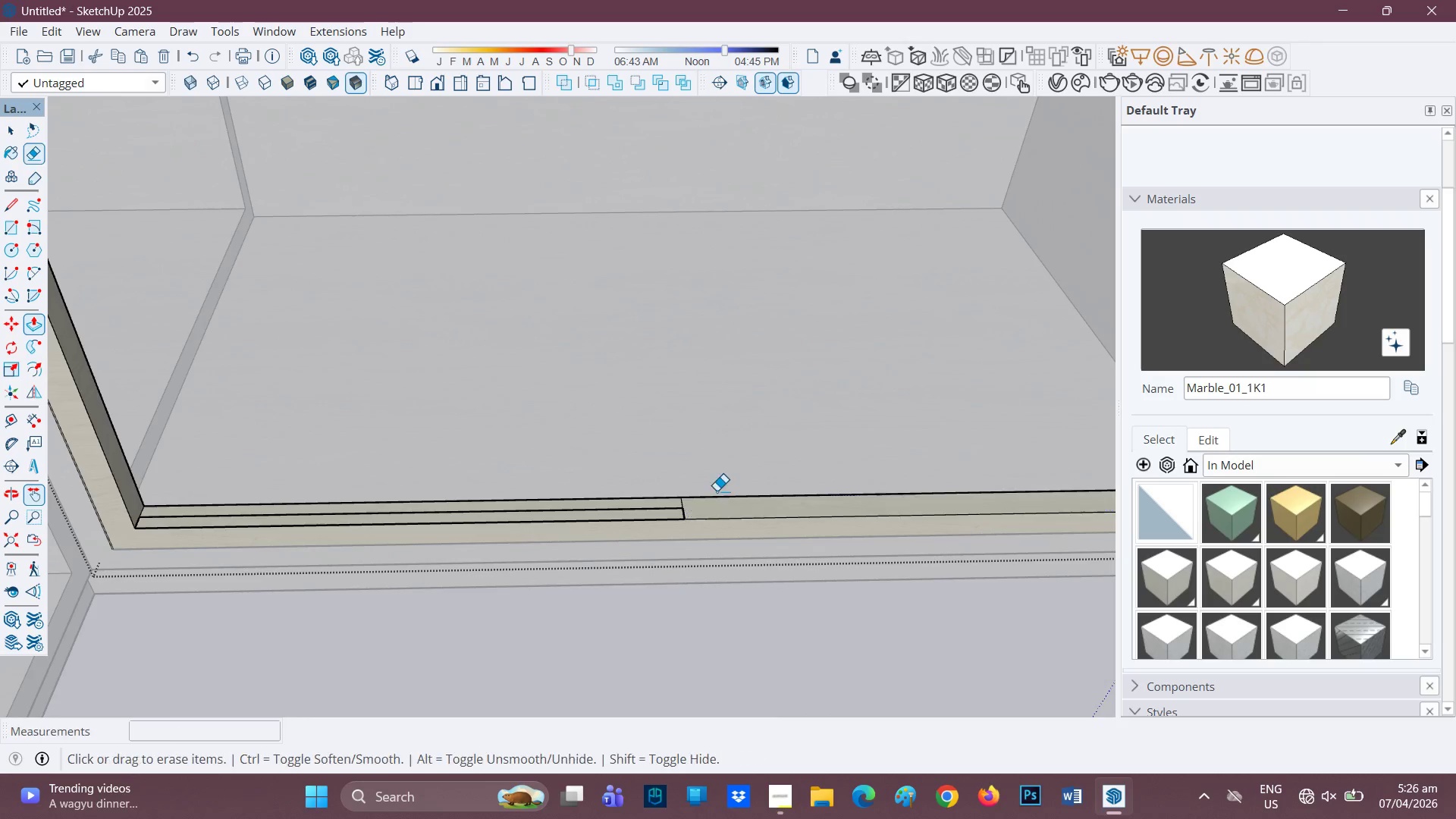 
scroll: coordinate [717, 489], scroll_direction: none, amount: 0.0
 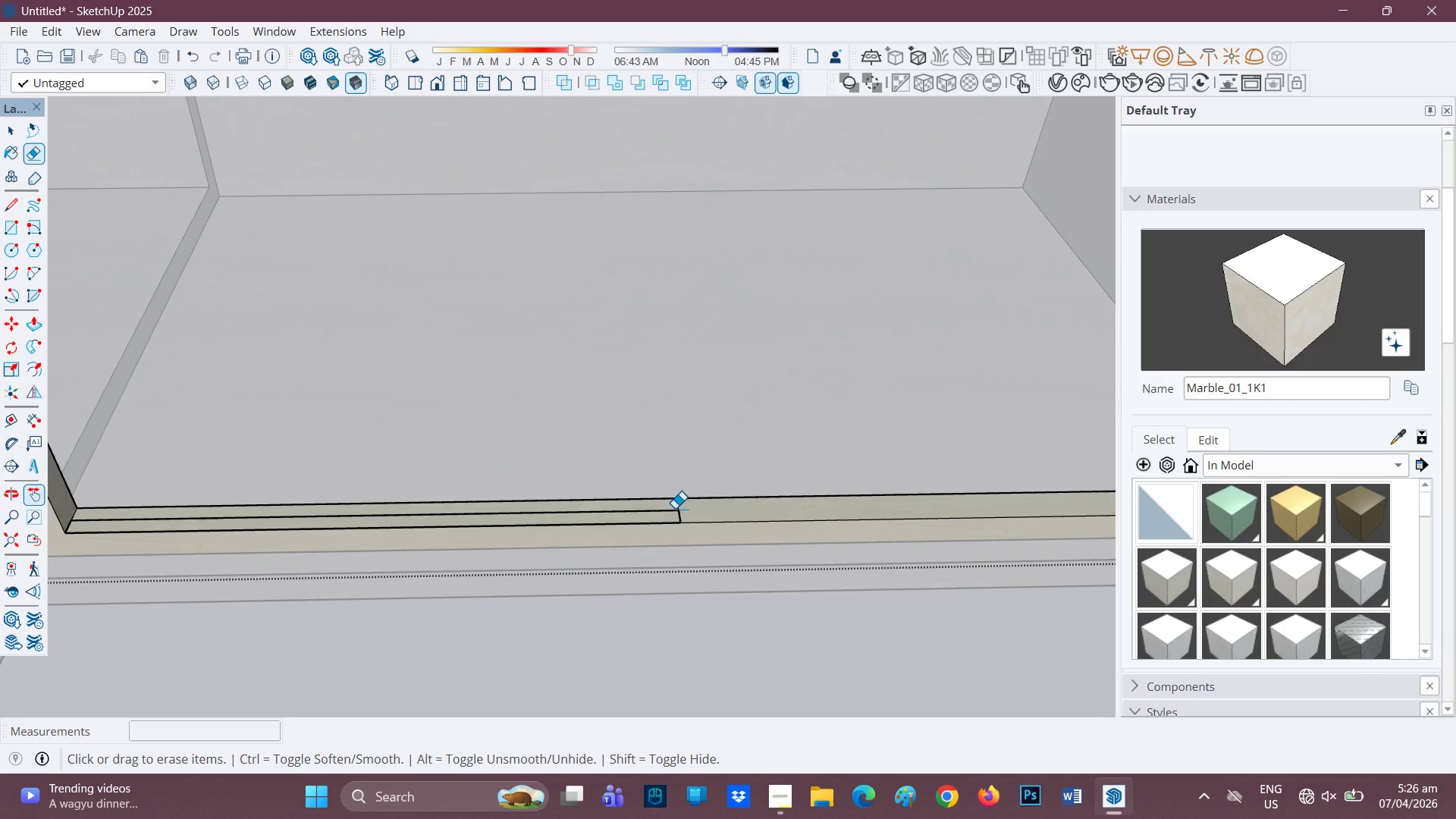 
left_click_drag(start_coordinate=[679, 507], to_coordinate=[682, 507])
 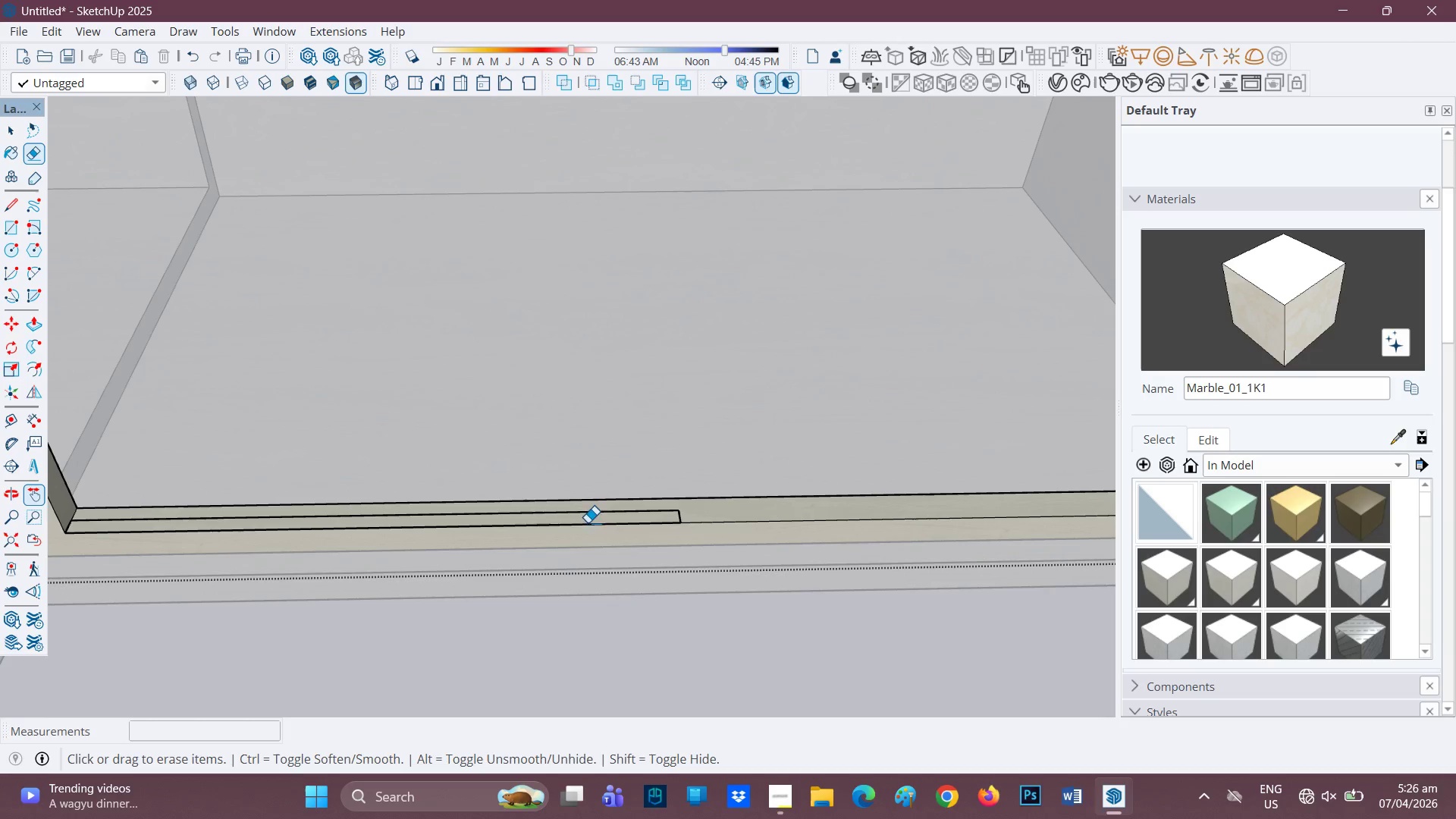 
key(Space)
 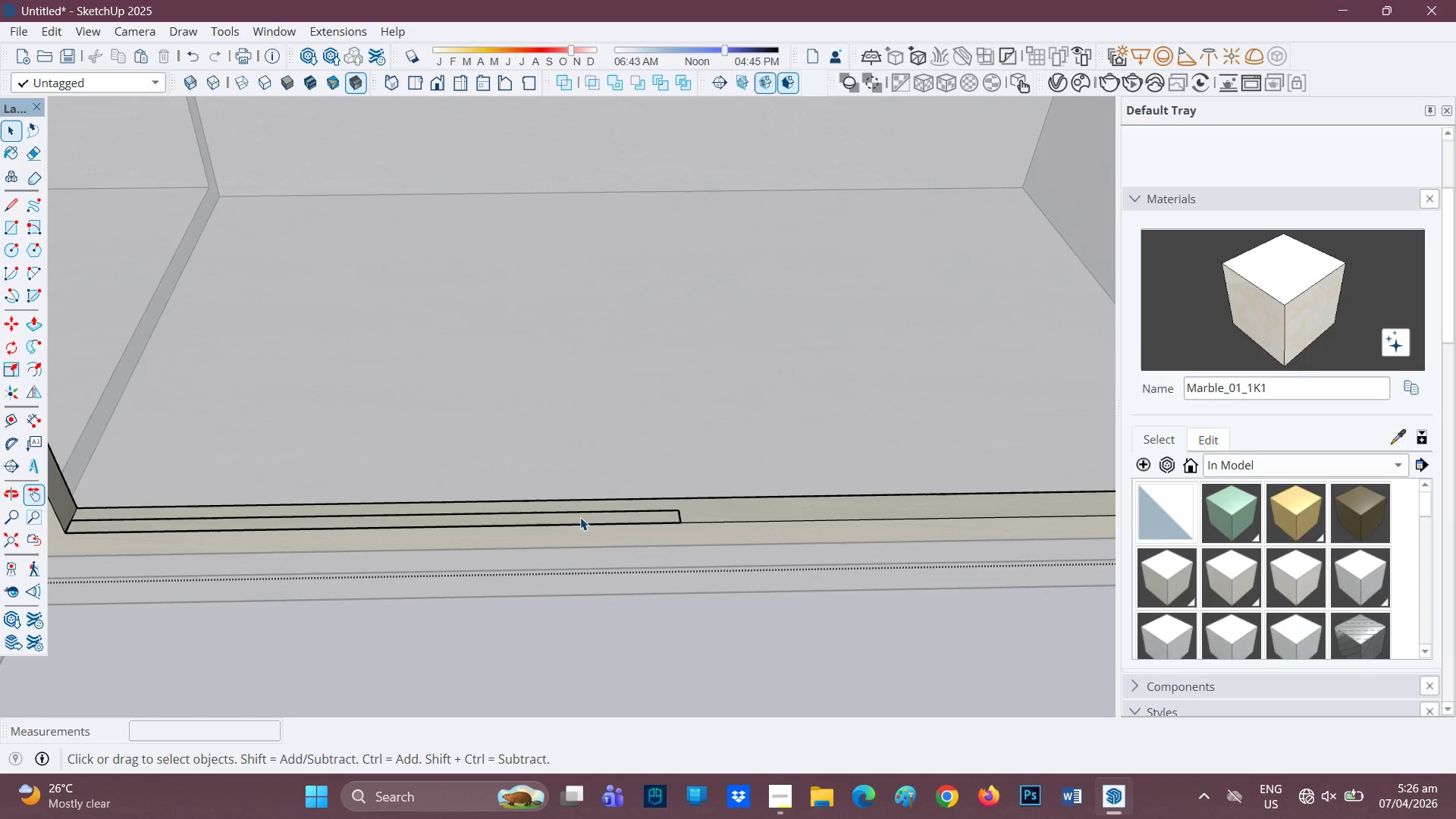 
left_click([581, 517])
 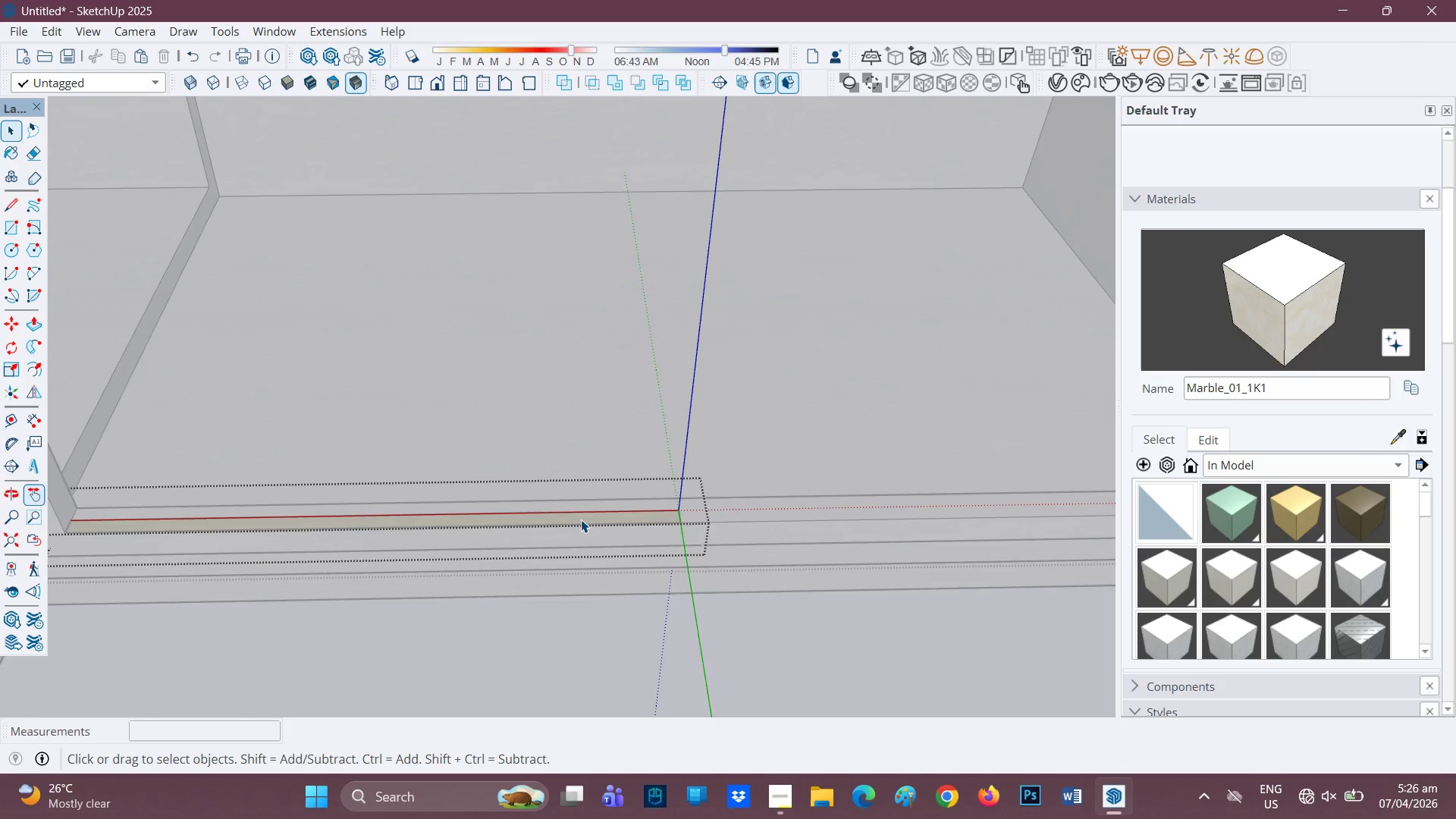 
key(P)
 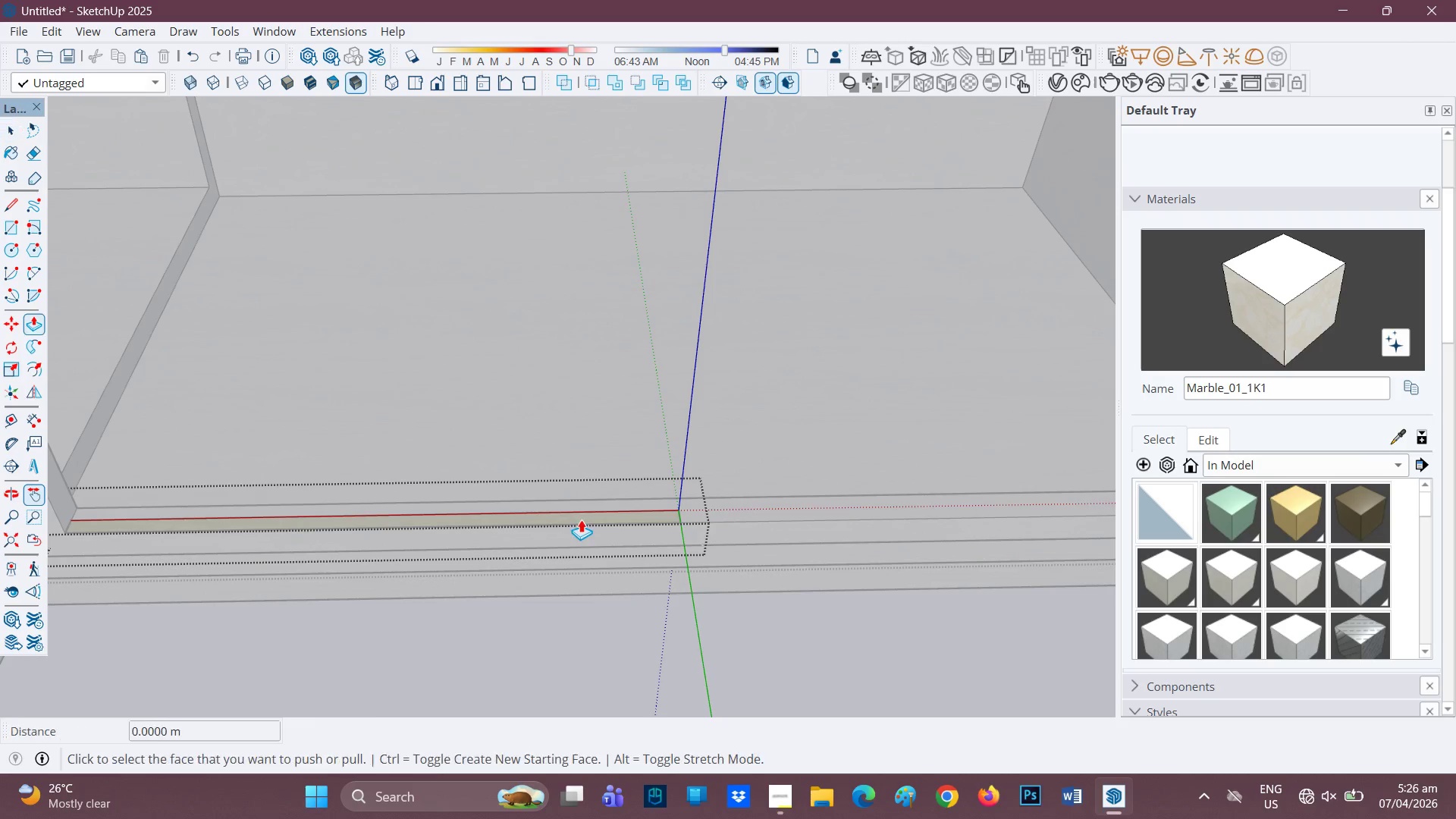 
left_click([581, 519])
 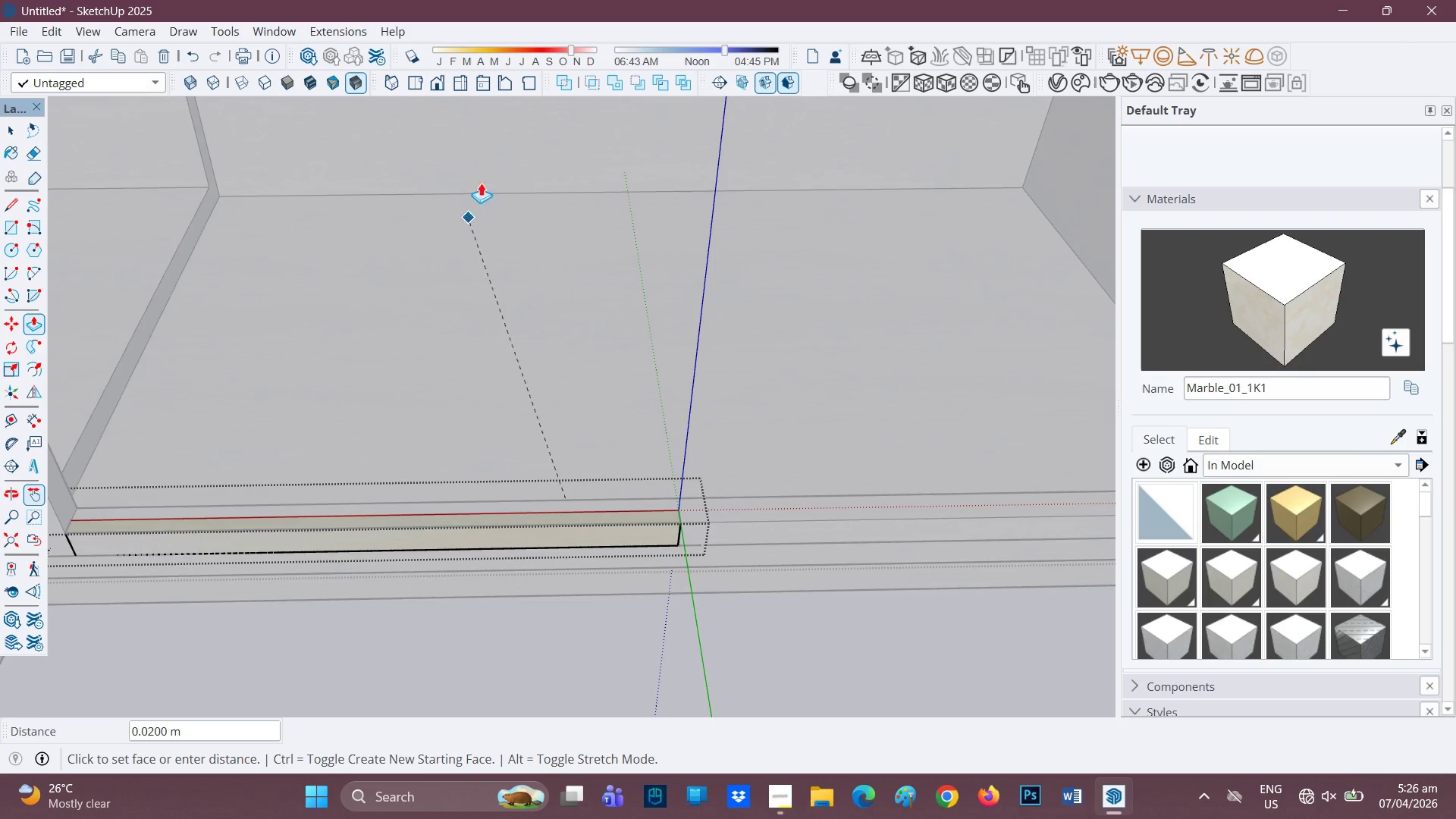 
scroll: coordinate [426, 174], scroll_direction: down, amount: 5.0
 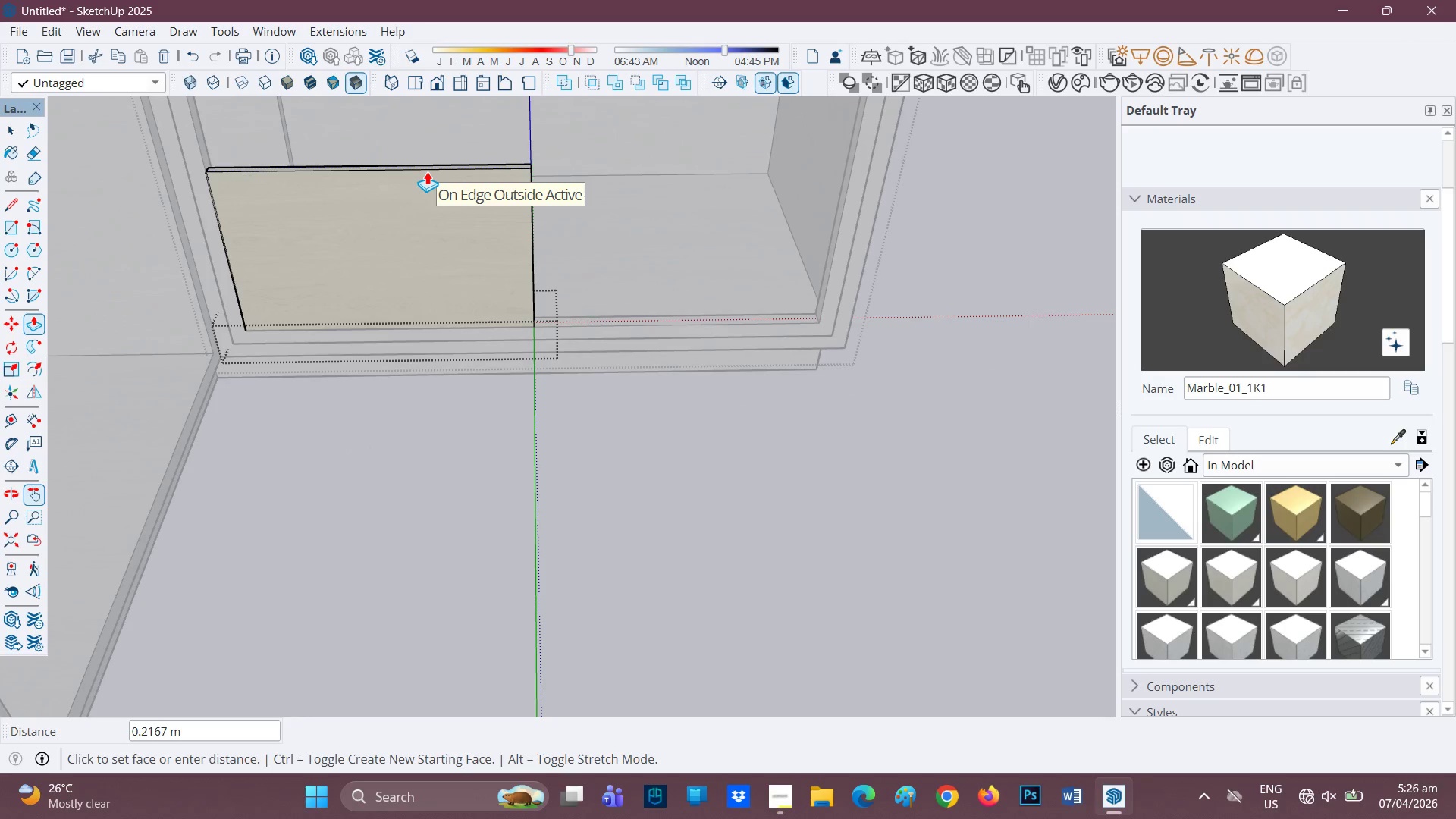 
key(H)
 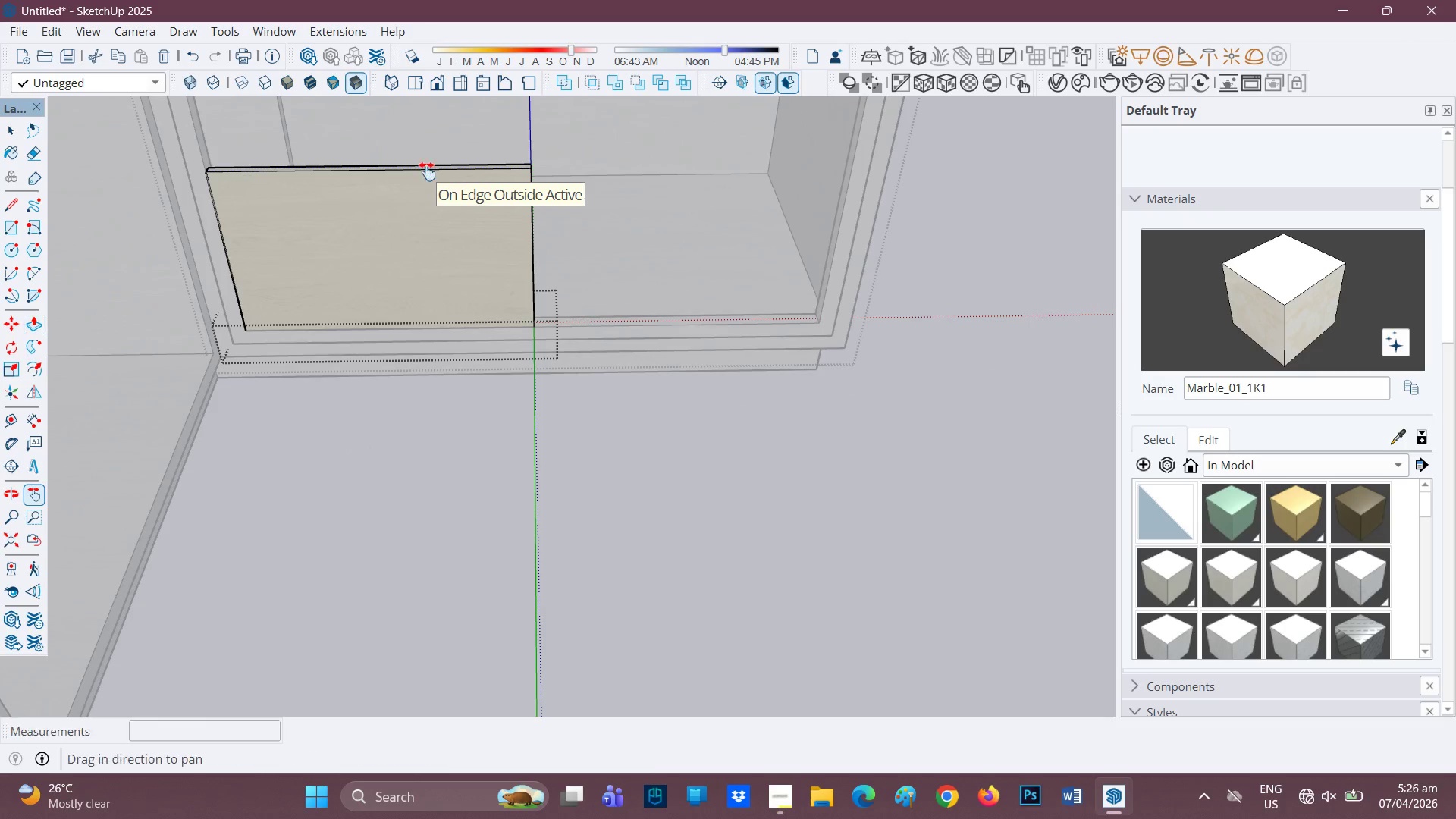 
left_click_drag(start_coordinate=[427, 171], to_coordinate=[447, 357])
 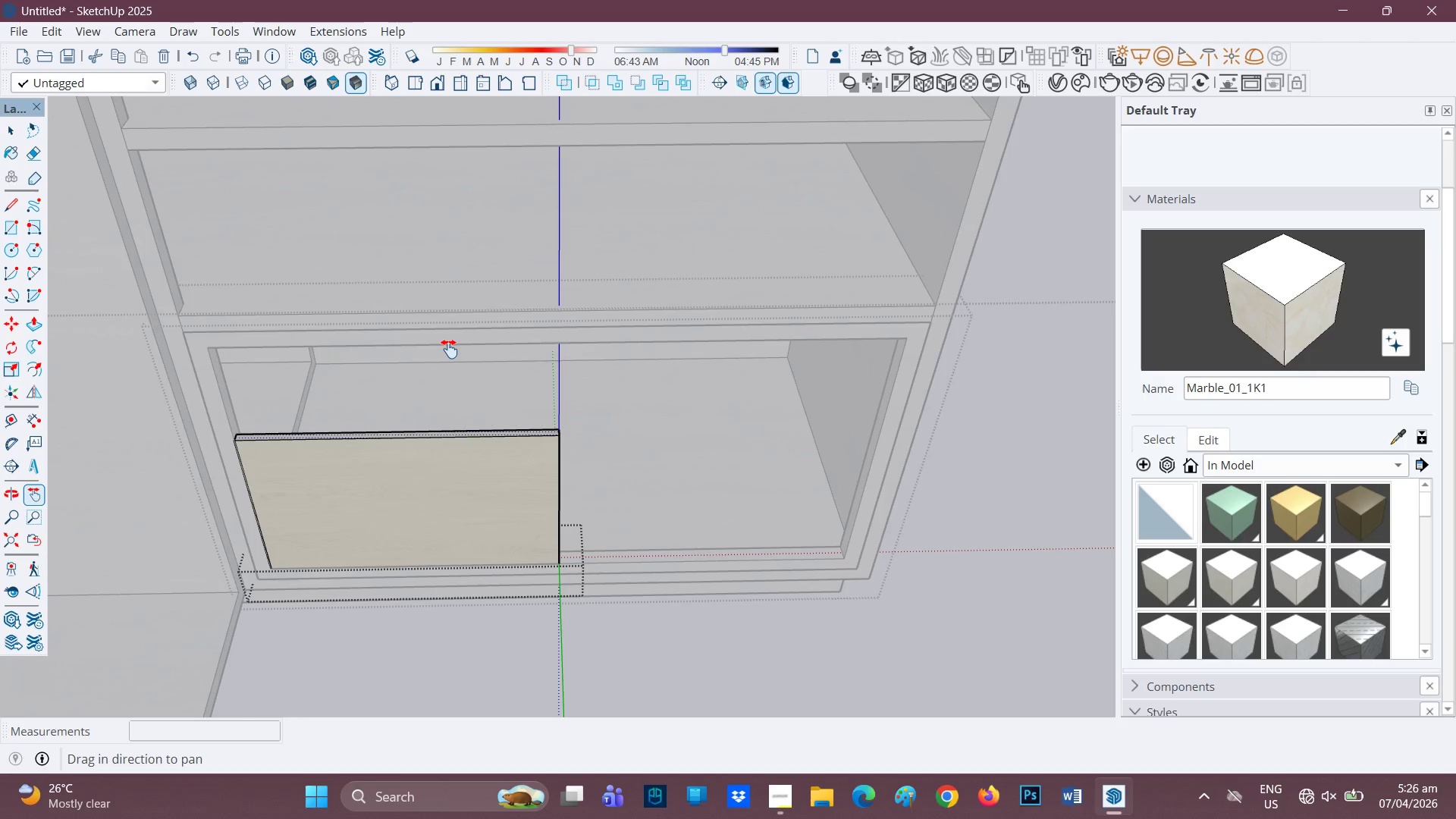 
key(P)
 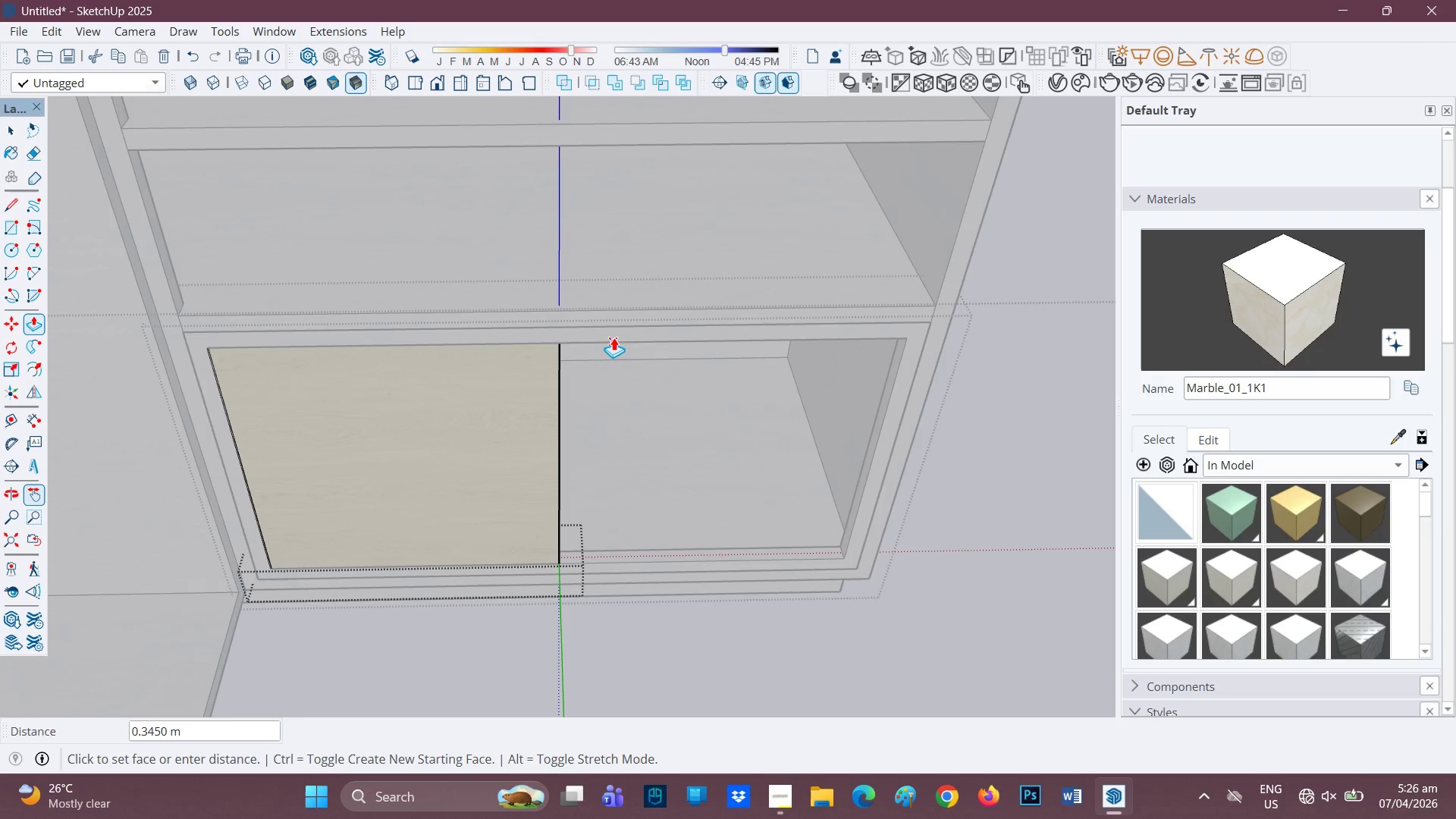 
left_click([613, 337])
 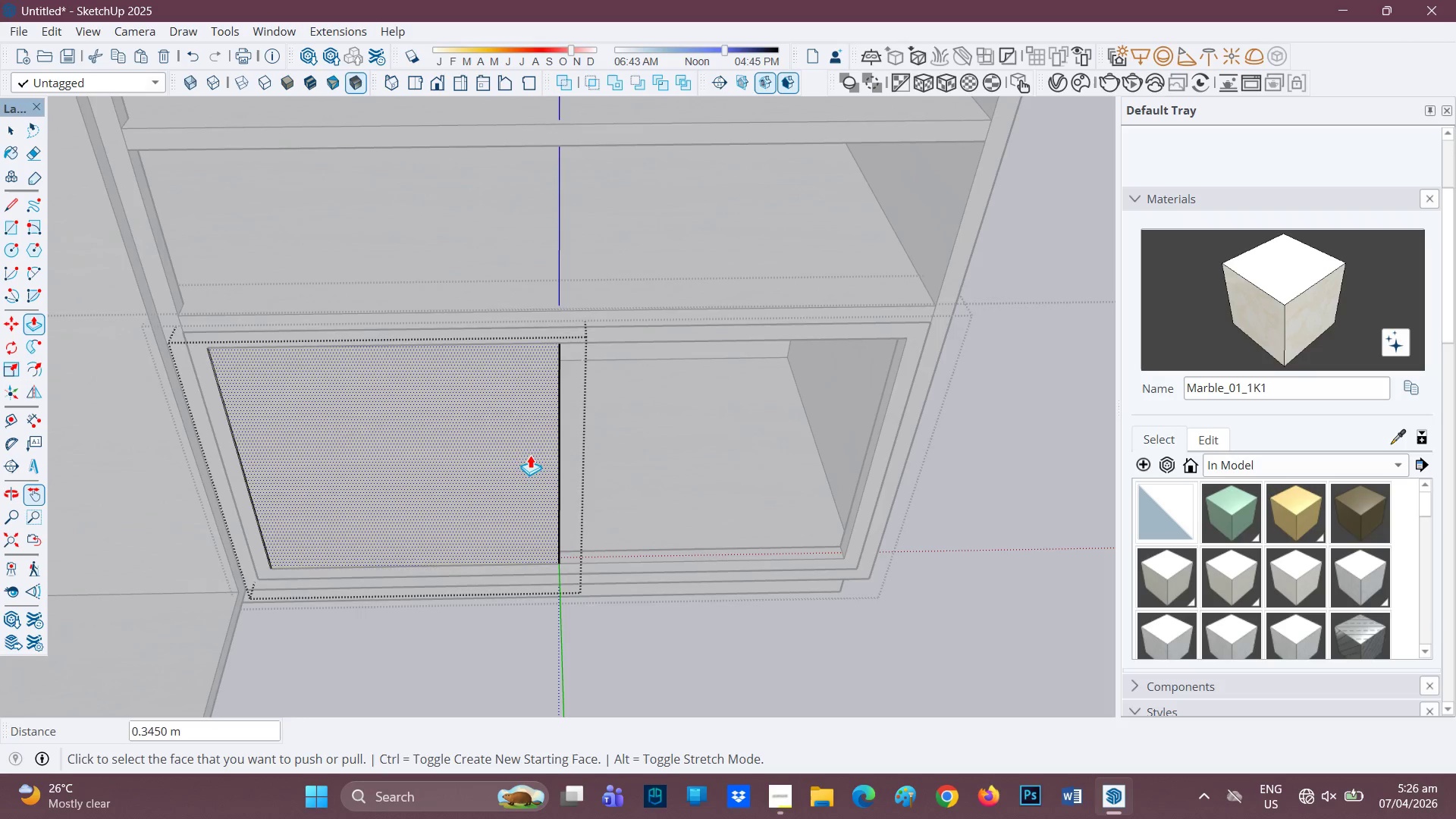 
scroll: coordinate [533, 425], scroll_direction: up, amount: 1.0
 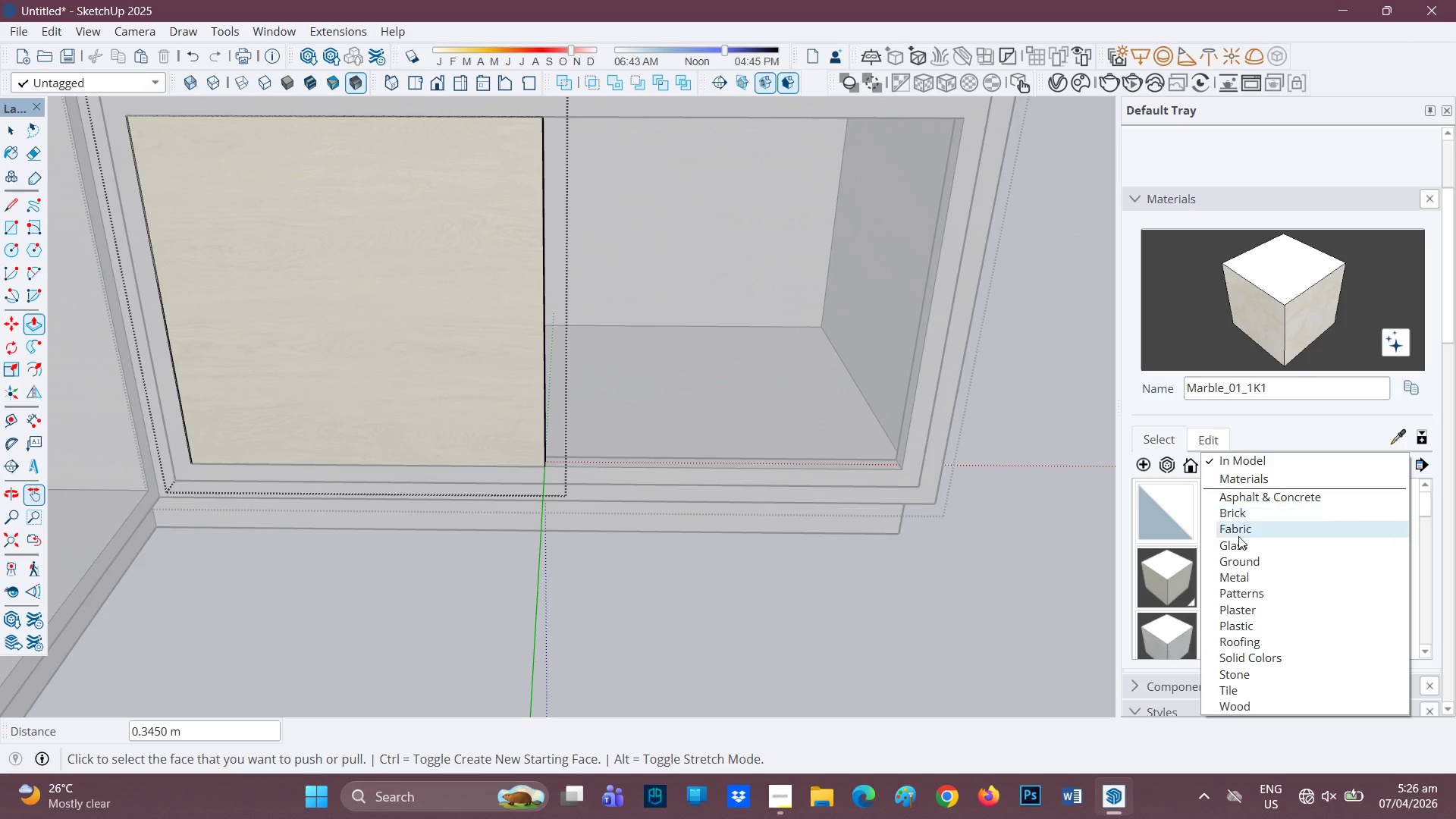 
left_click([1241, 550])
 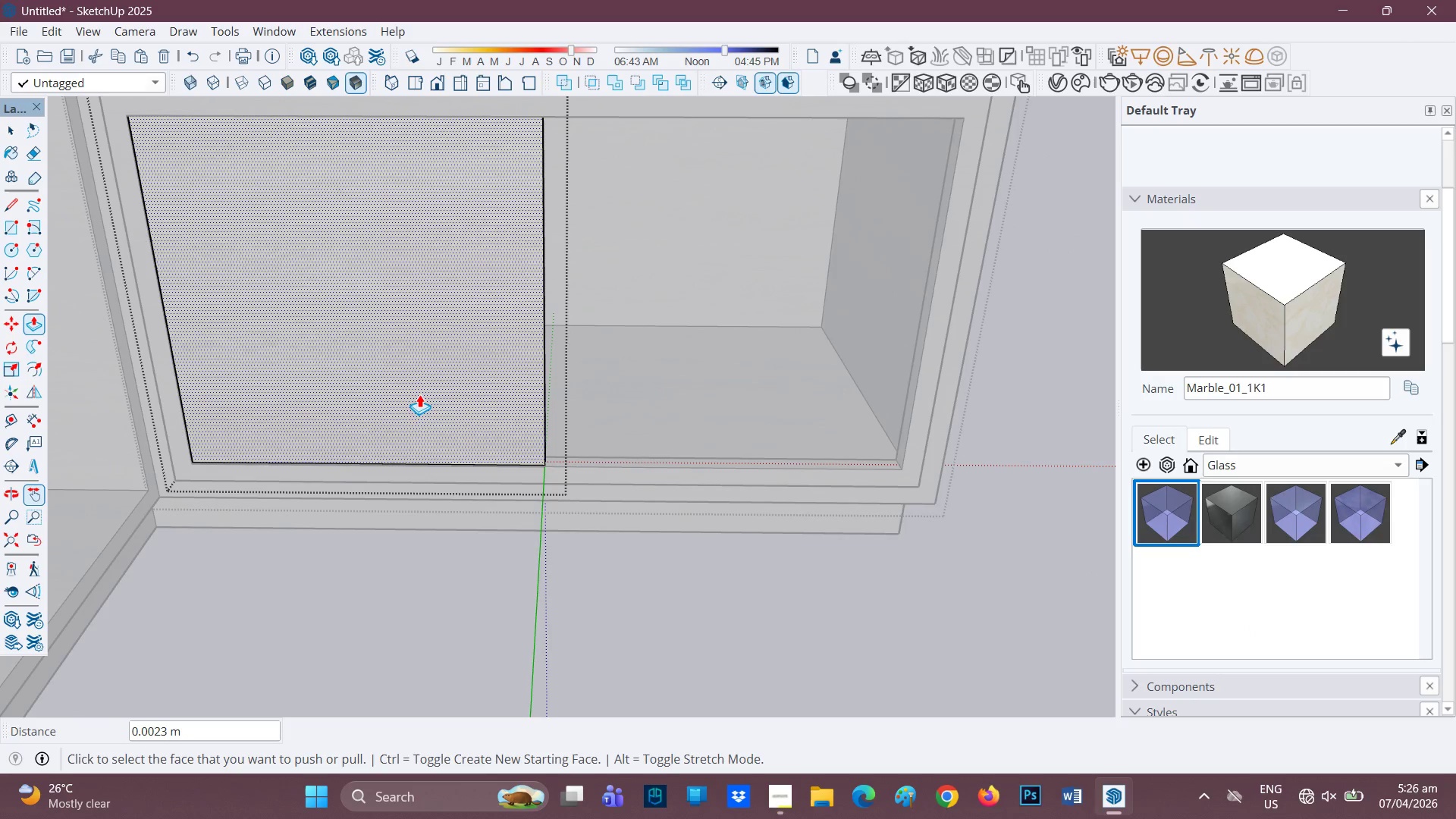 
key(Control+ControlLeft)
 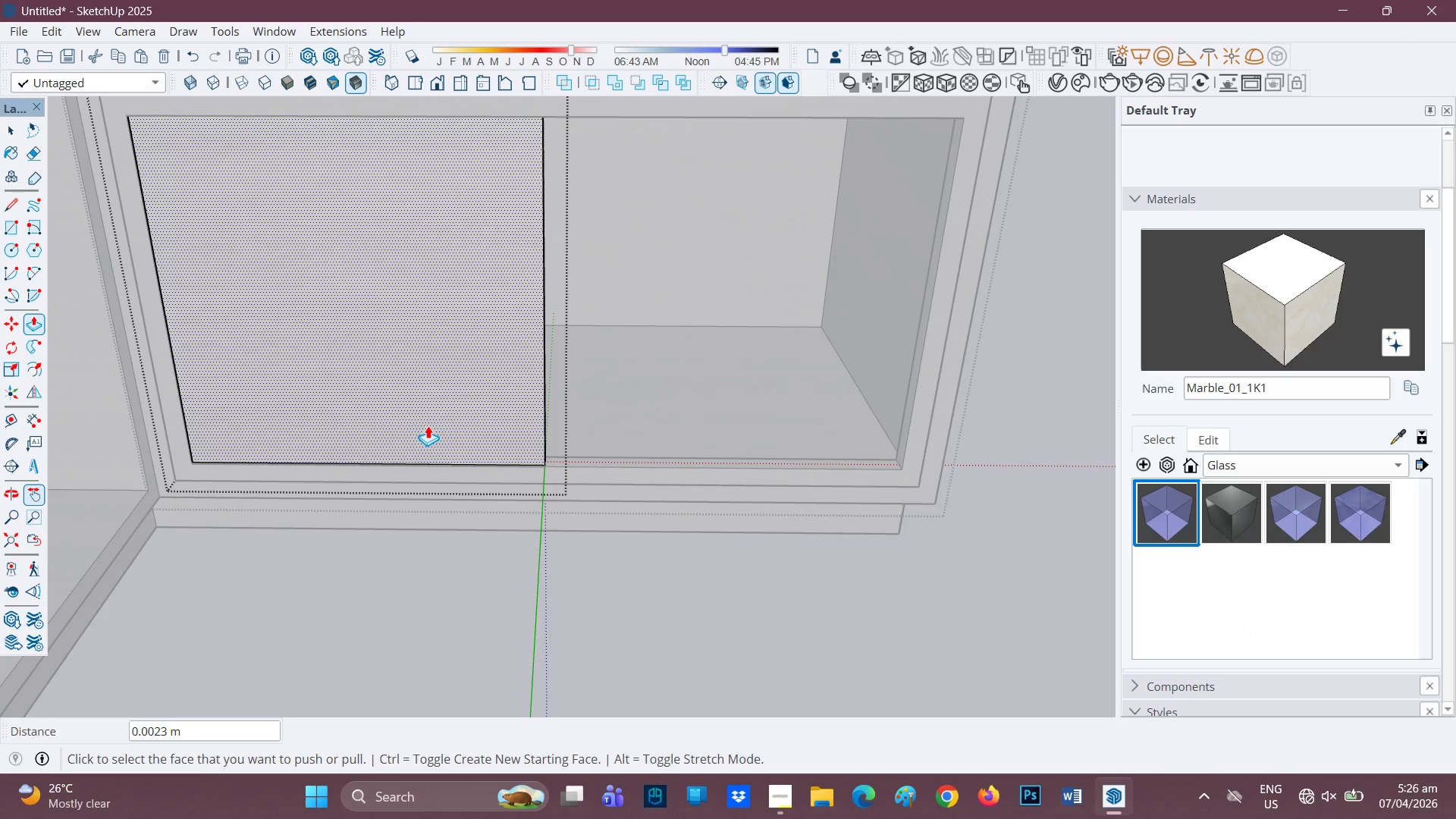 
key(Z)
 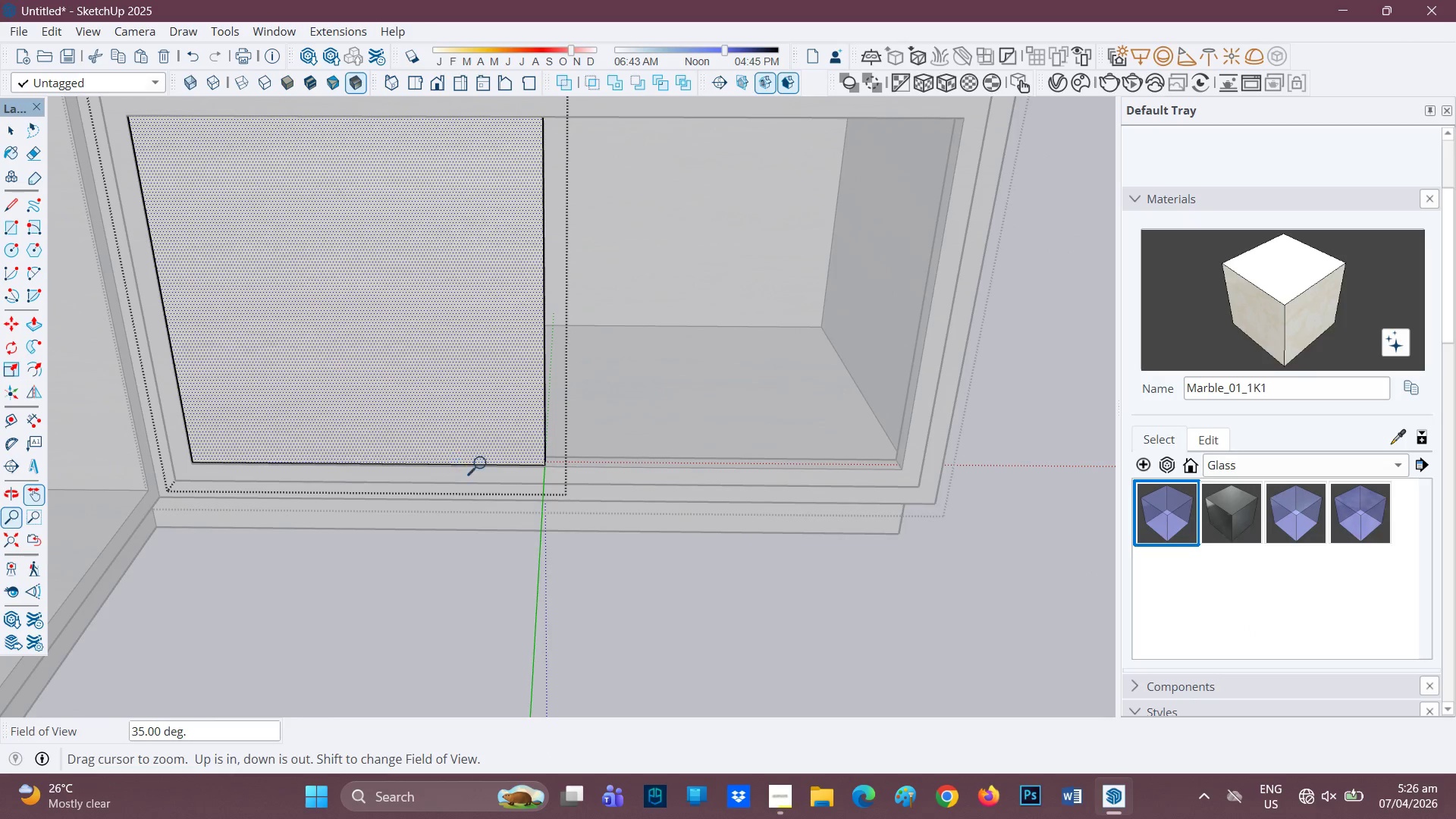 
key(Space)
 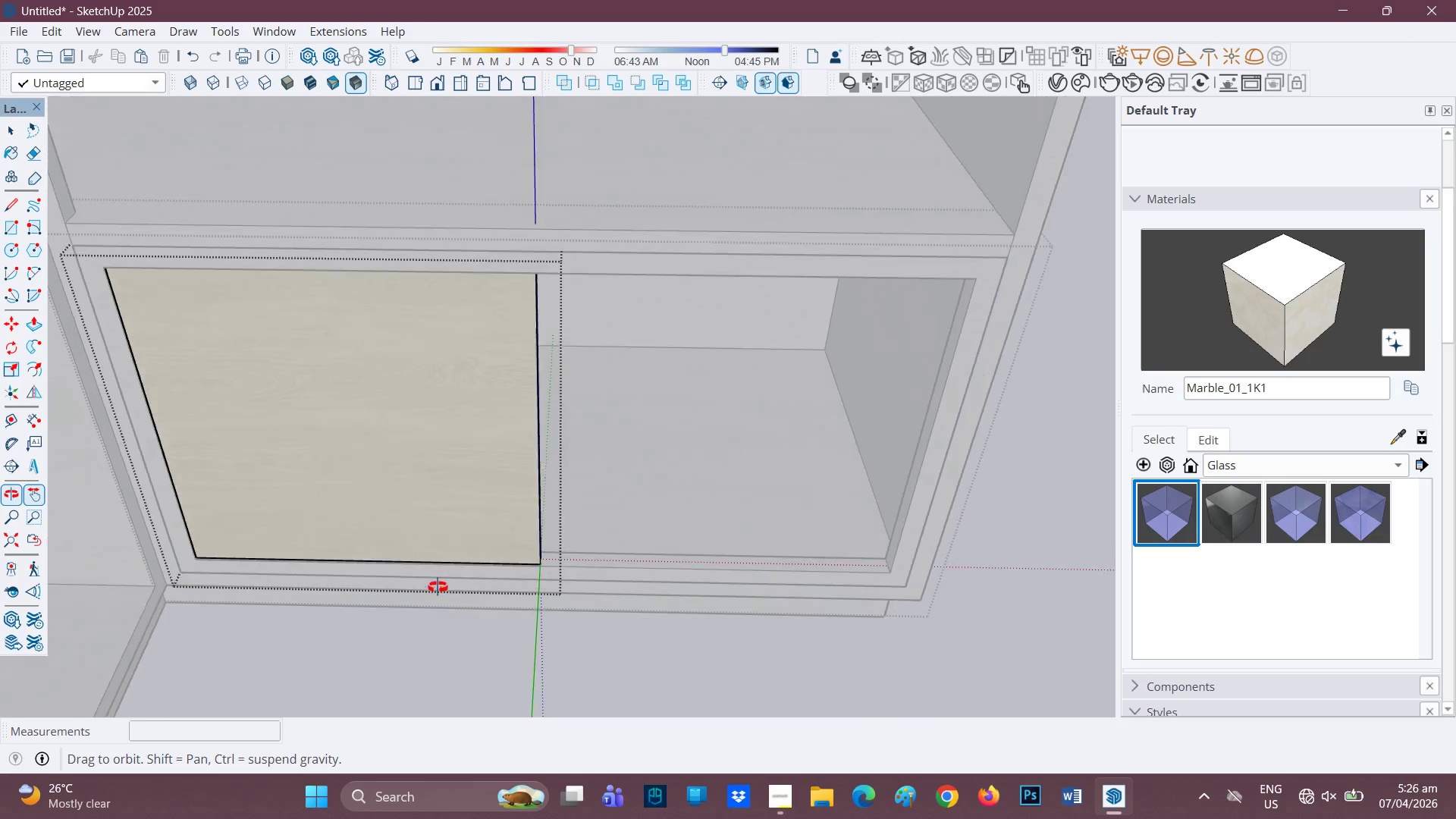 
key(Space)
 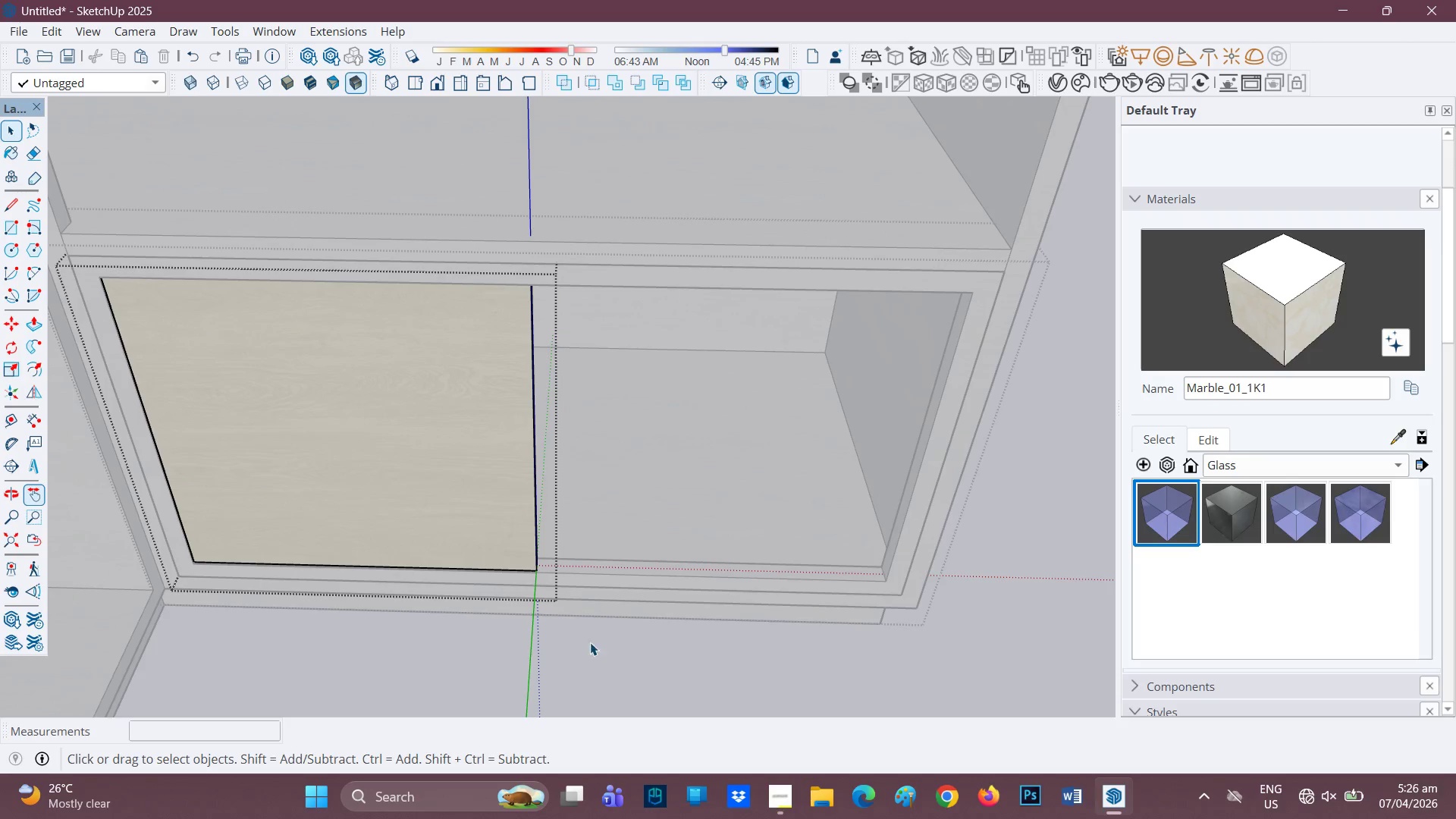 
left_click([566, 644])
 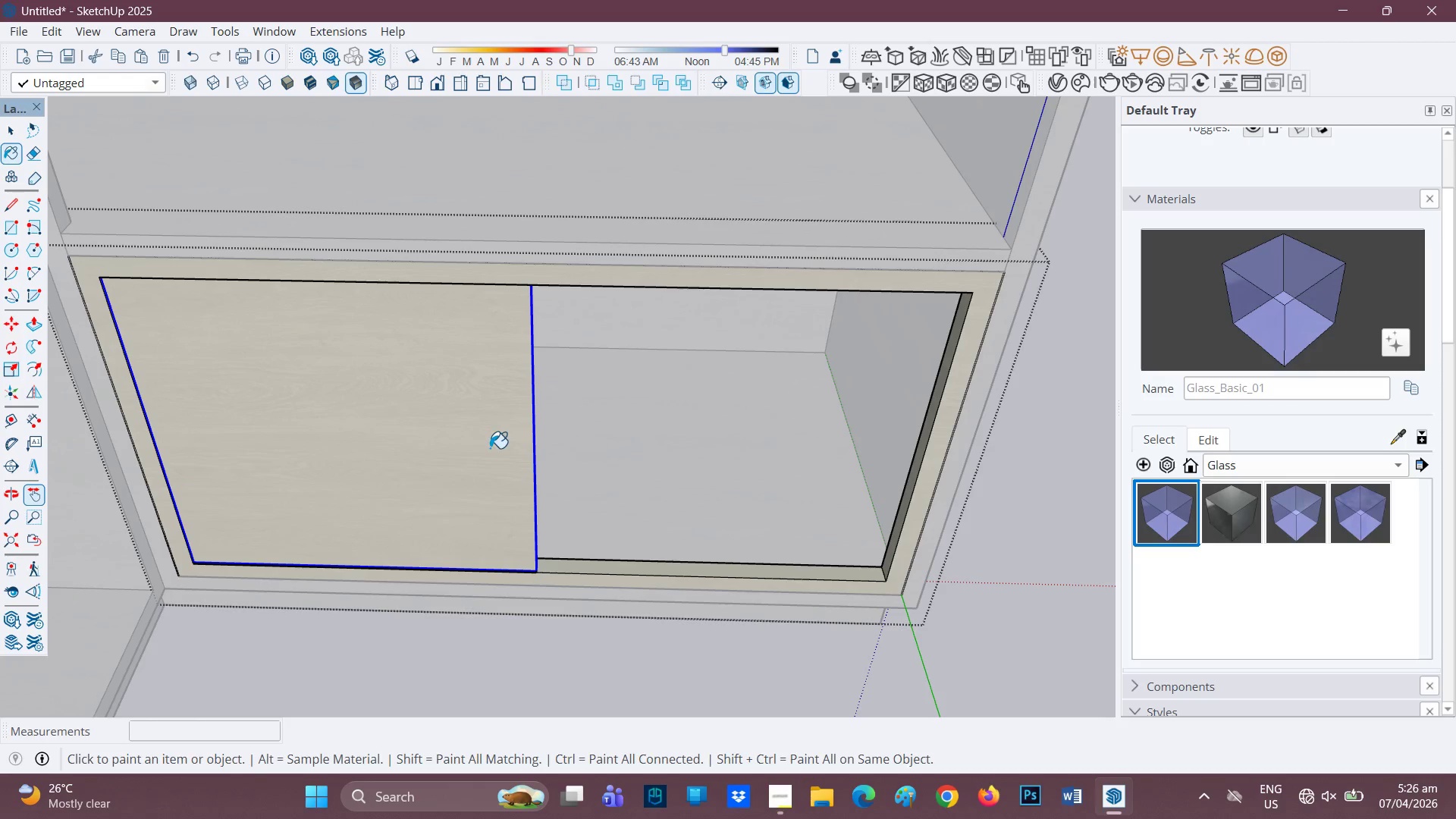 
scroll: coordinate [530, 437], scroll_direction: down, amount: 1.0
 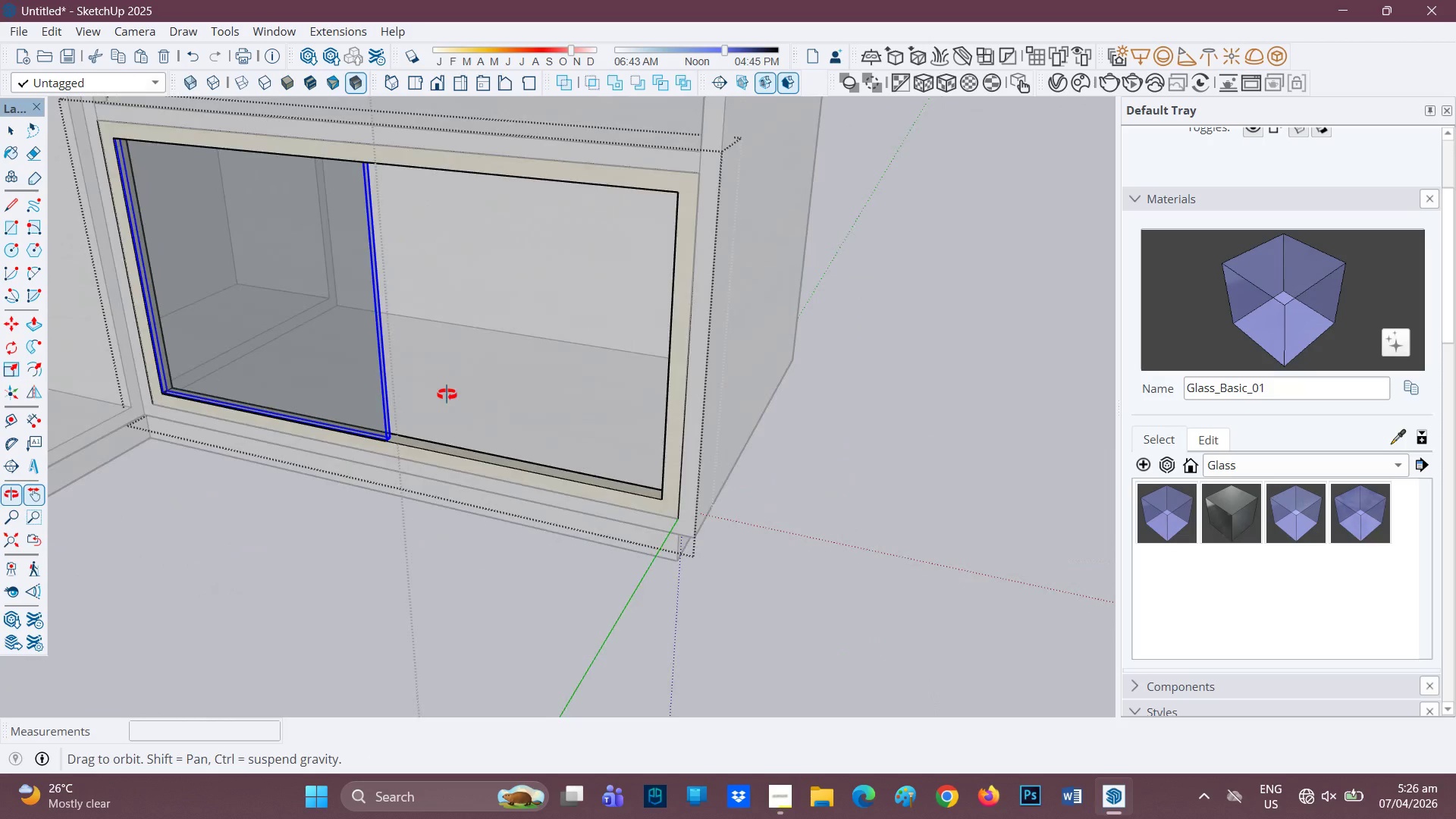 
scroll: coordinate [378, 444], scroll_direction: up, amount: 5.0
 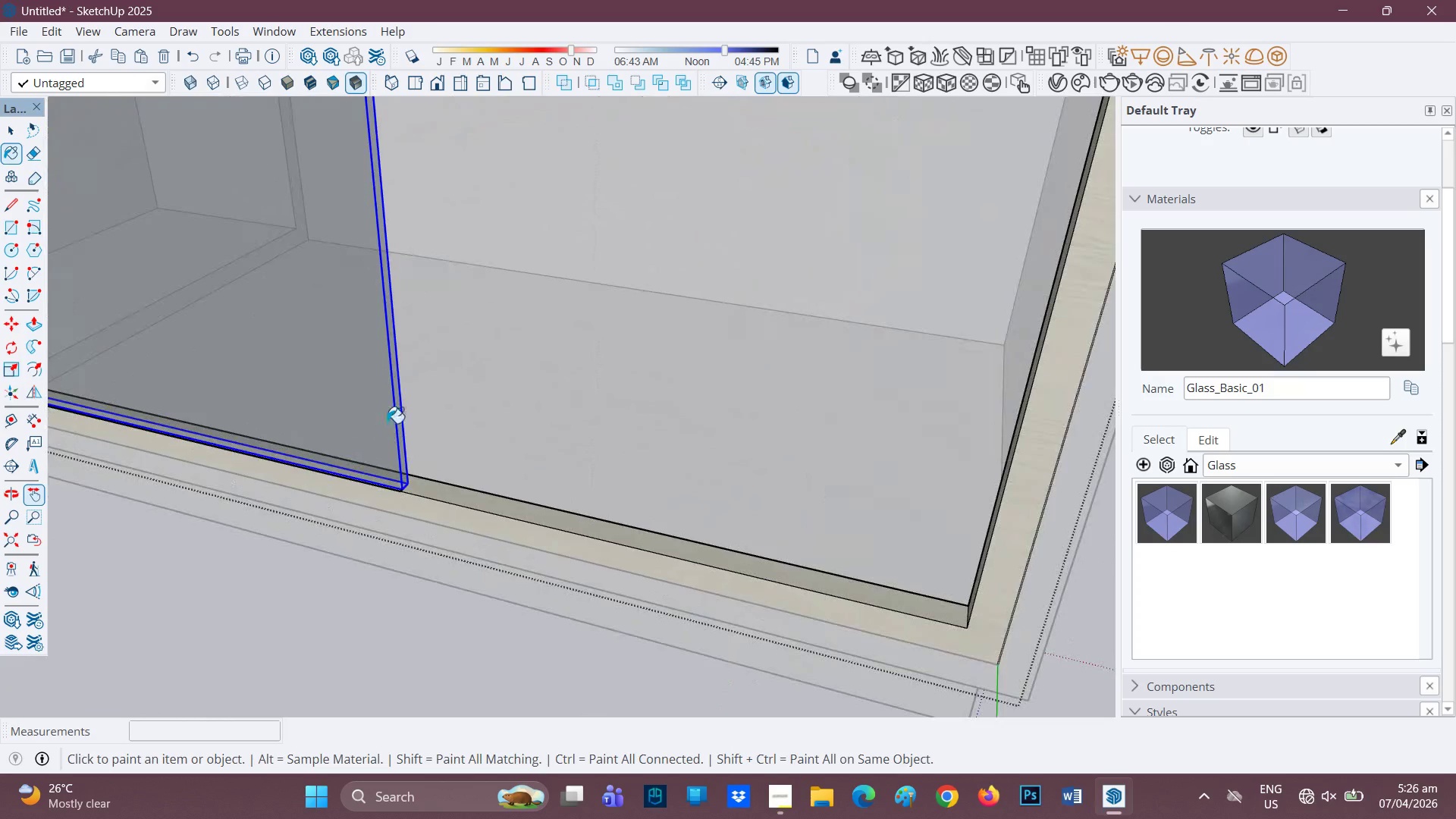 
key(Space)
 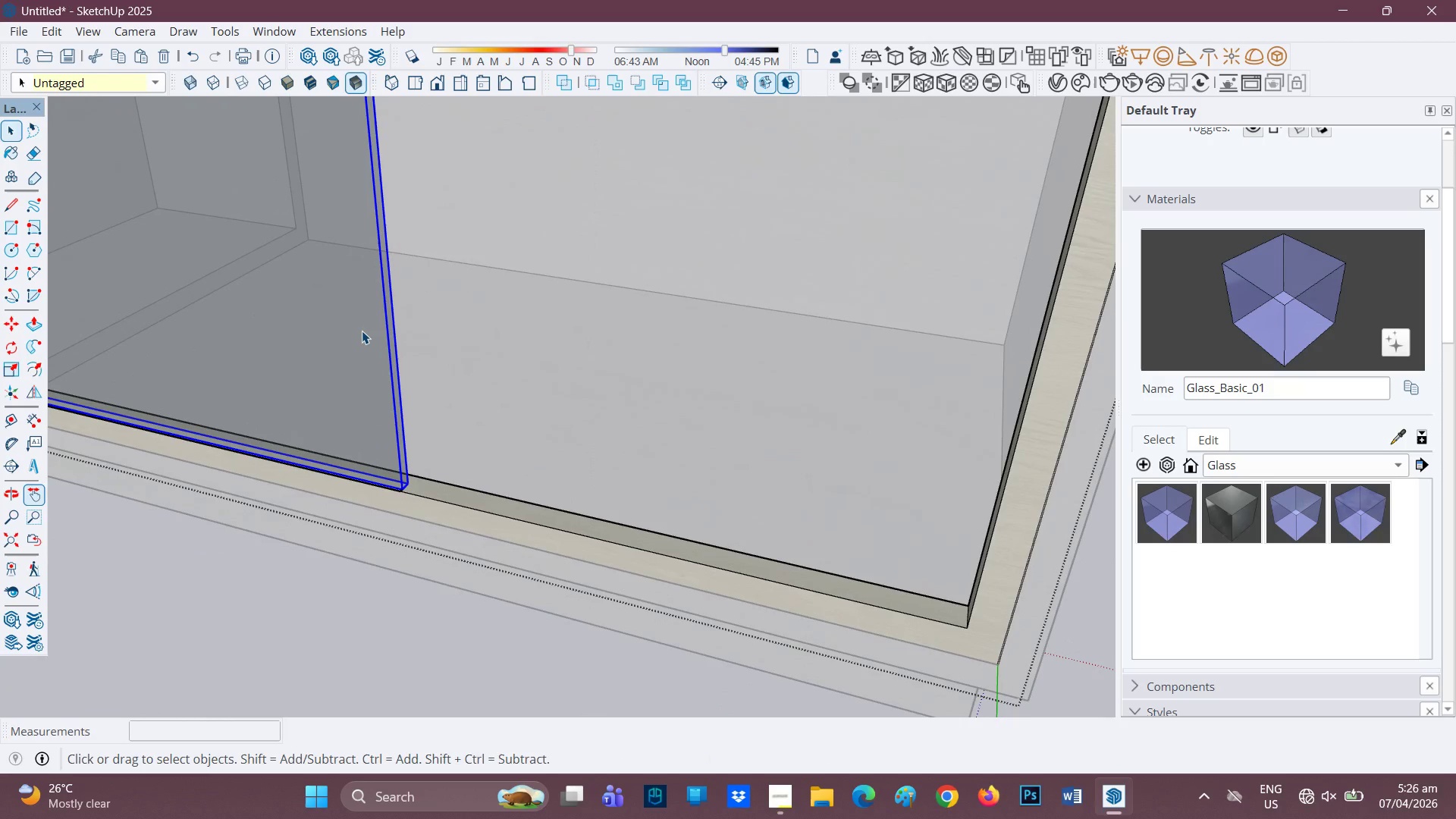 
right_click([362, 331])
 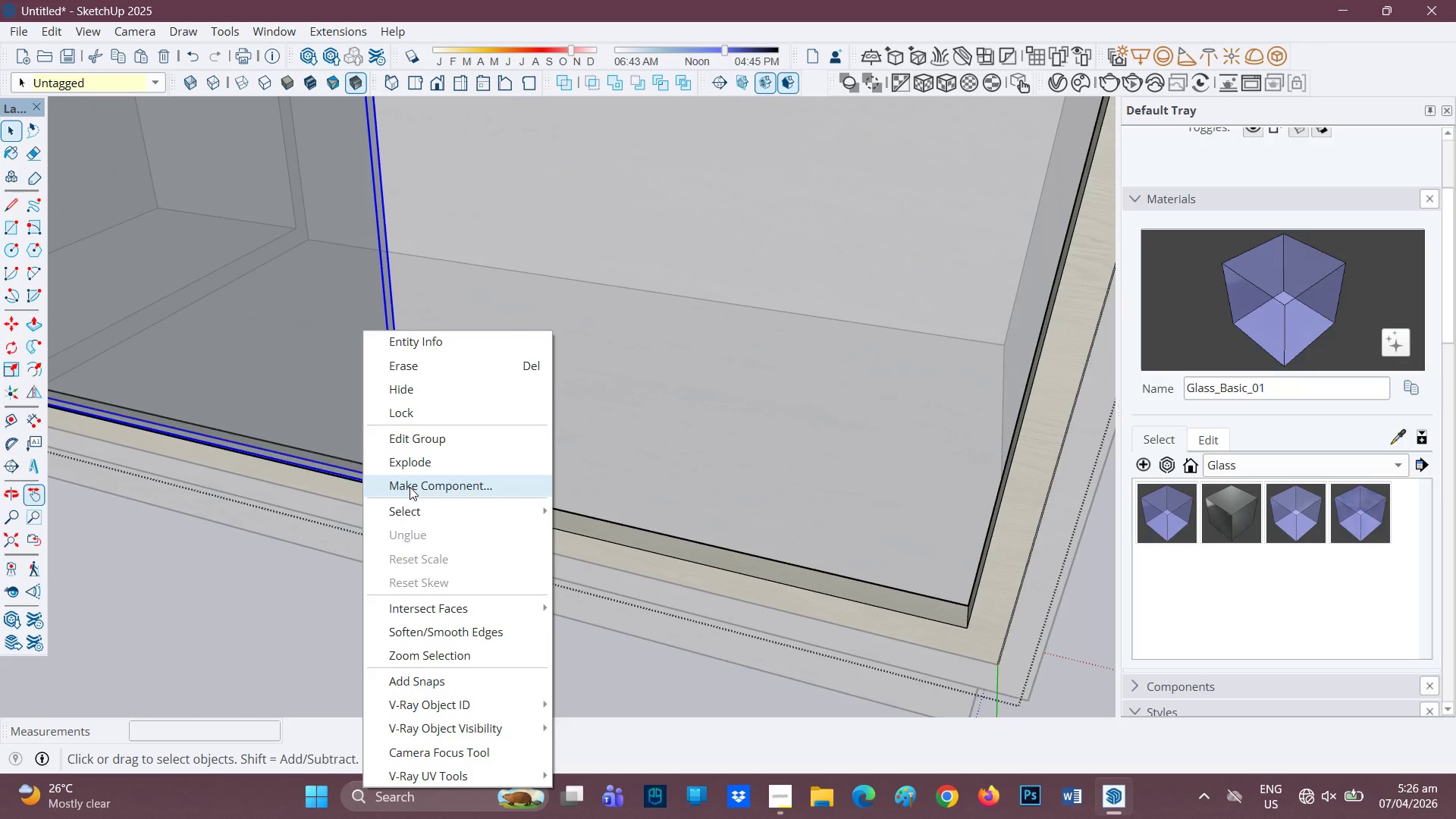 
scroll: coordinate [404, 442], scroll_direction: down, amount: 3.0
 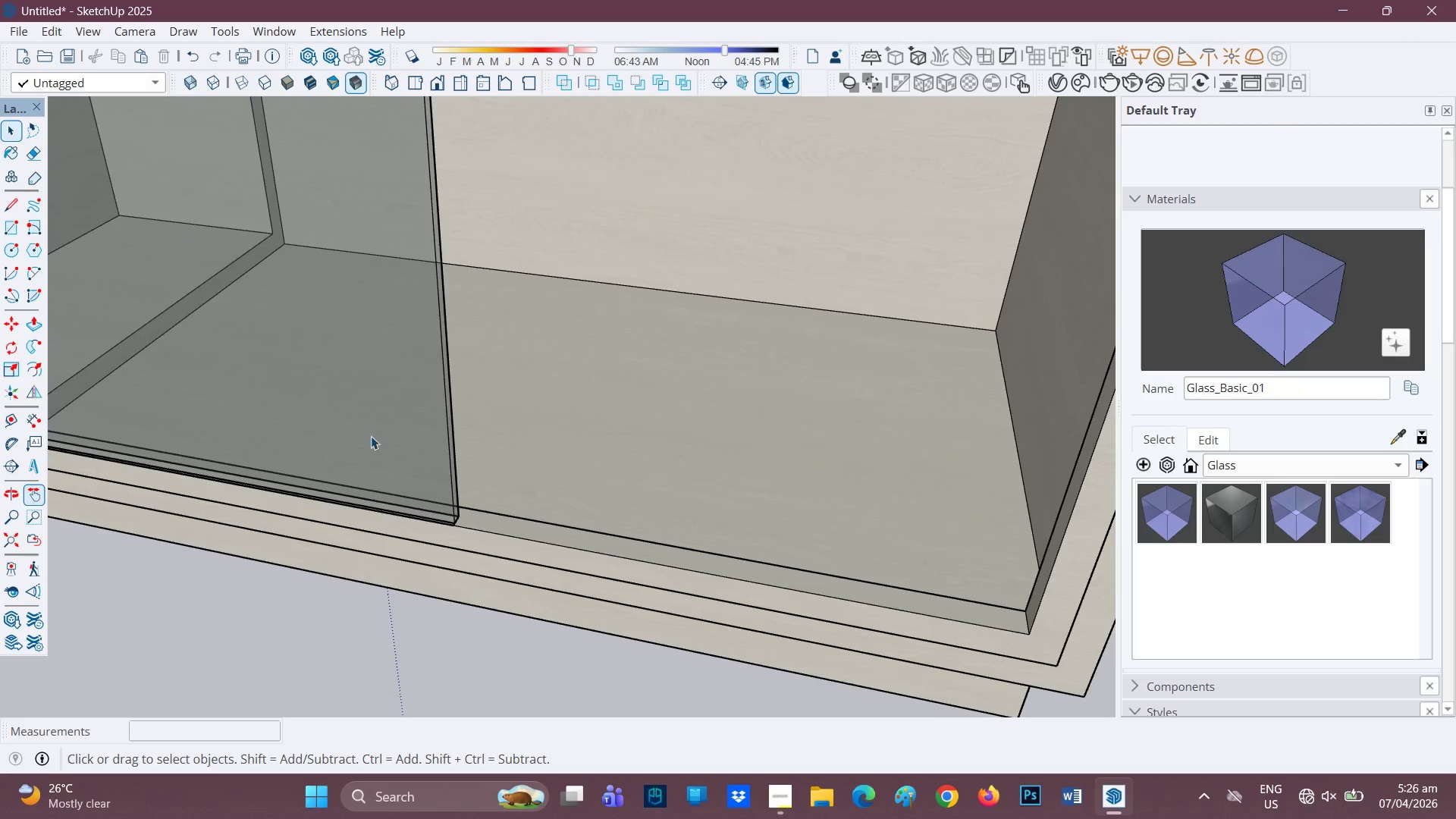 
right_click([382, 360])
 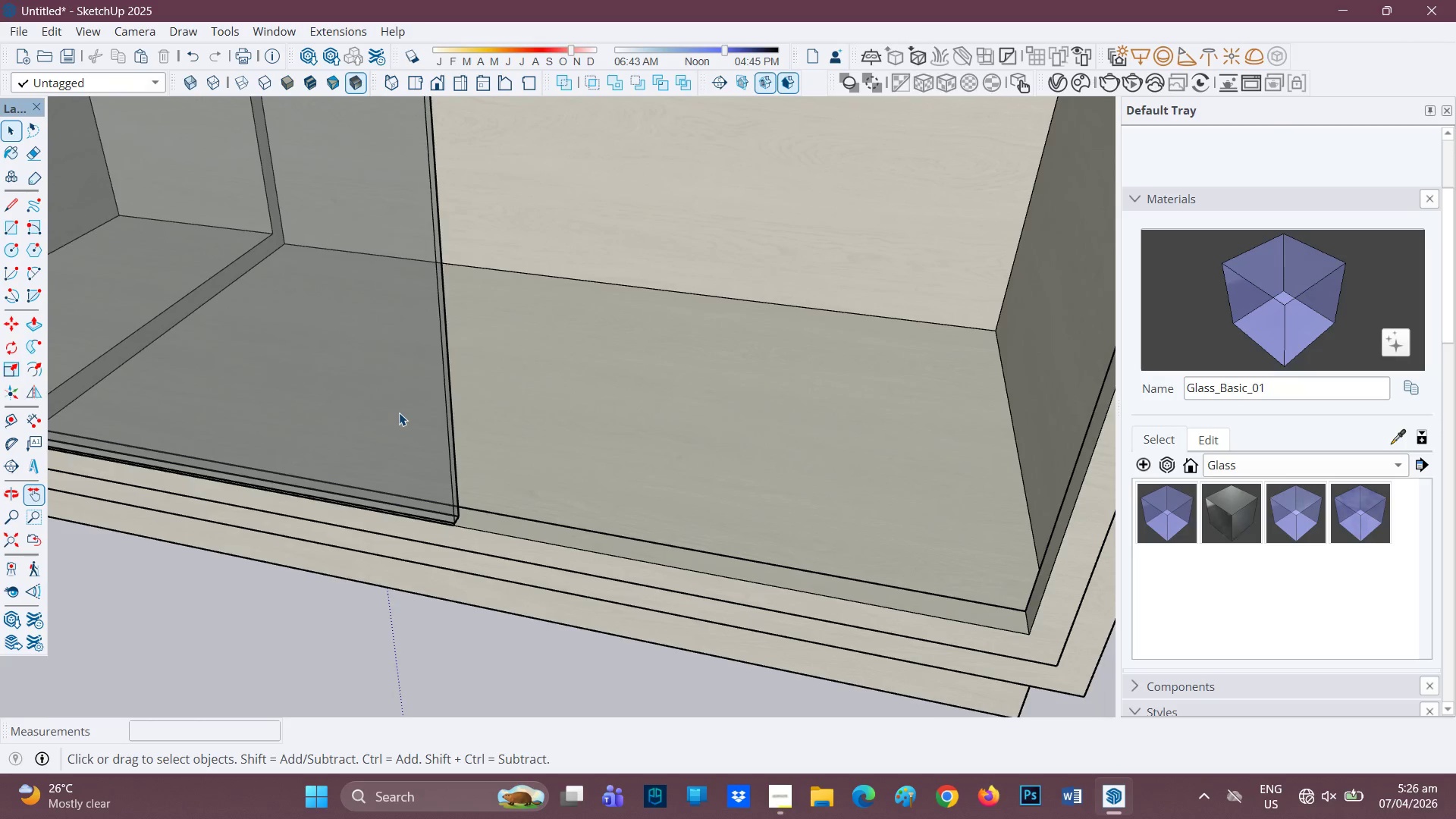 
double_click([399, 413])
 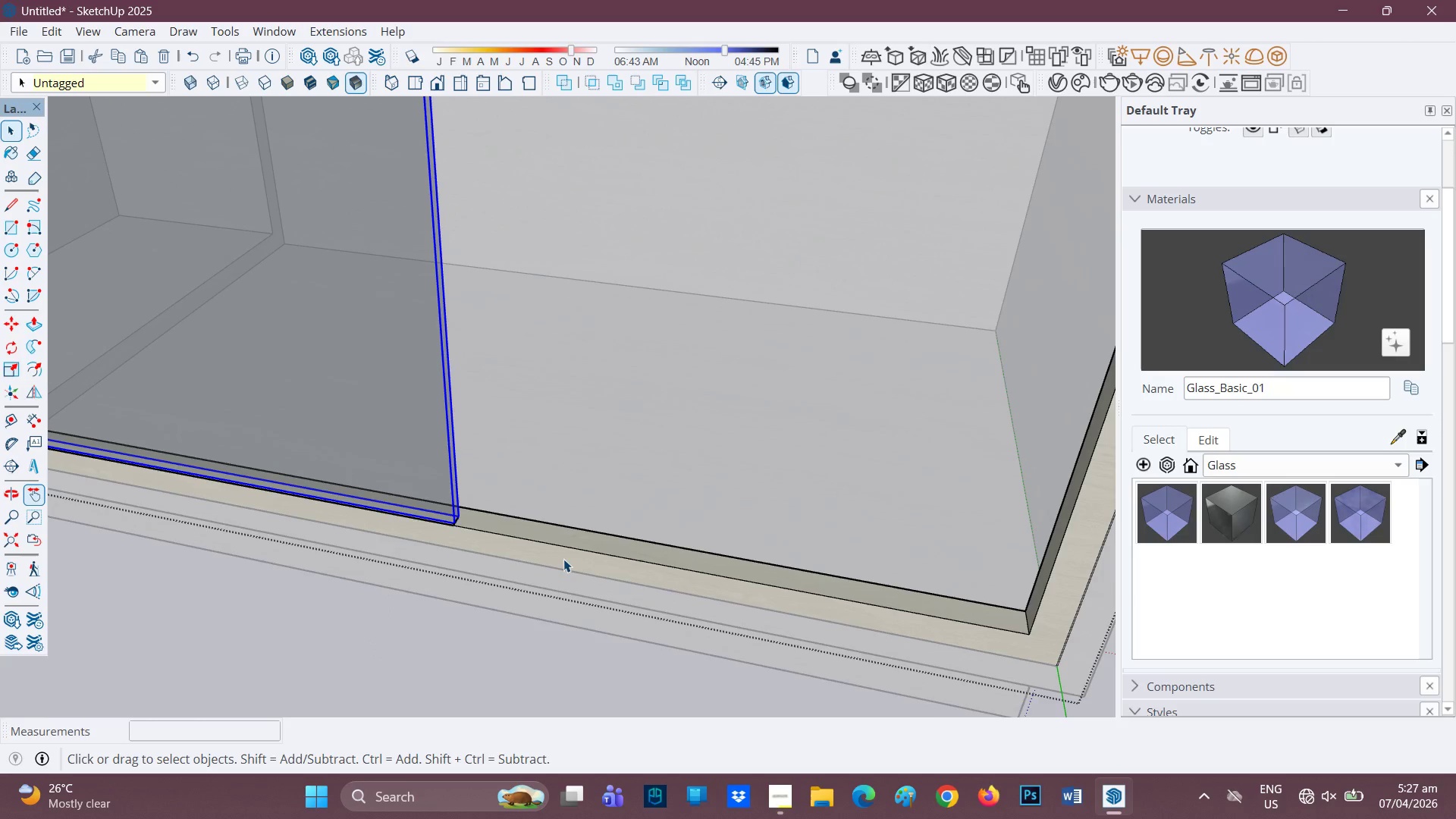 
scroll: coordinate [503, 503], scroll_direction: none, amount: 0.0
 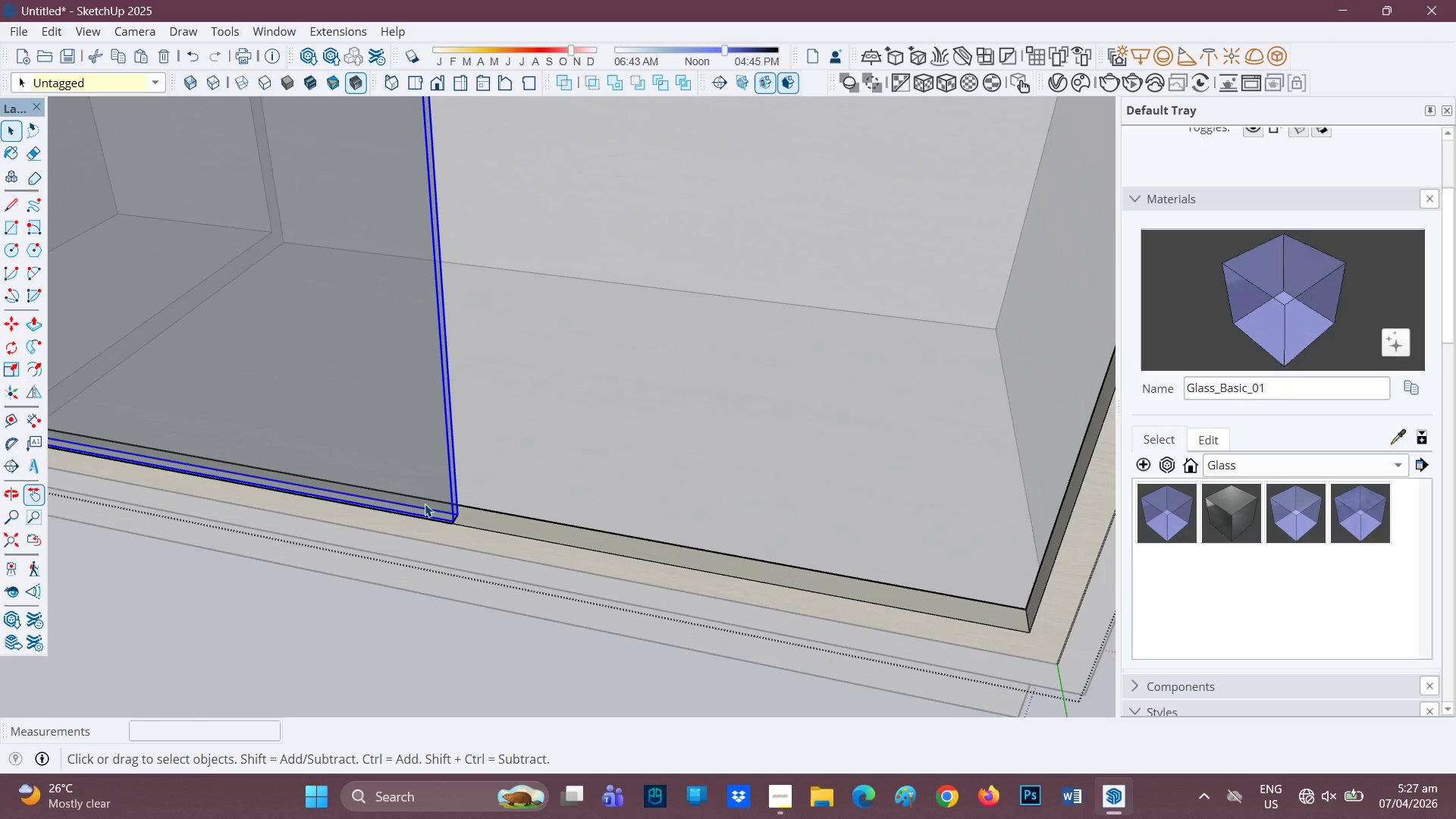 
key(Control+C)
 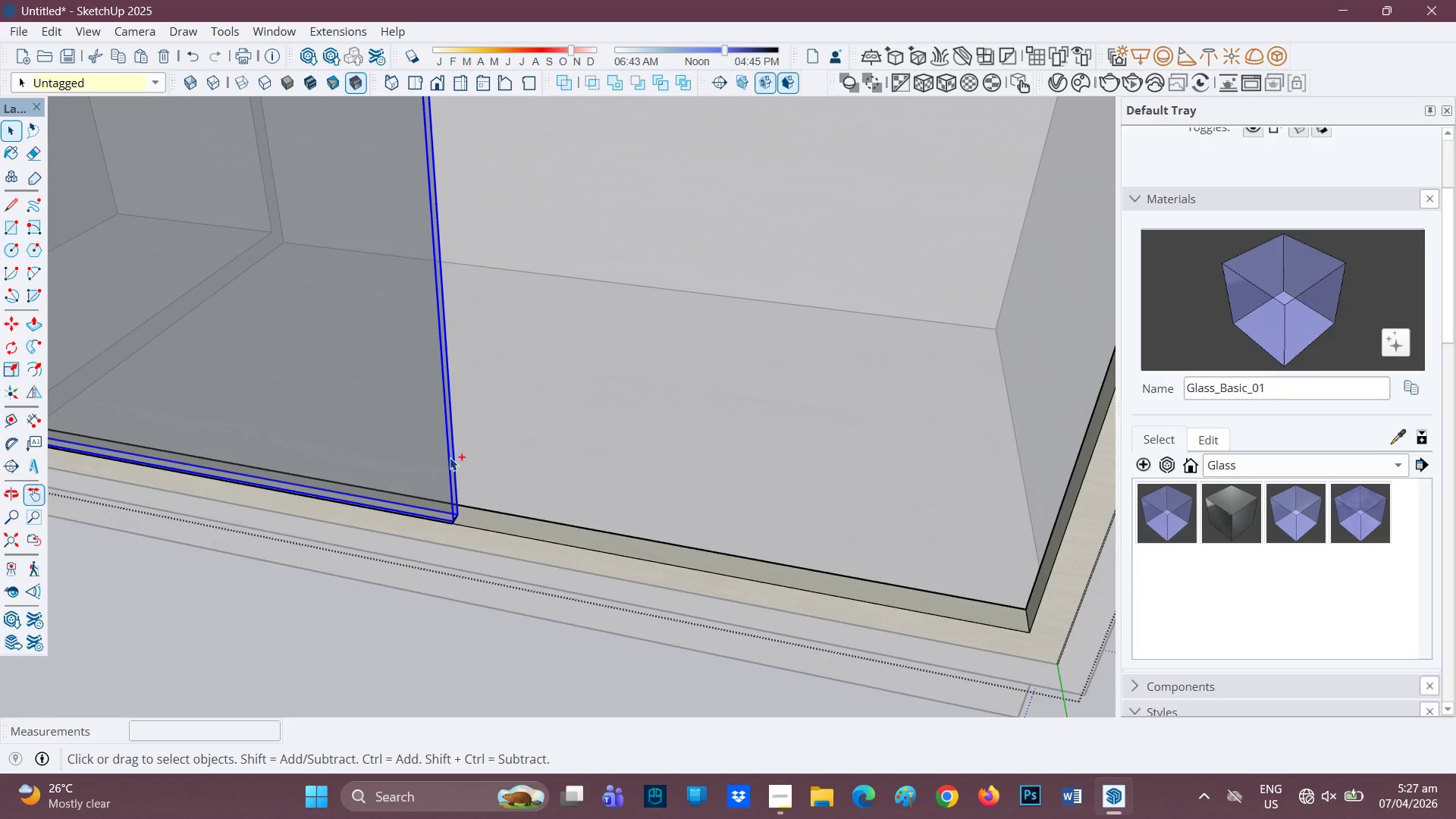 
key(Control+V)
 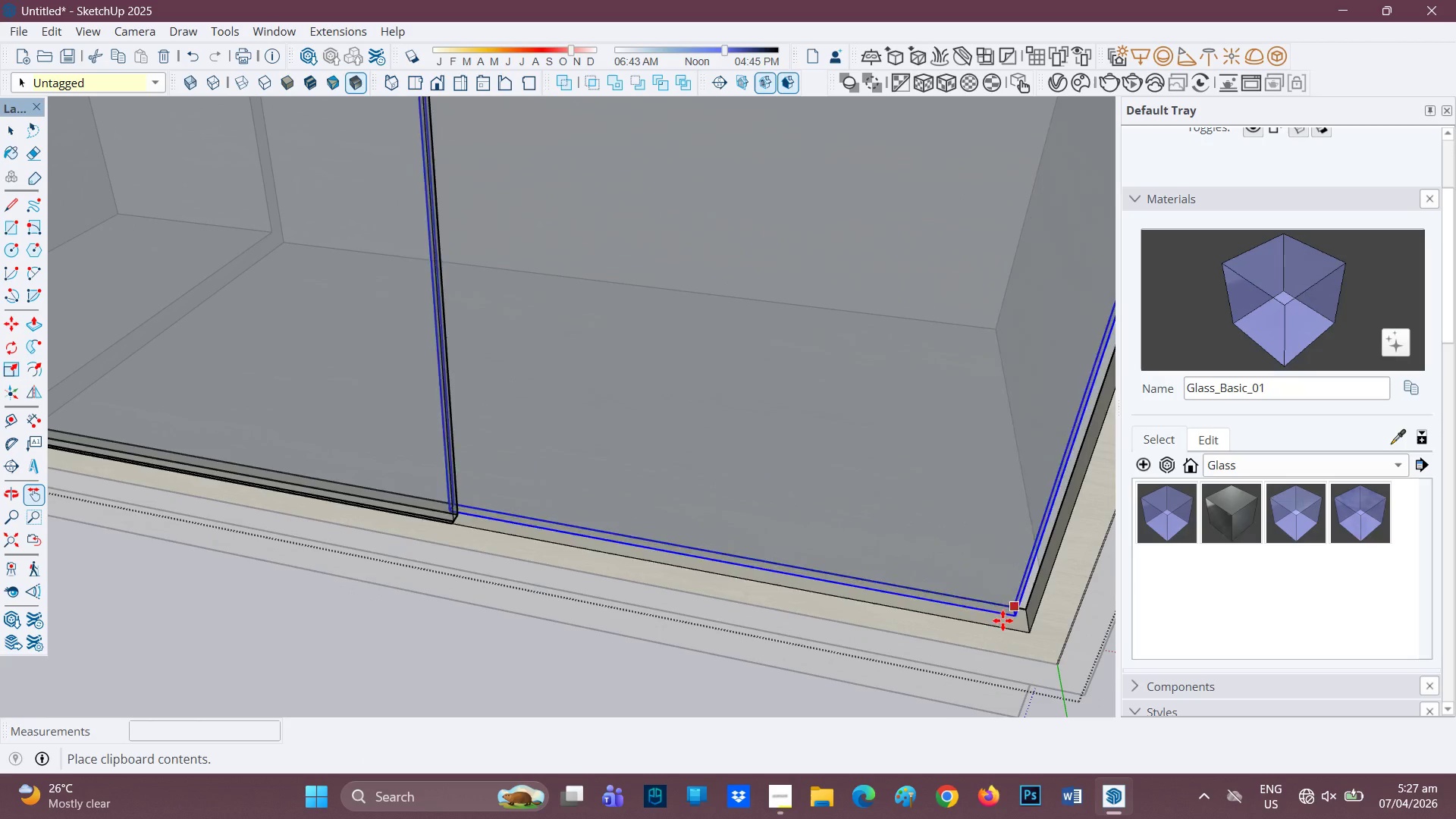 
left_click_drag(start_coordinate=[924, 629], to_coordinate=[927, 622])
 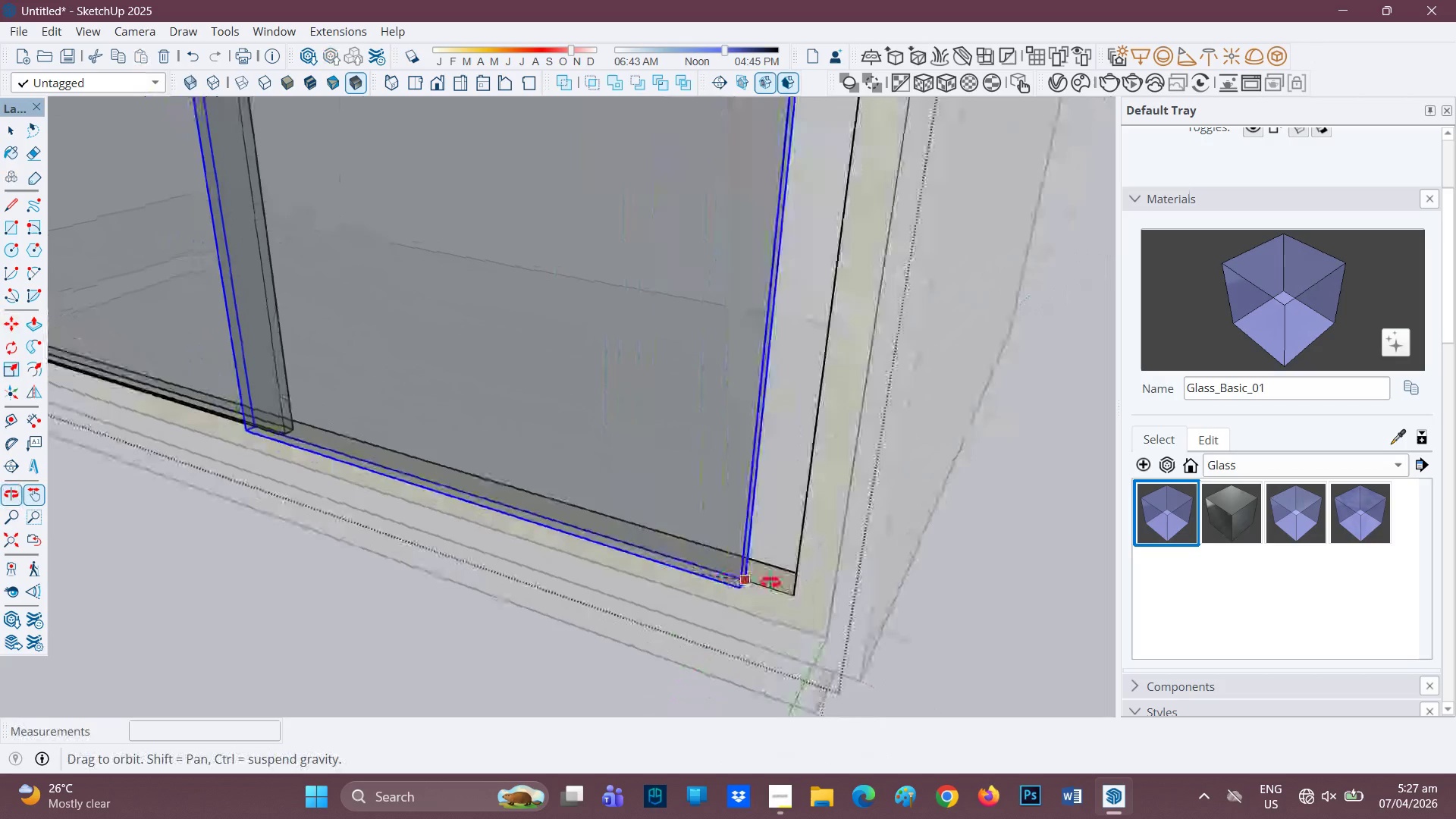 
wait(5.09)
 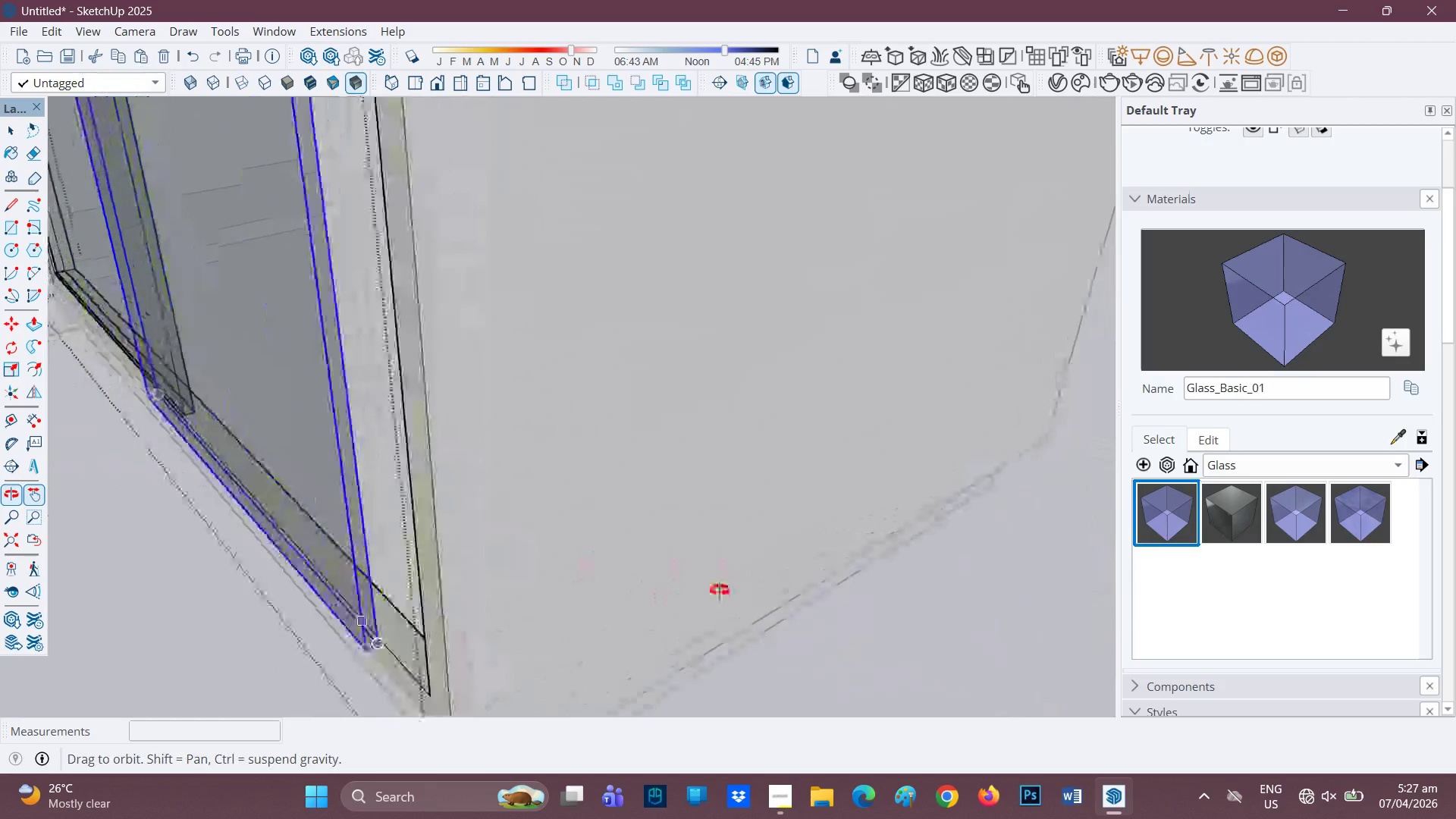 
left_click([956, 503])
 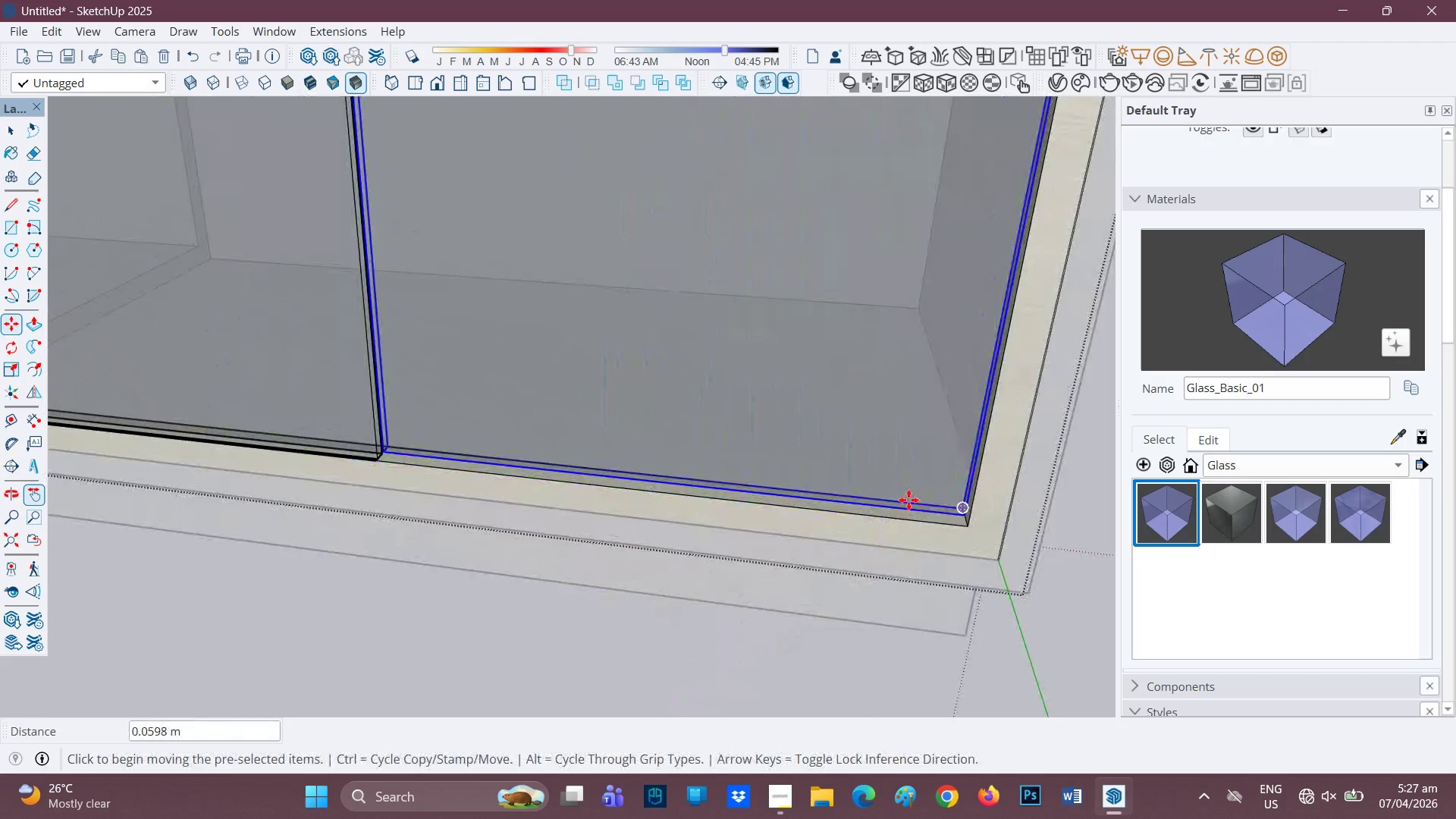 
key(Space)
 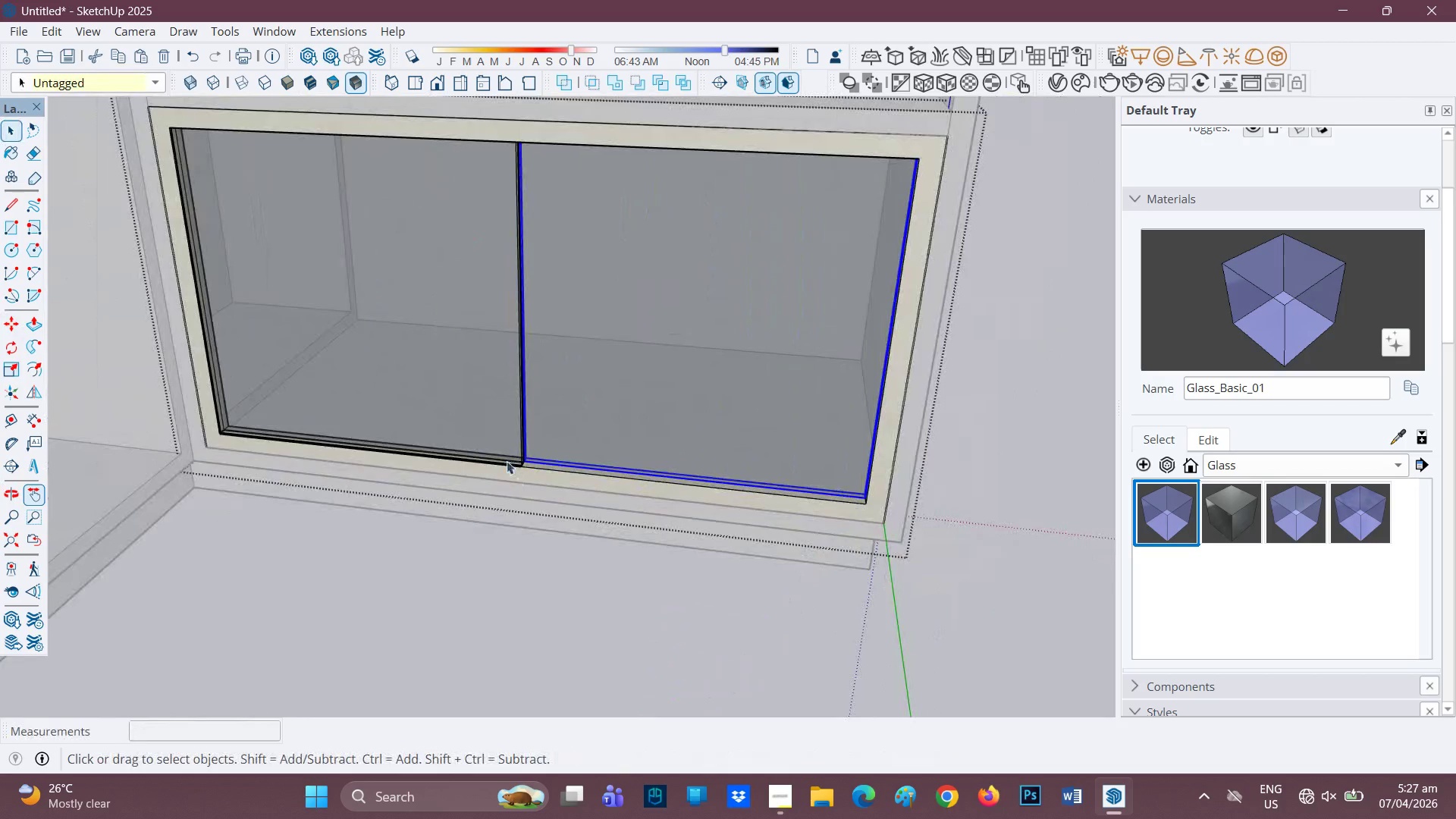 
scroll: coordinate [525, 473], scroll_direction: down, amount: 8.0
 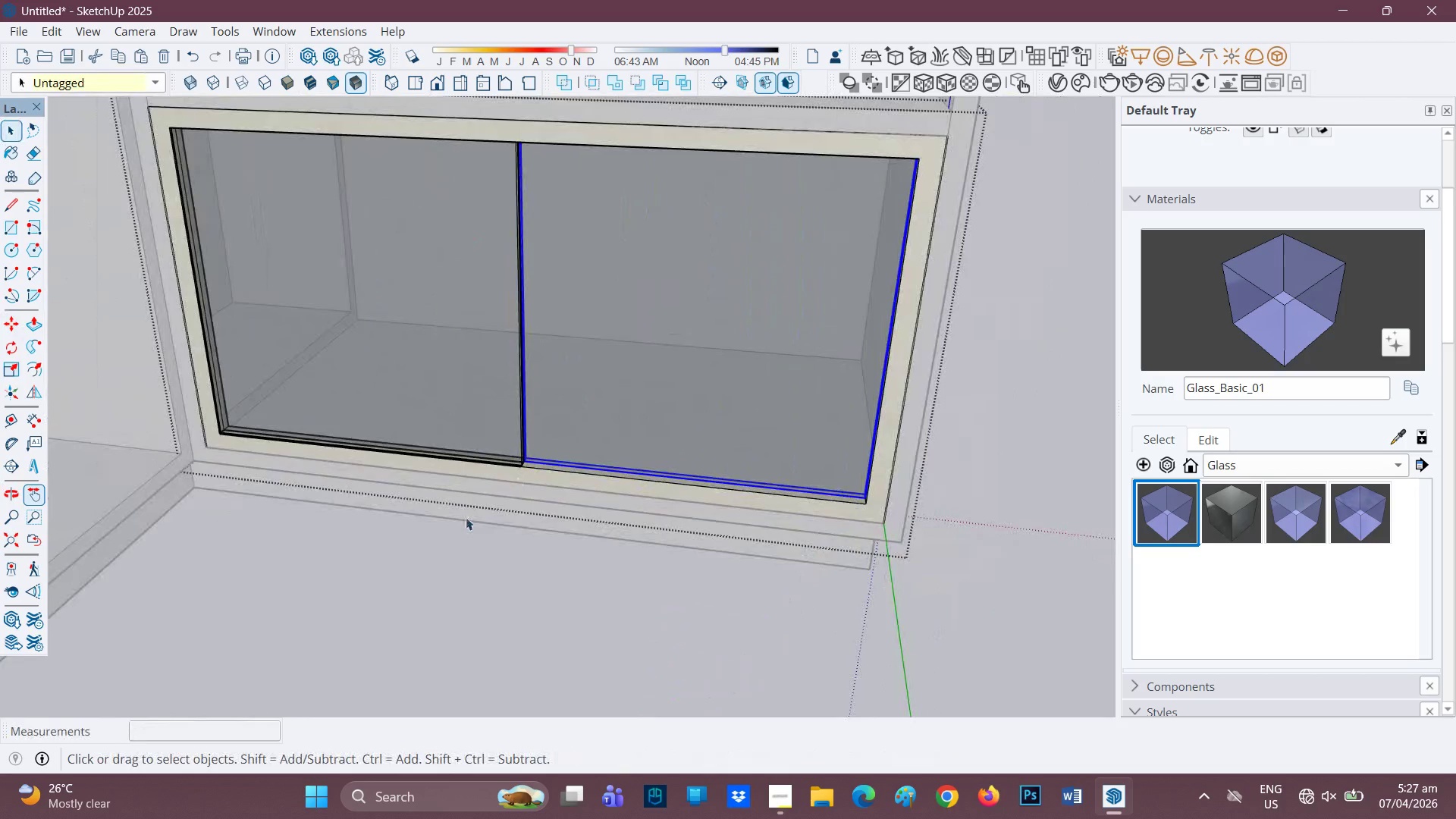 
key(Space)
 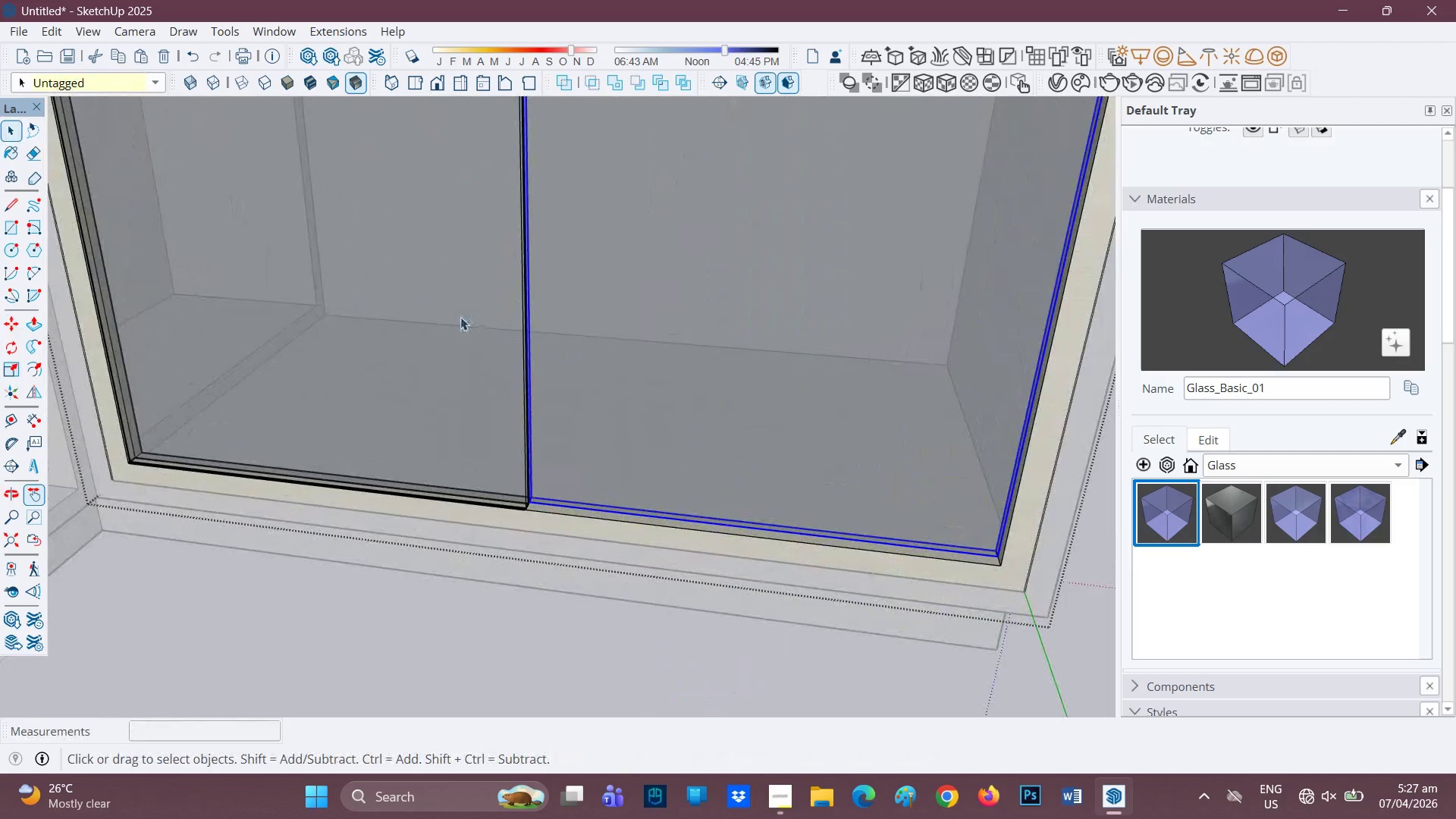 
scroll: coordinate [512, 325], scroll_direction: up, amount: 3.0
 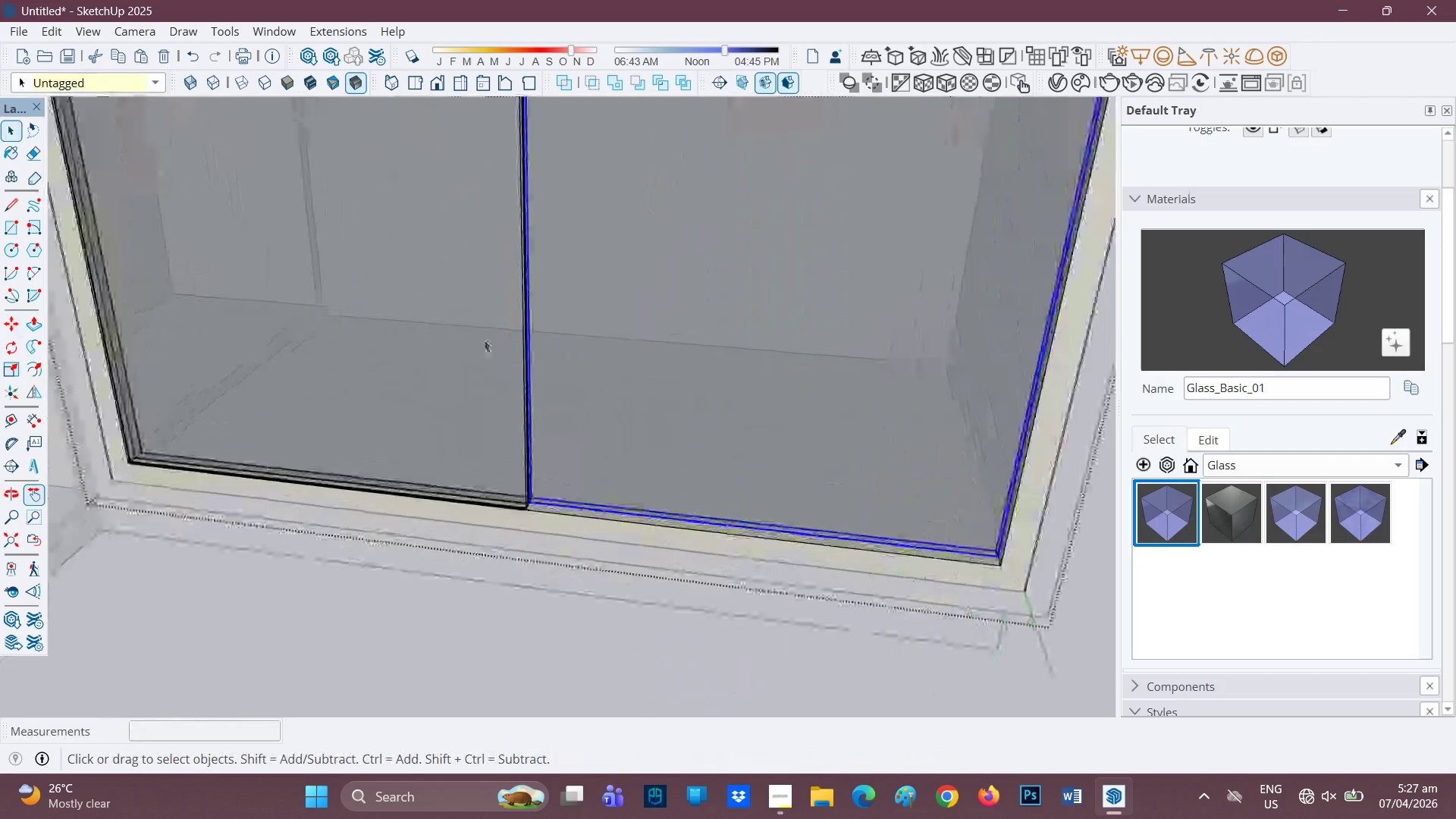 
left_click([460, 317])
 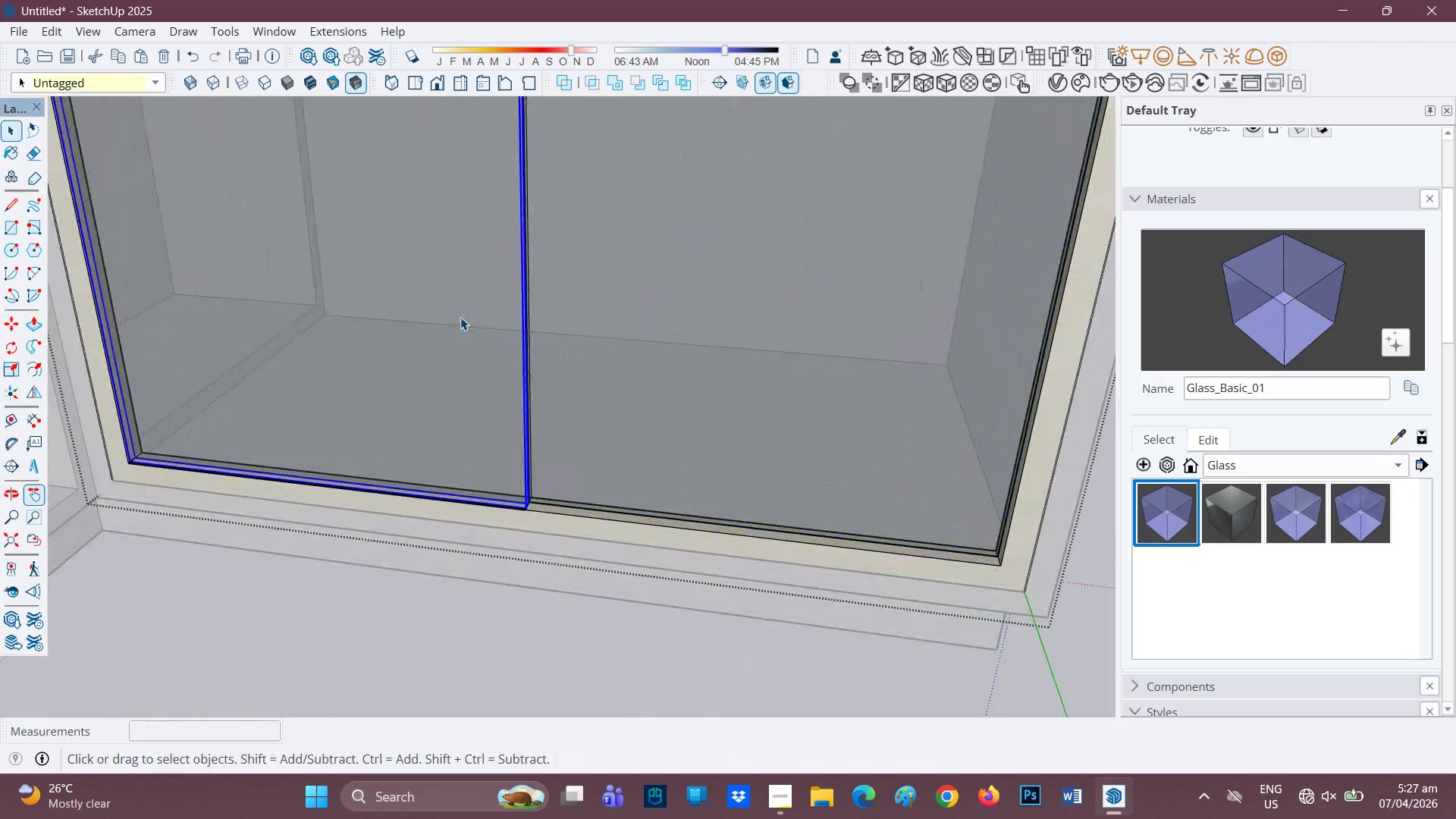 
double_click([460, 317])
 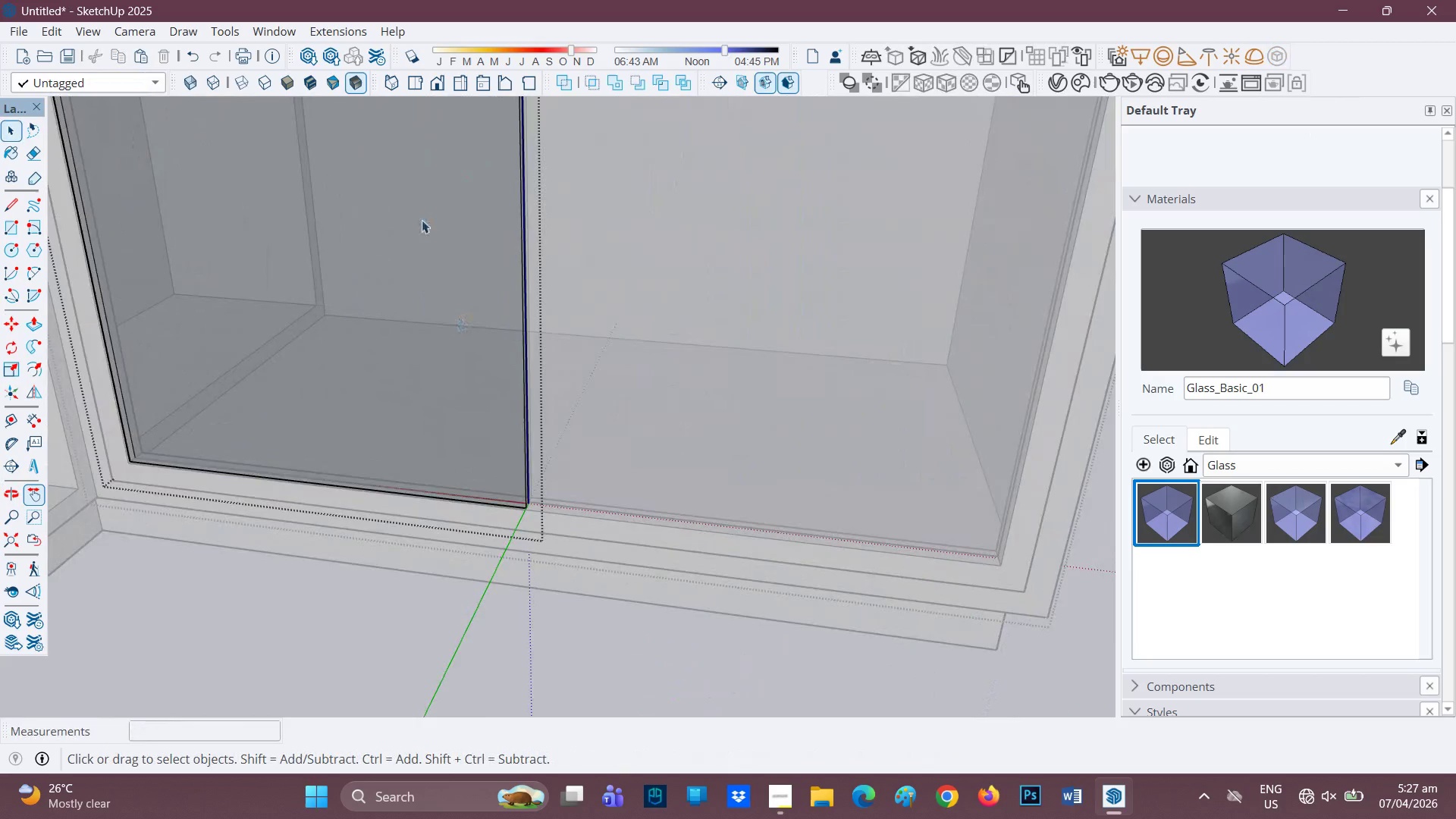 
scroll: coordinate [500, 218], scroll_direction: up, amount: 6.0
 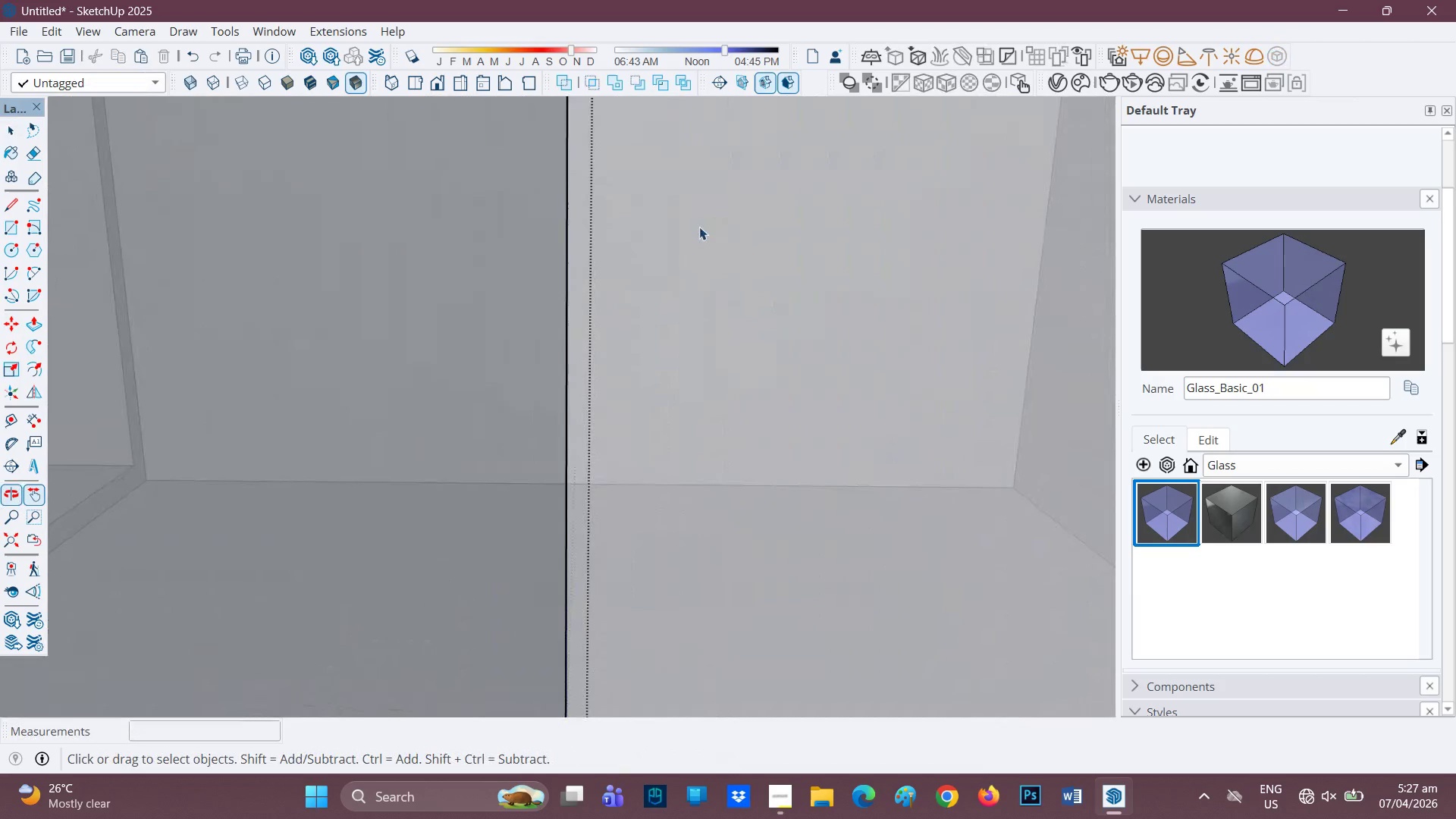 
key(Space)
 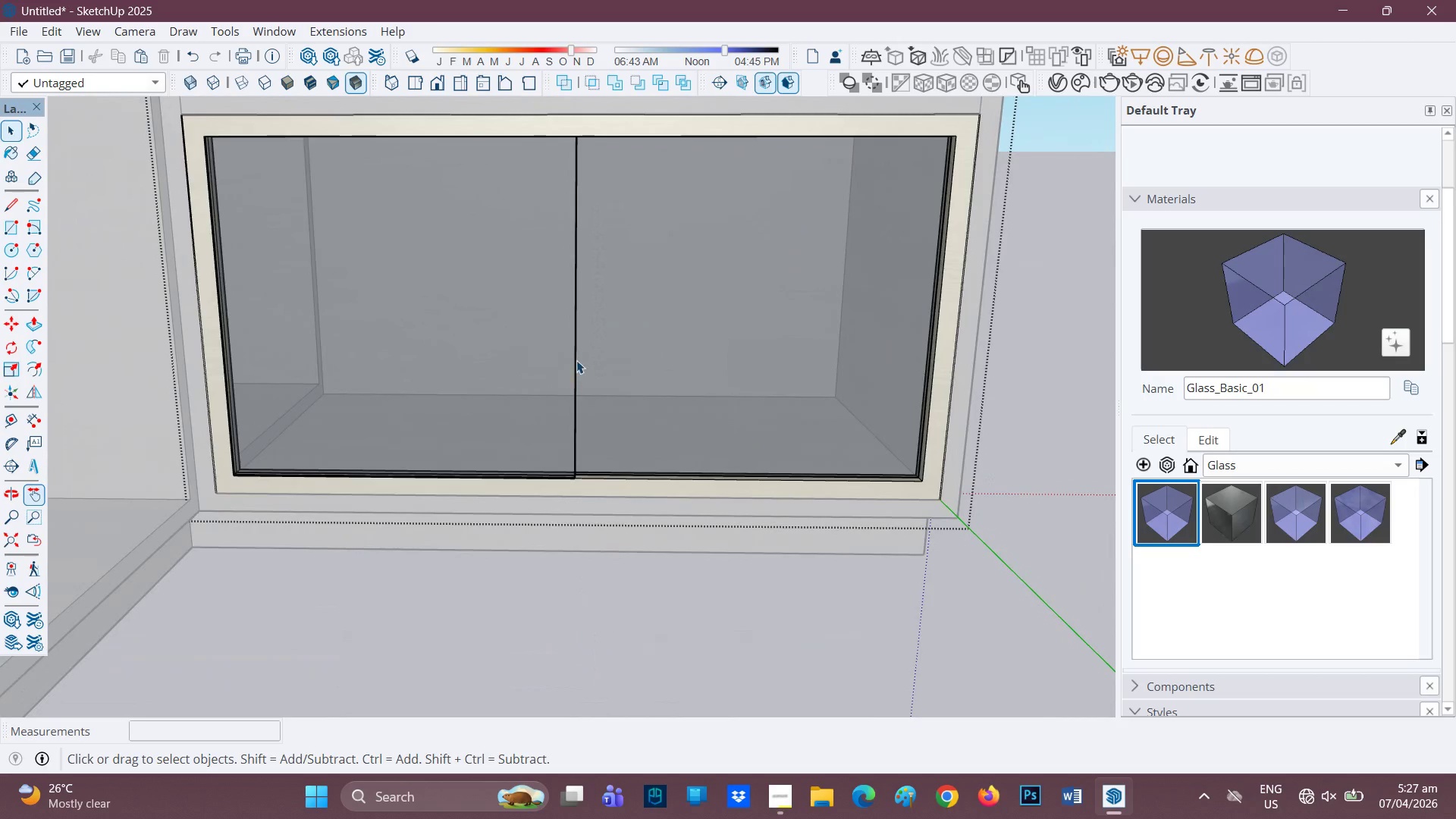 
scroll: coordinate [843, 419], scroll_direction: down, amount: 19.0
 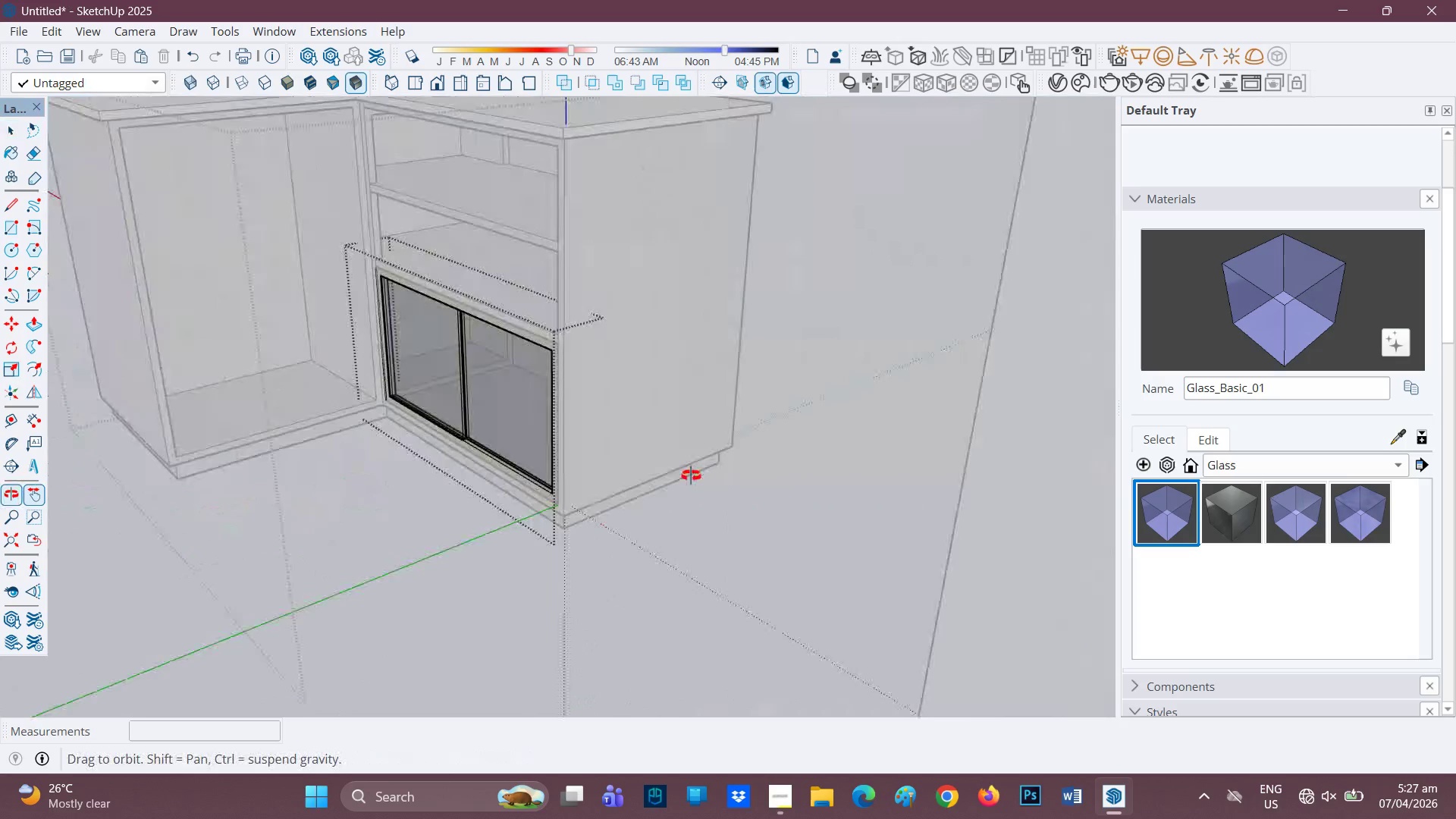 
key(Space)
 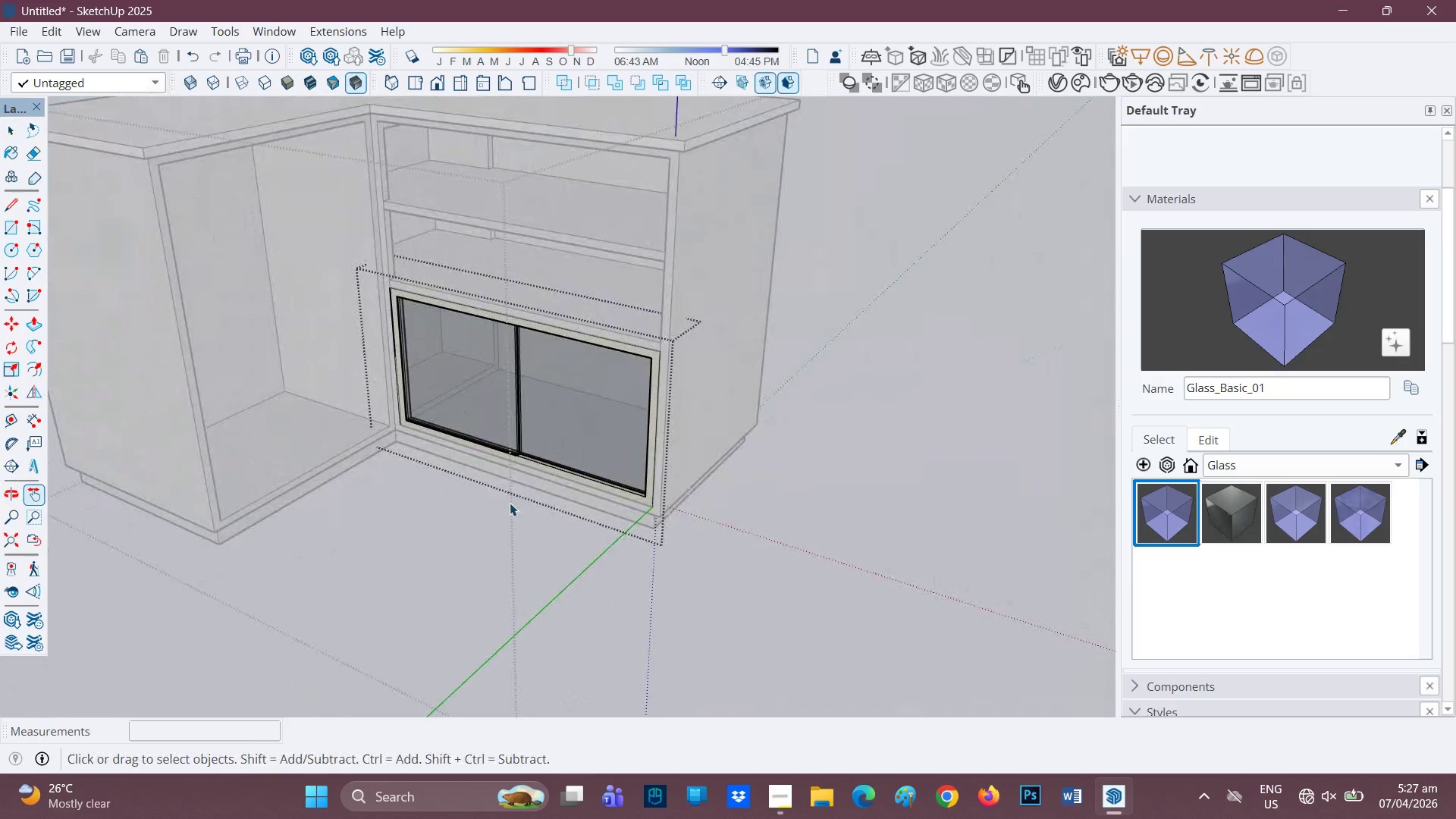 
scroll: coordinate [448, 469], scroll_direction: up, amount: 3.0
 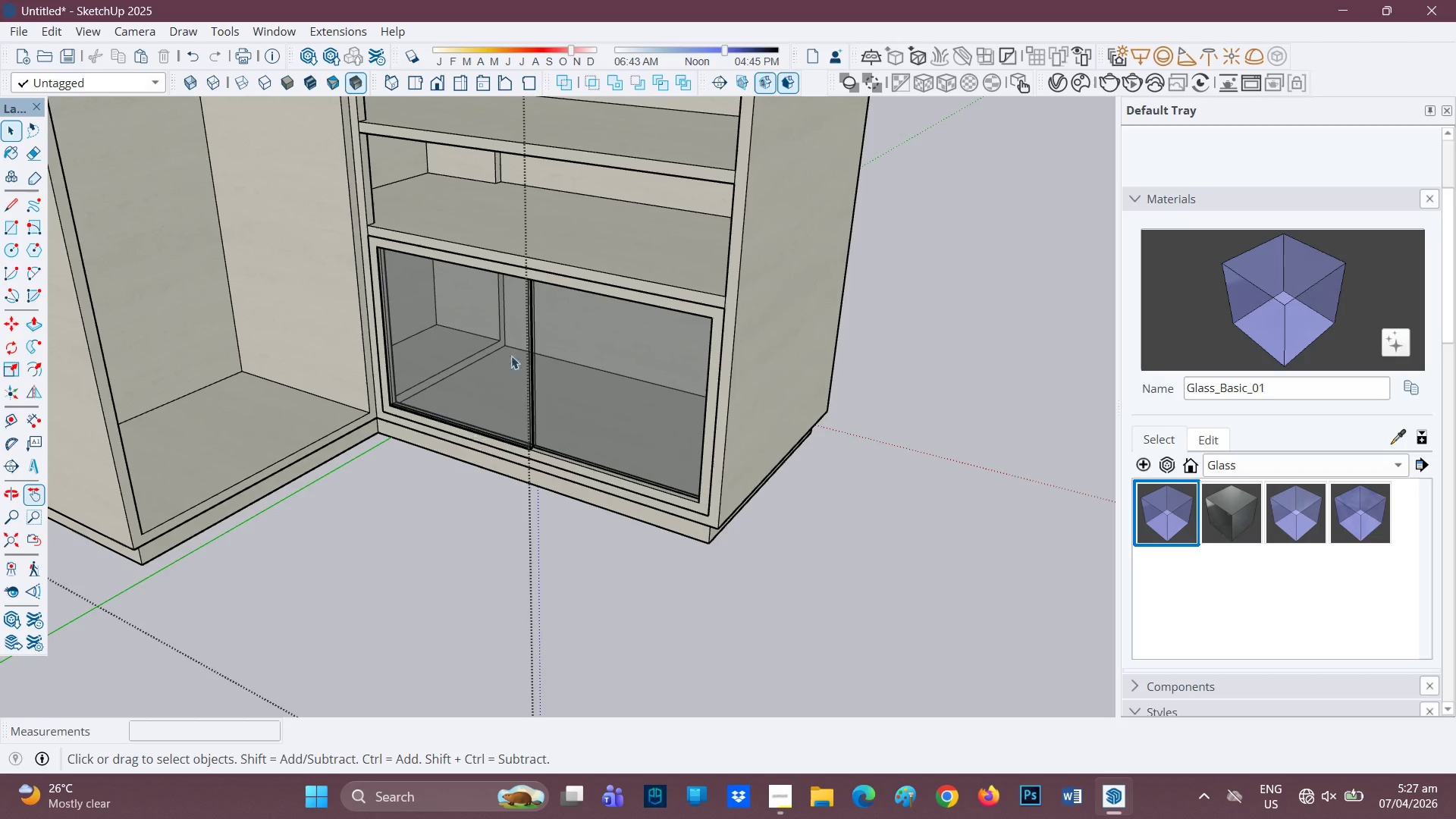 
key(H)
 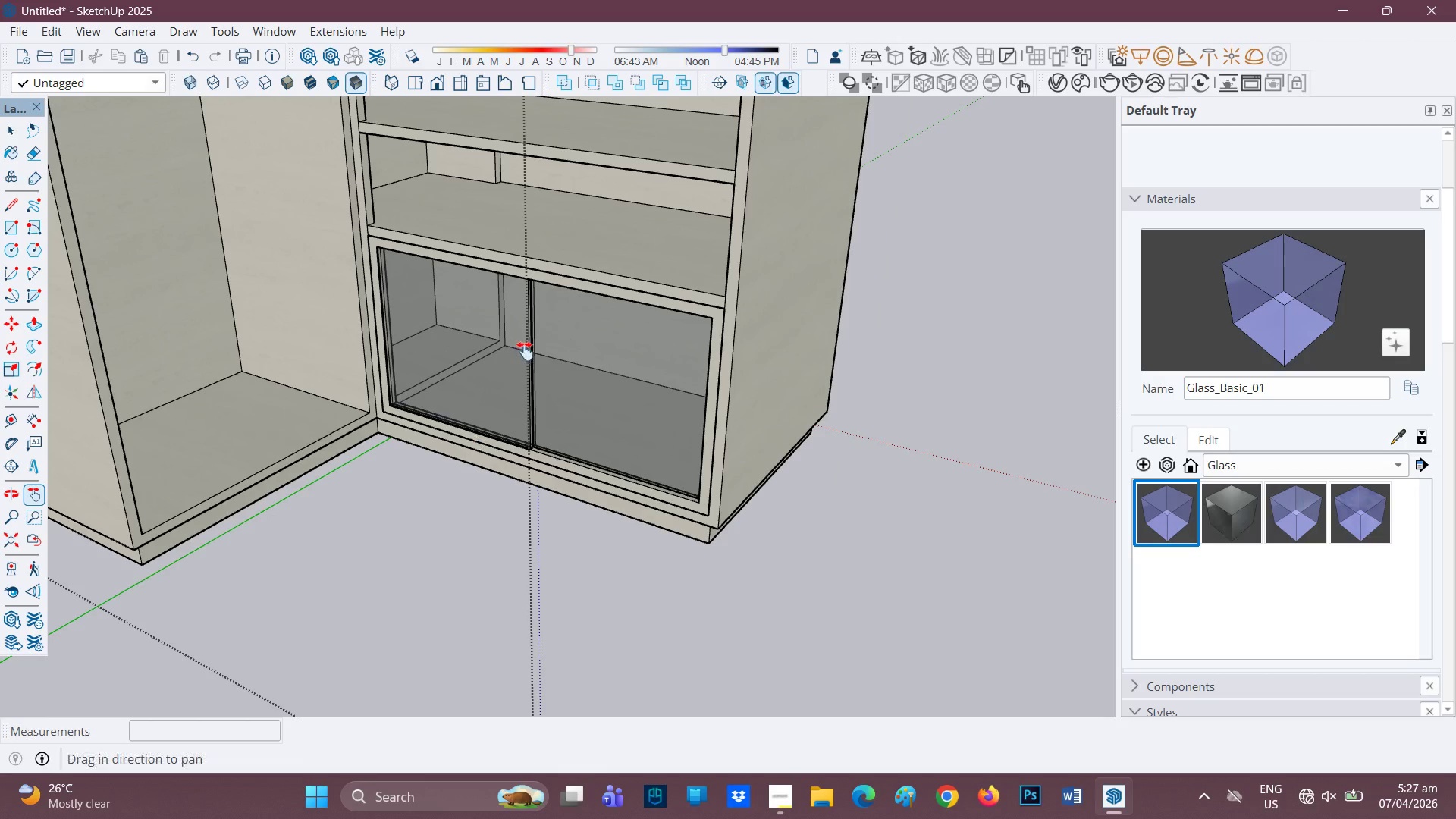 
left_click_drag(start_coordinate=[520, 350], to_coordinate=[758, 478])
 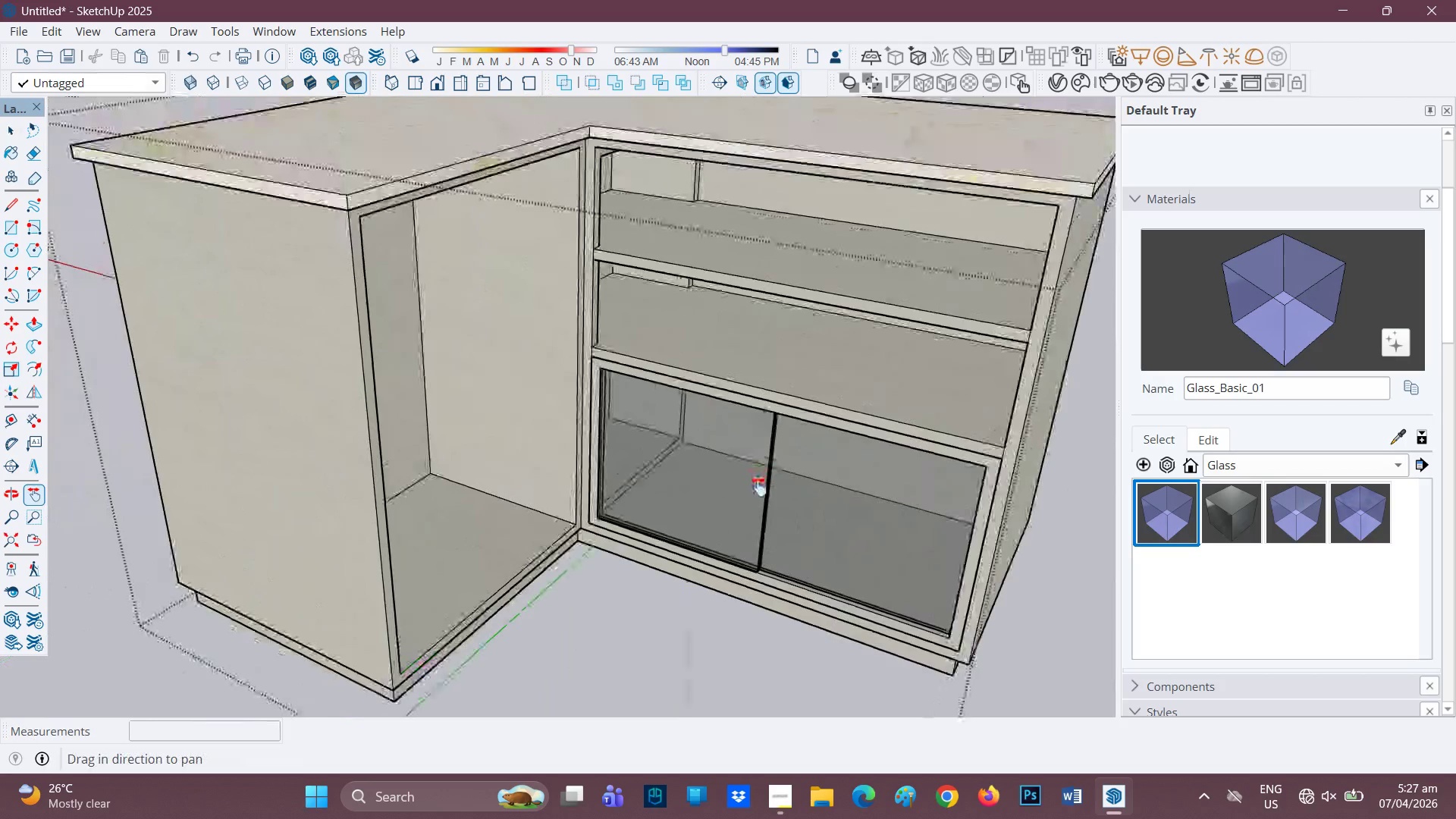 
scroll: coordinate [758, 487], scroll_direction: up, amount: 2.0
 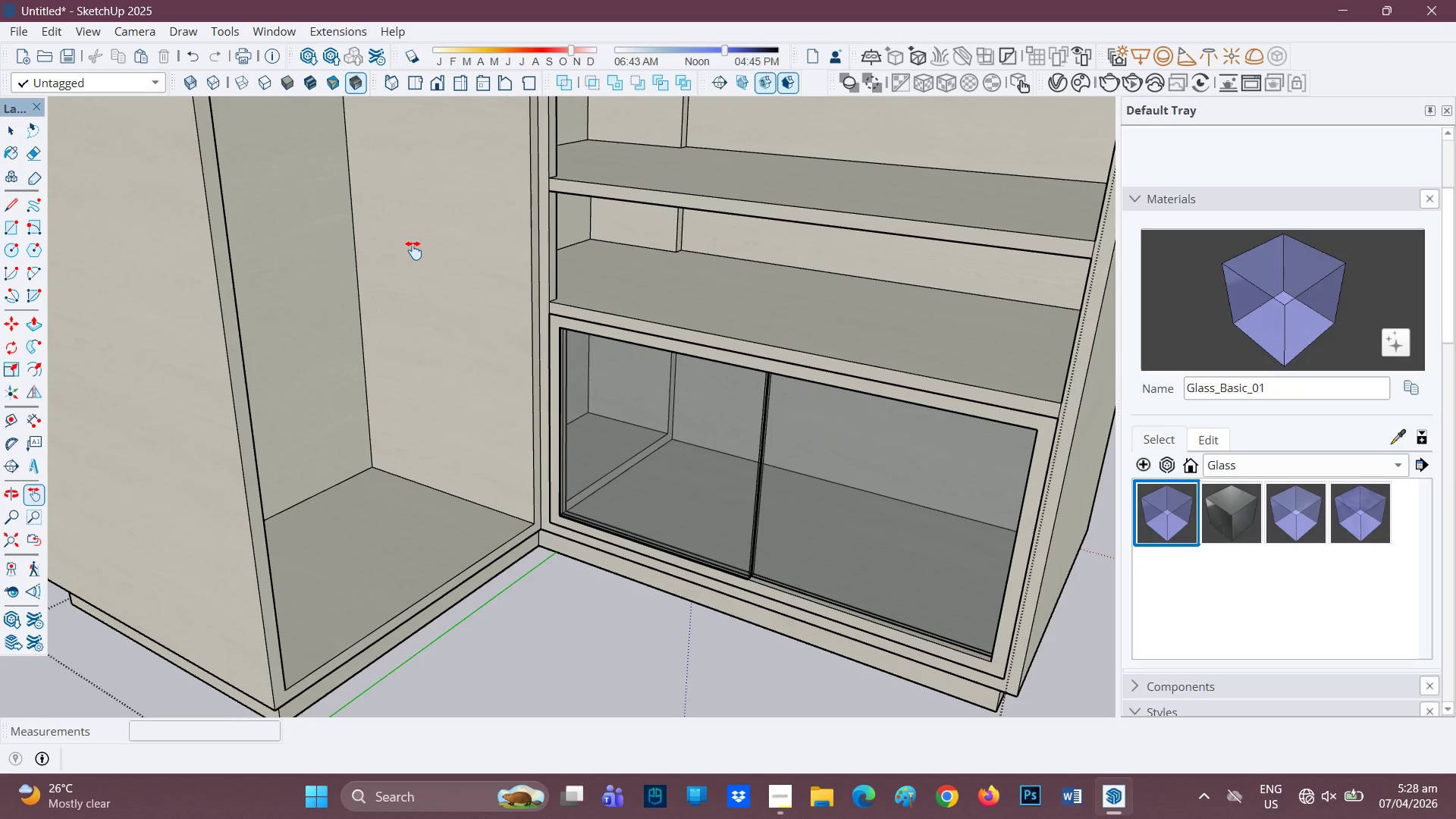 
wait(46.21)
 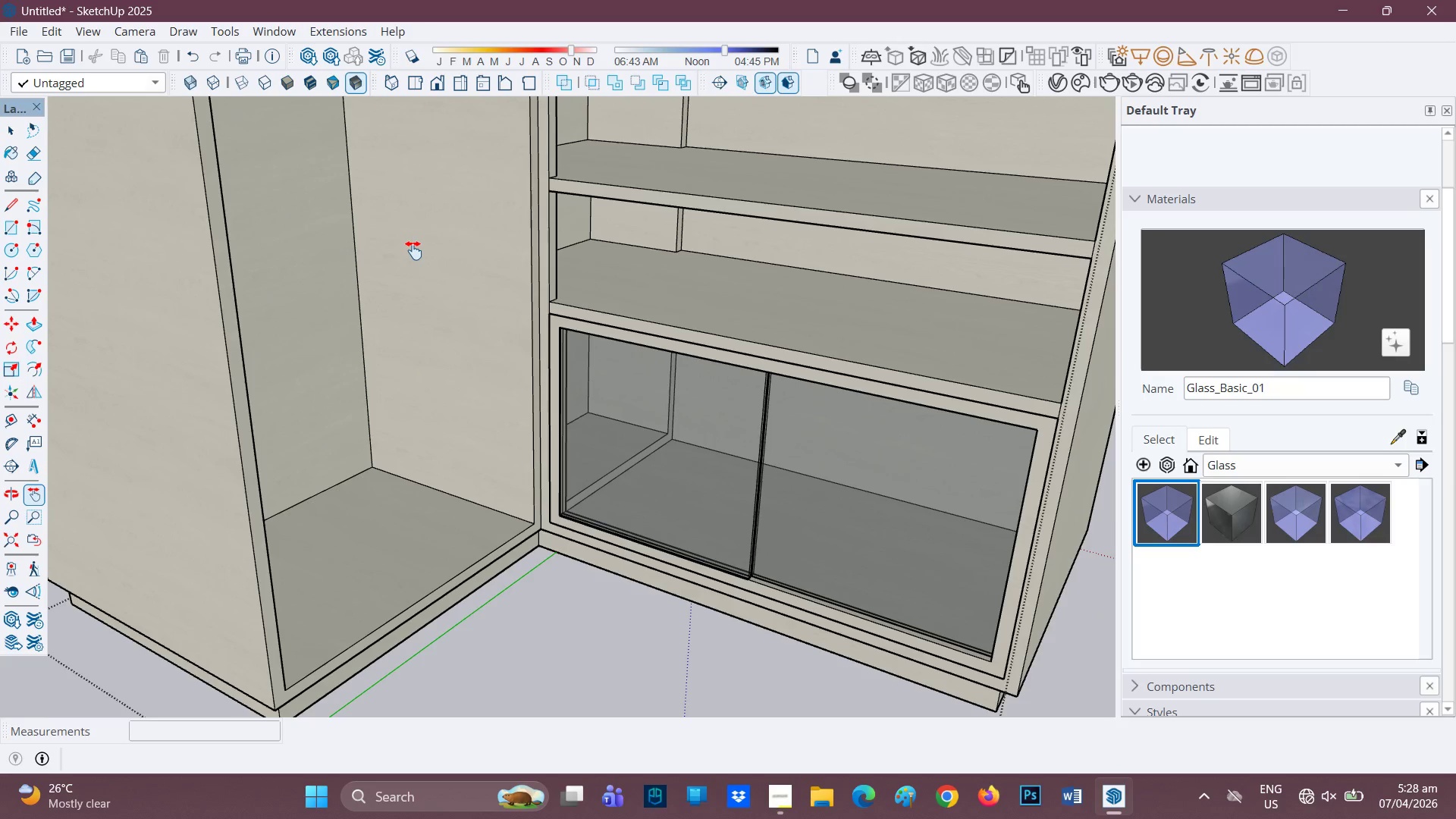 
left_click([310, 57])
 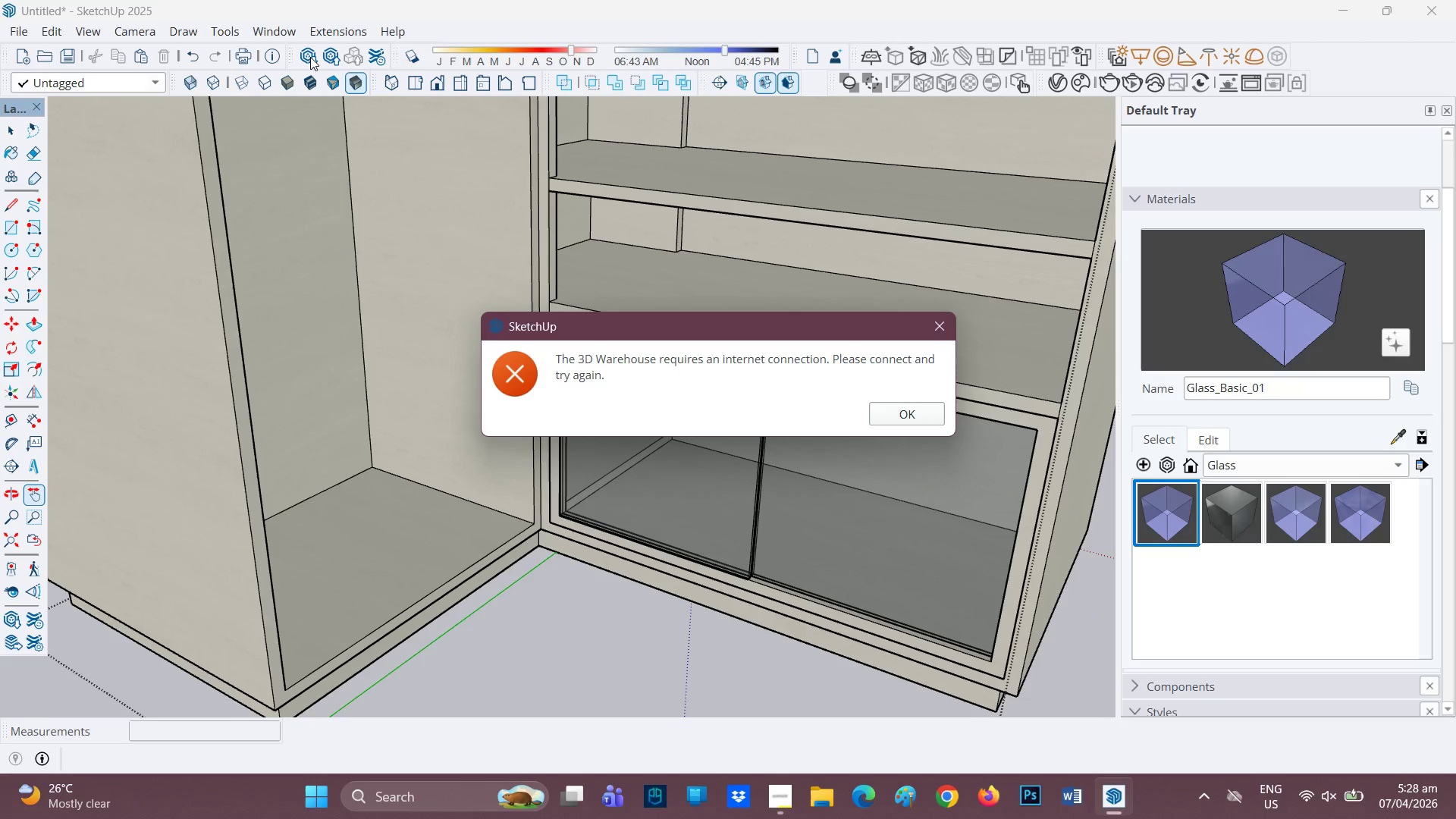 
wait(18.66)
 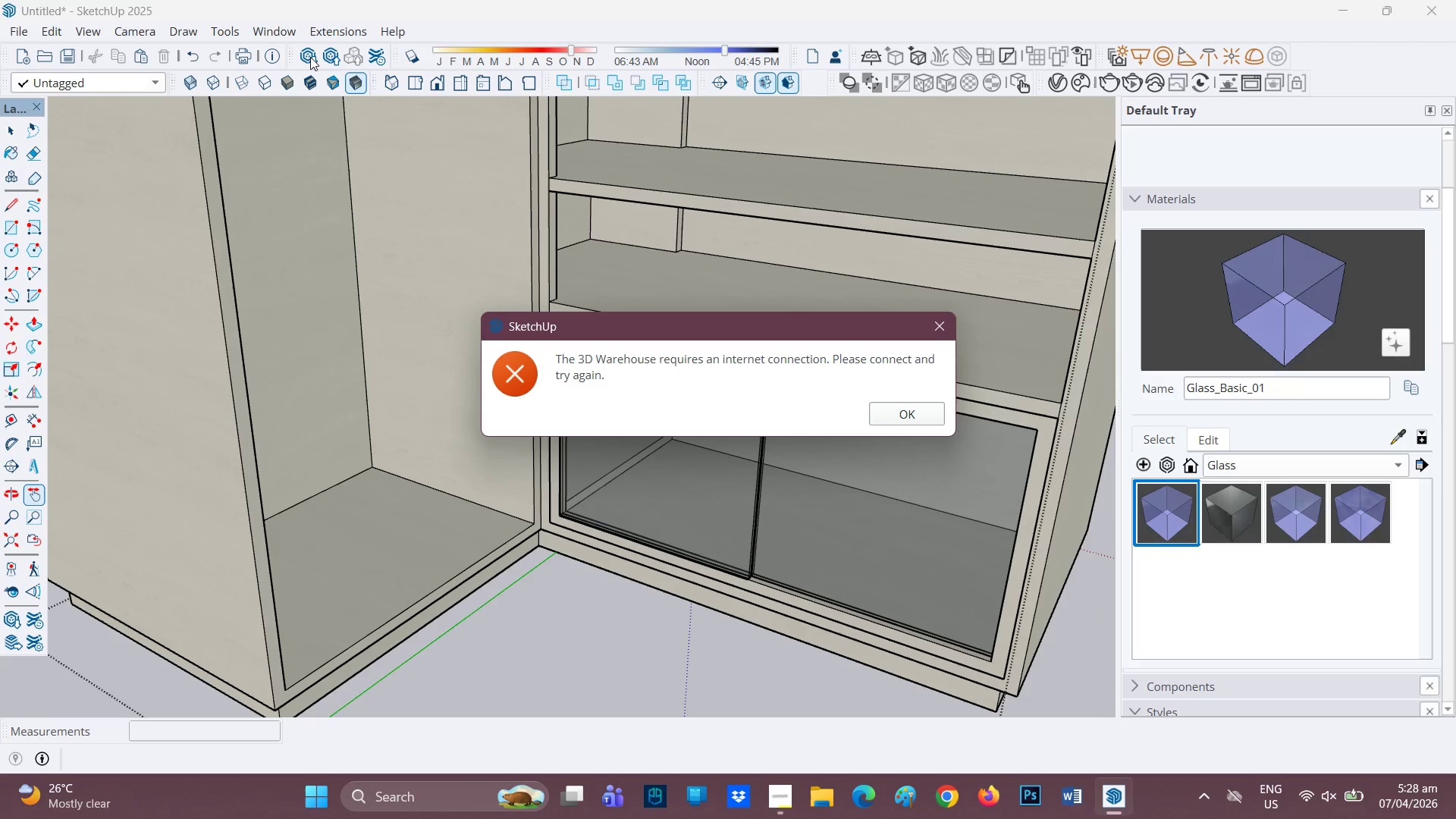 
left_click([937, 328])
 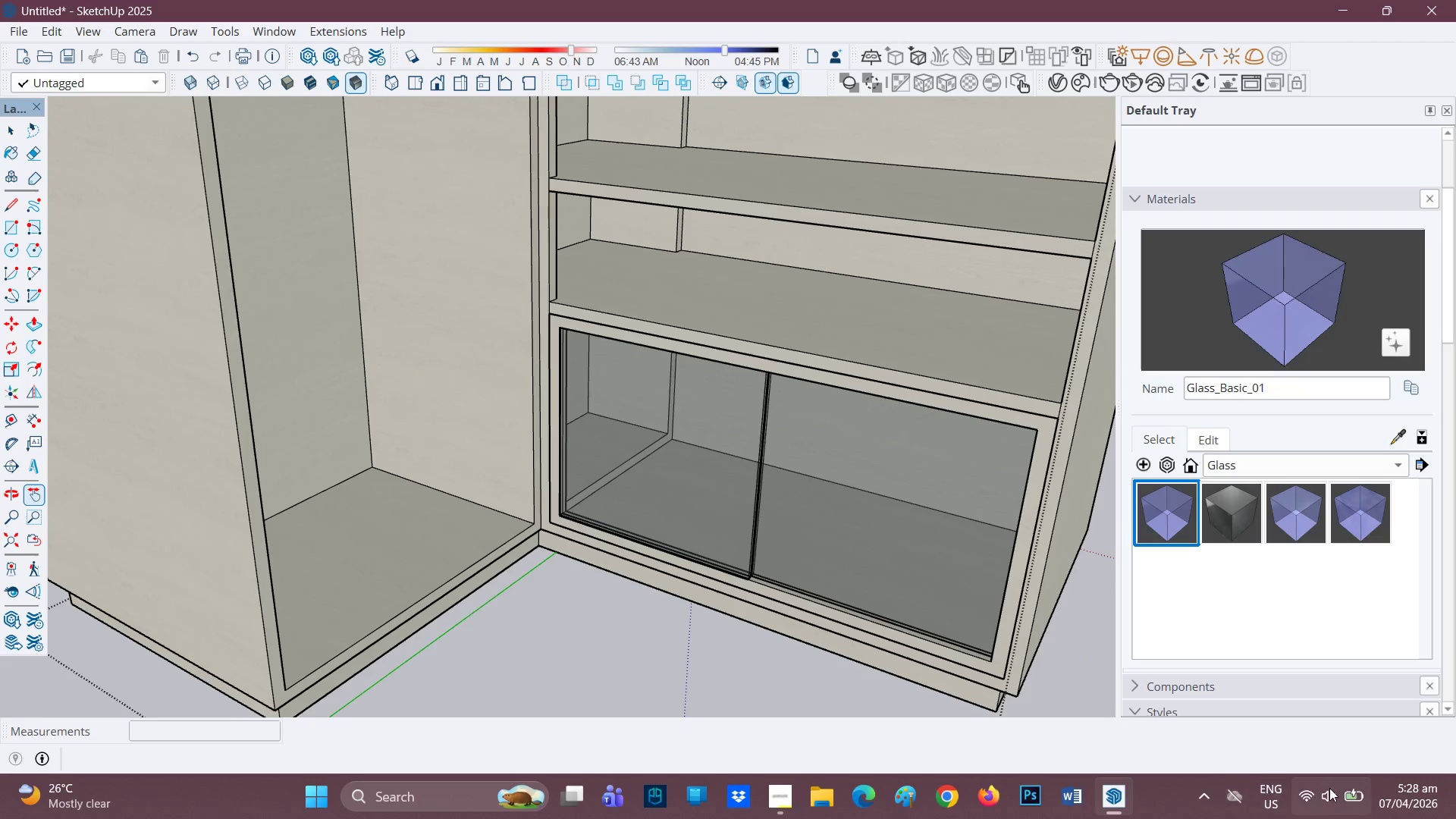 
left_click([1318, 790])
 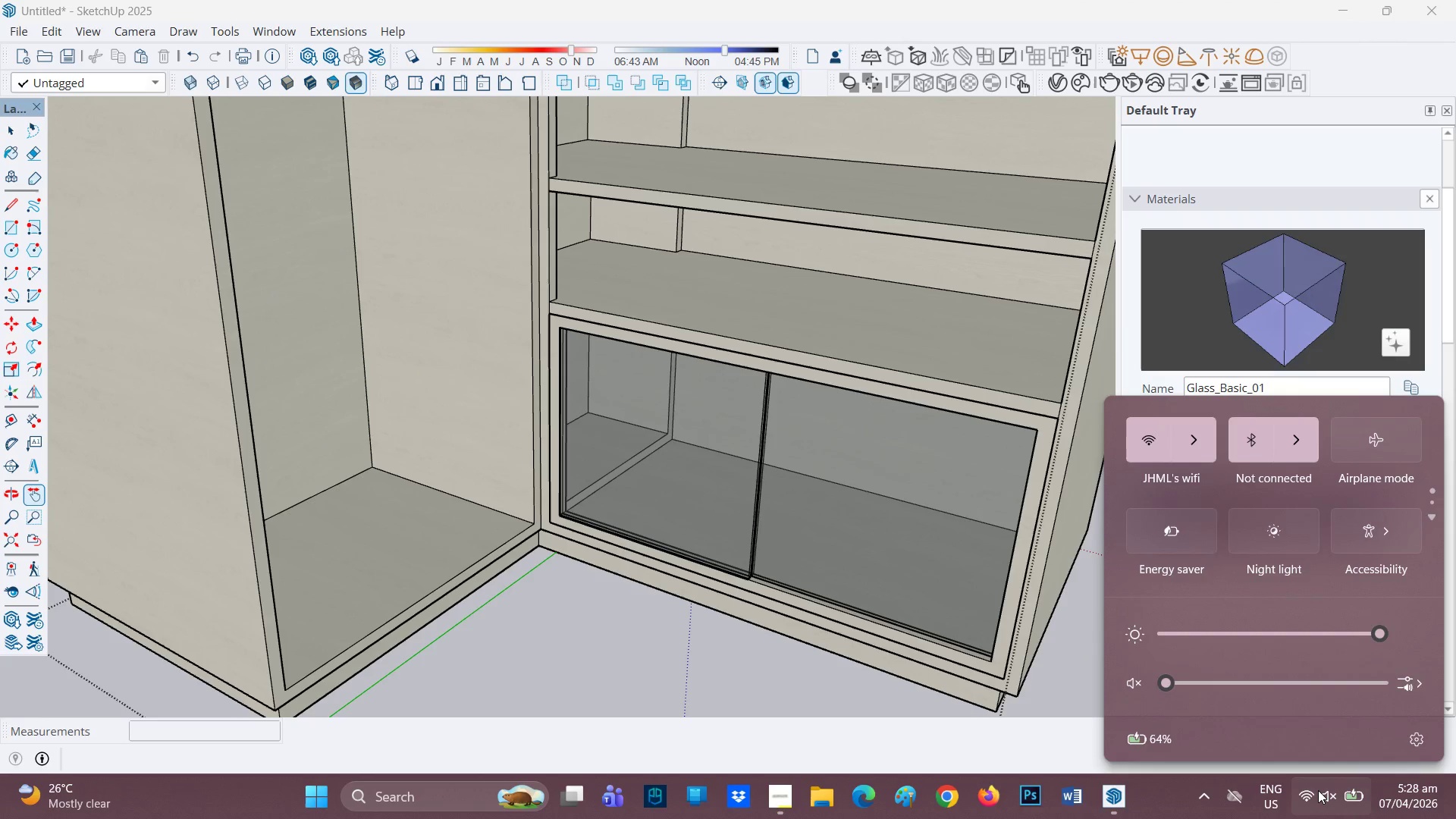 
left_click([1318, 790])